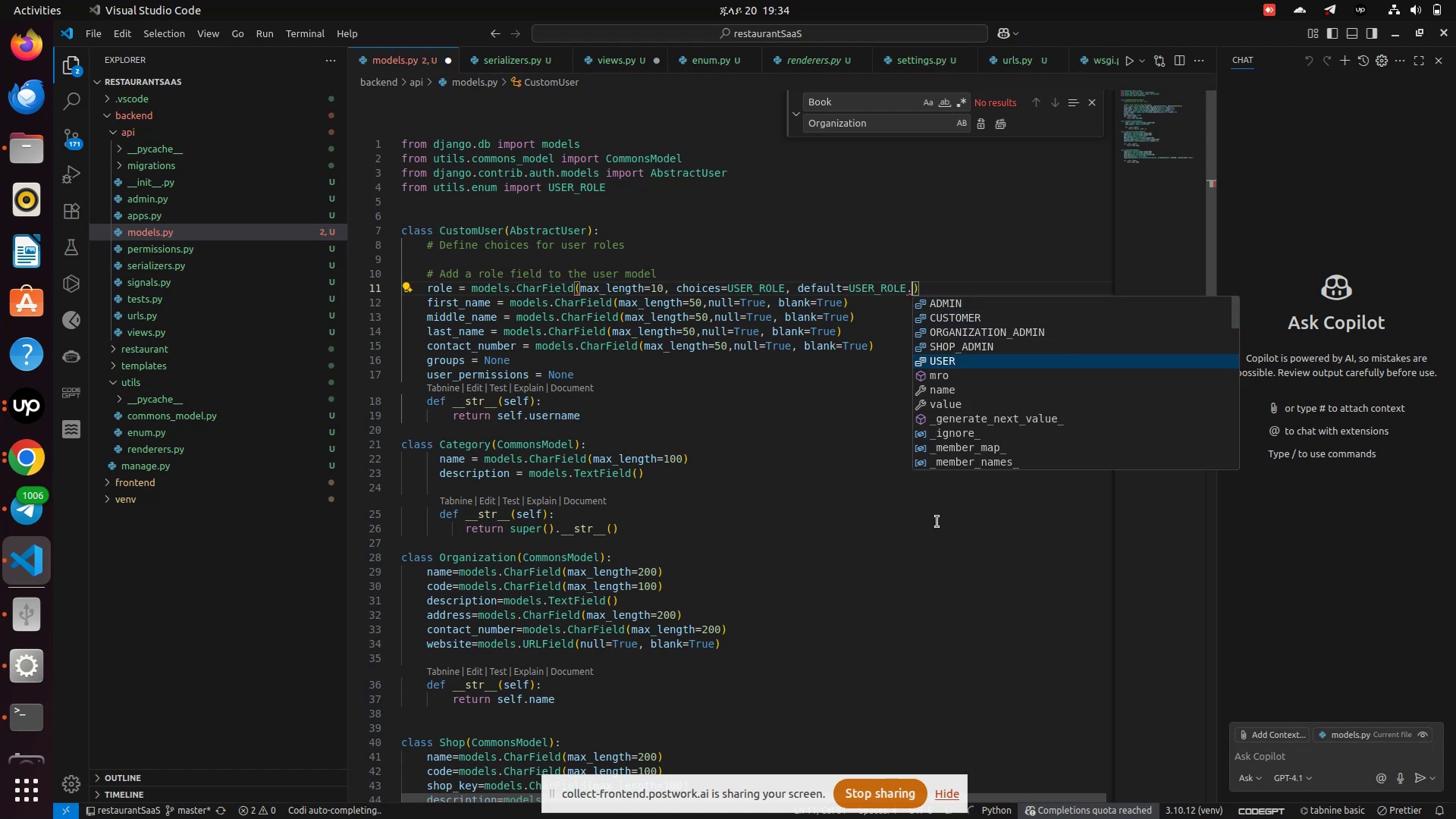 
key(ArrowDown)
 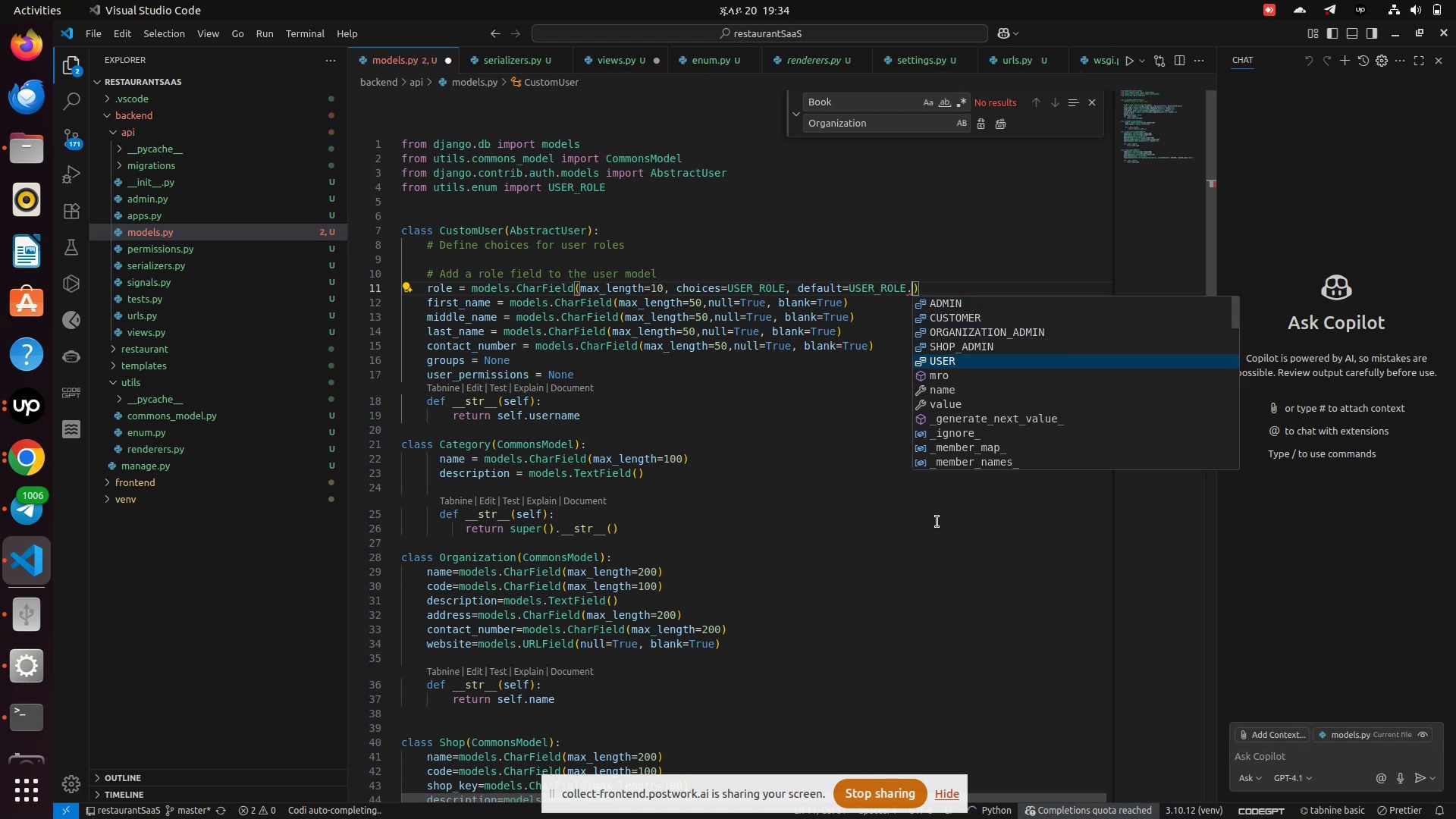 
key(ArrowDown)
 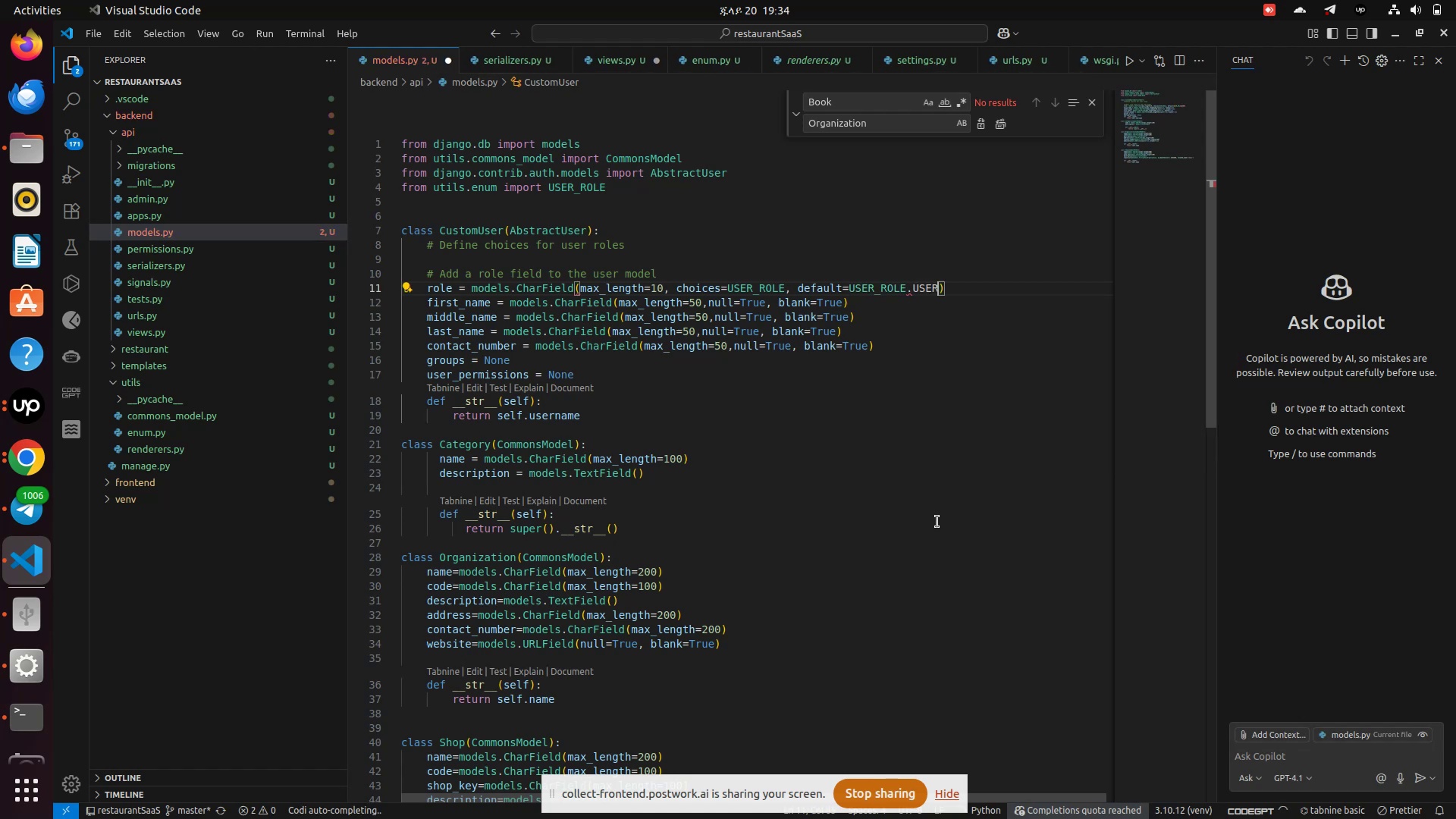 
key(ArrowDown)
 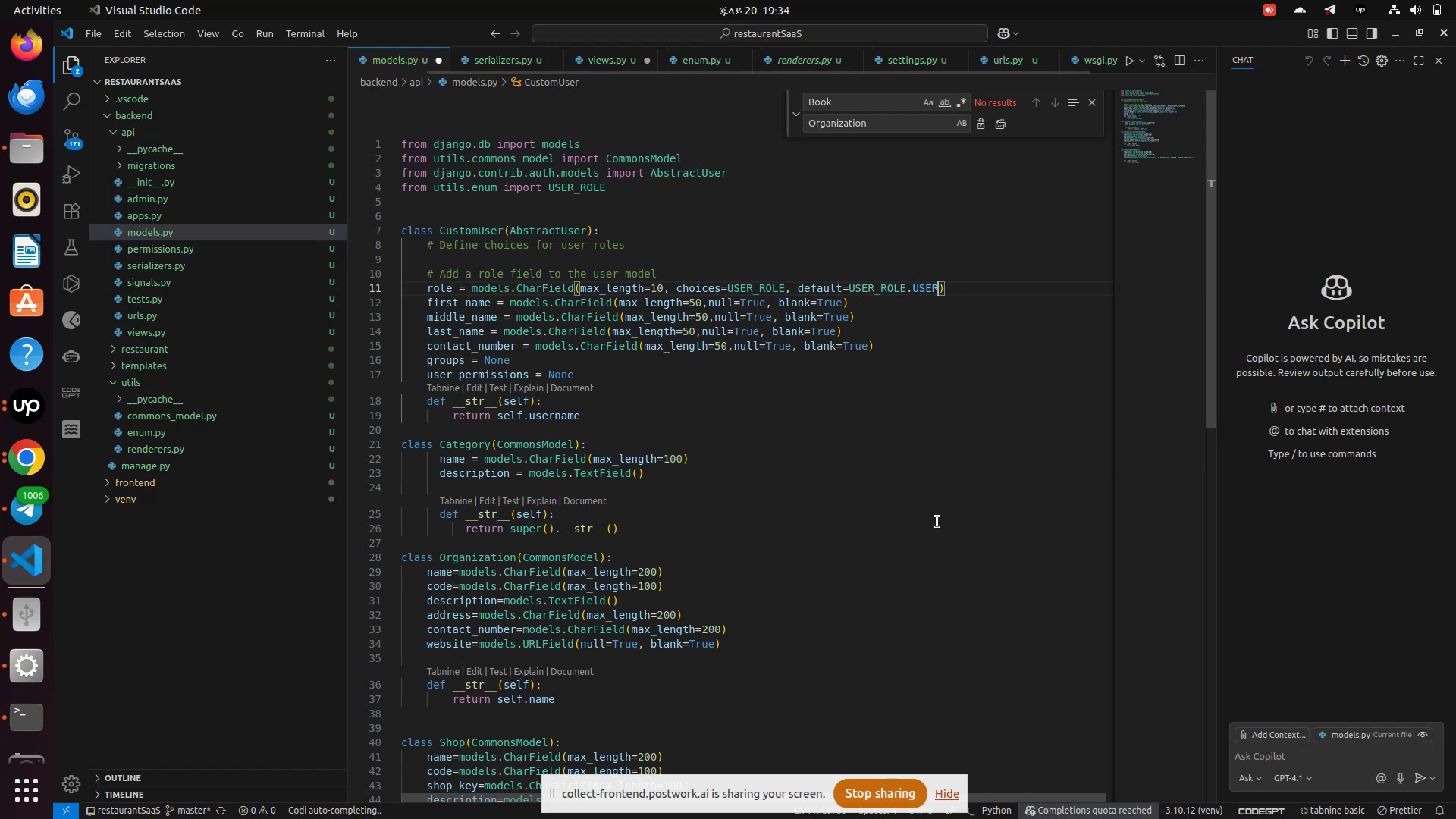 
key(Enter)
 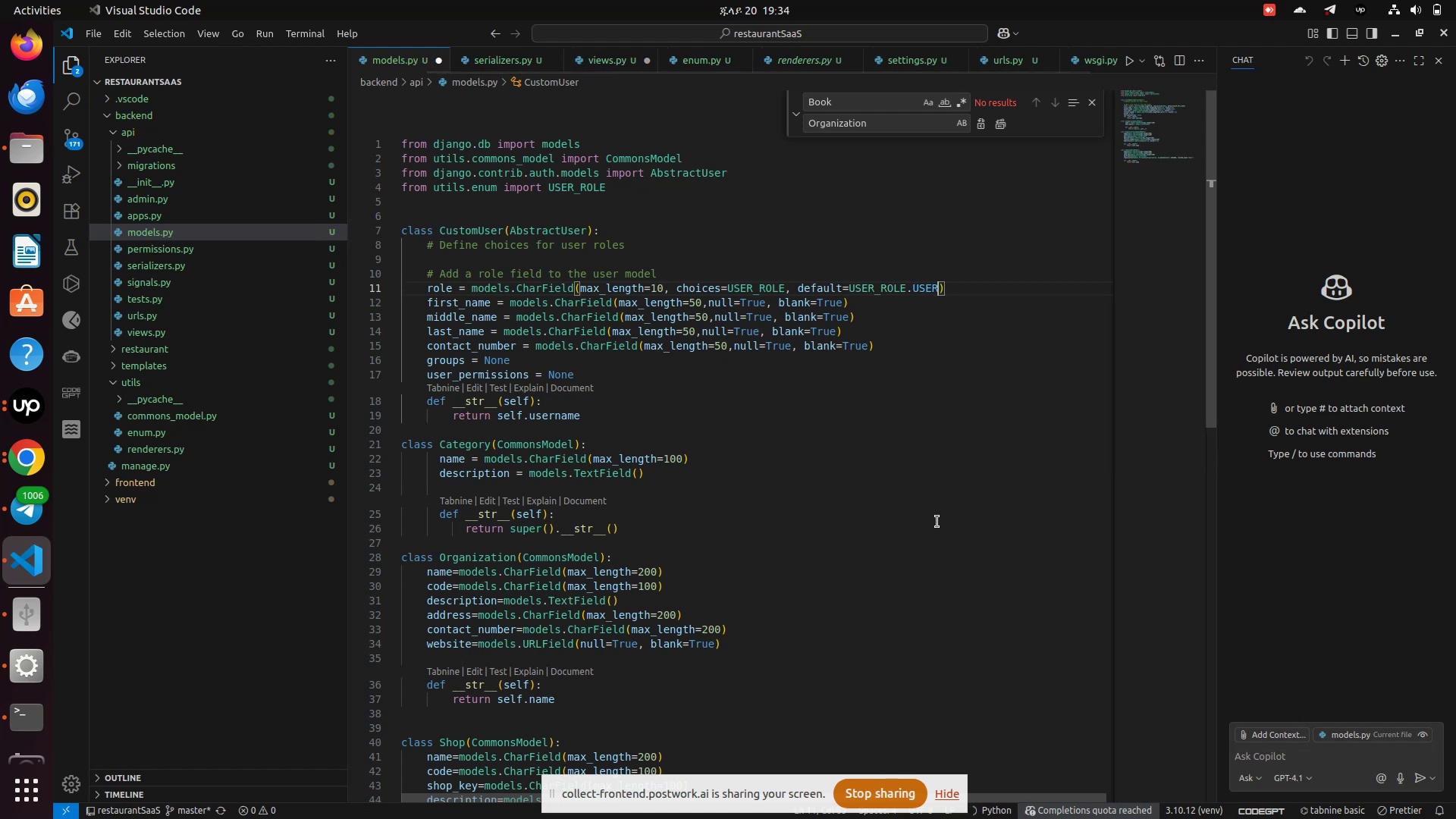 
key(Control+S)
 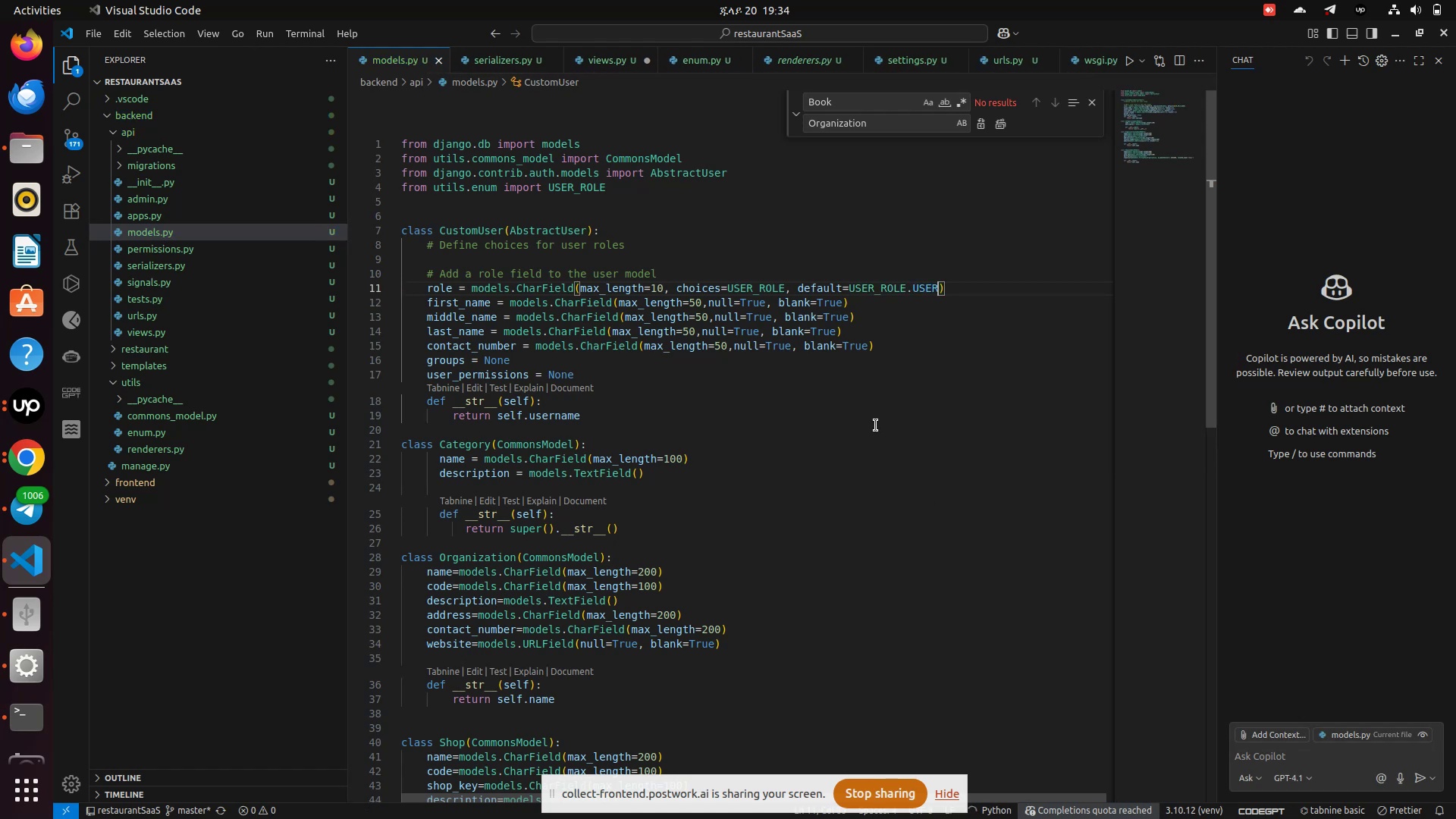 
key(Control+S)
 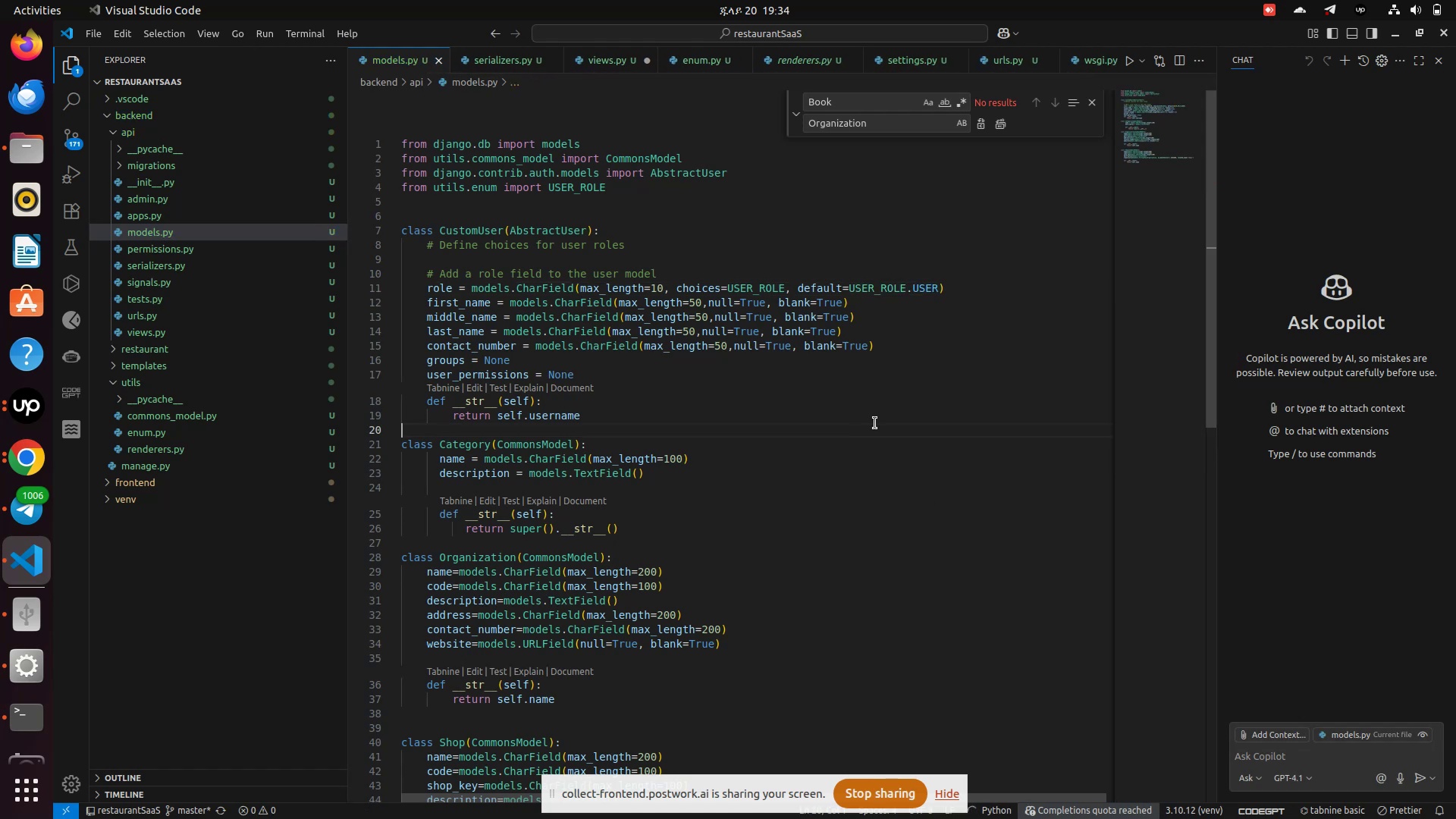 
left_click([875, 423])
 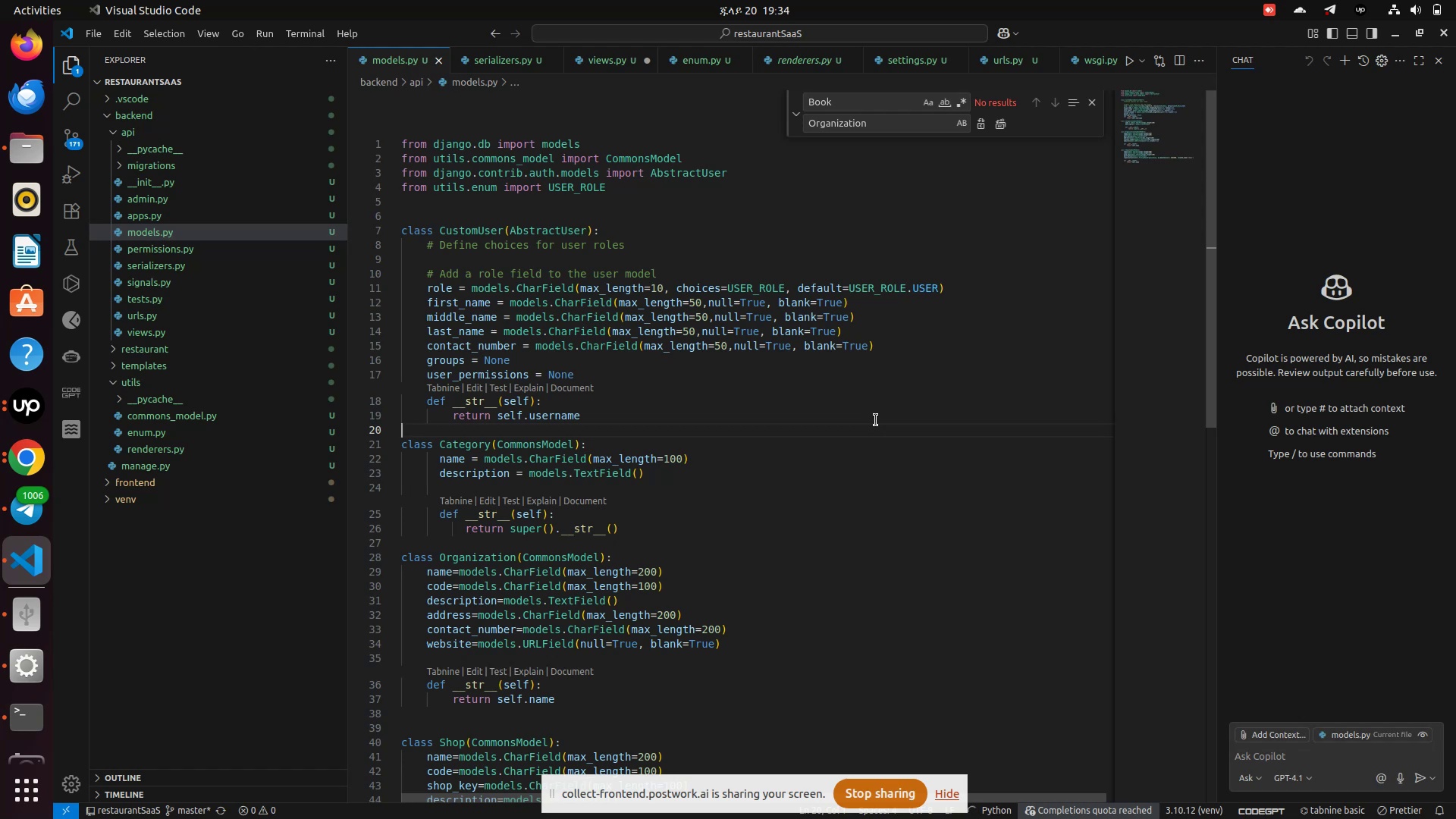 
wait(7.64)
 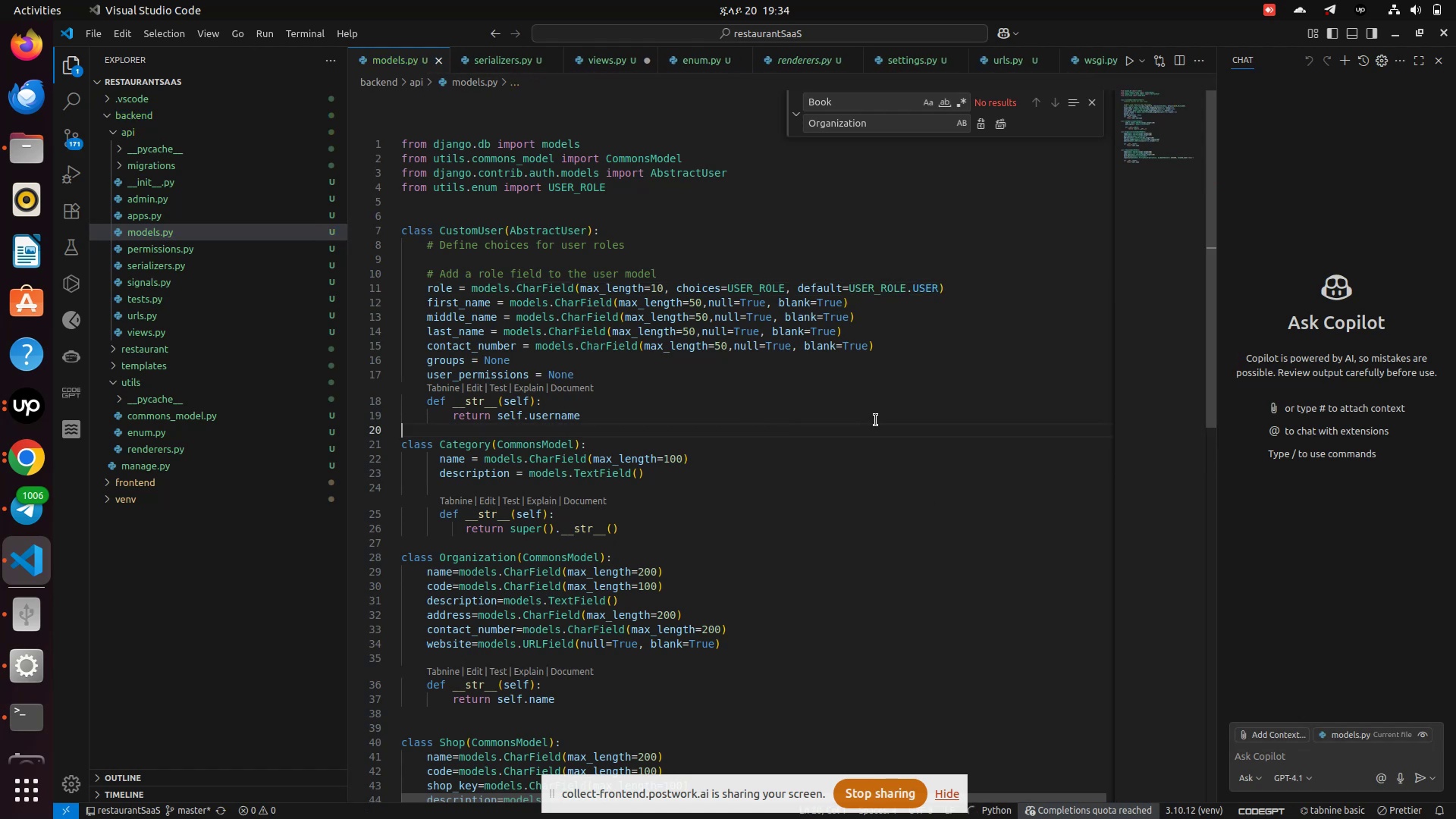 
scroll: coordinate [785, 434], scroll_direction: up, amount: 2.0
 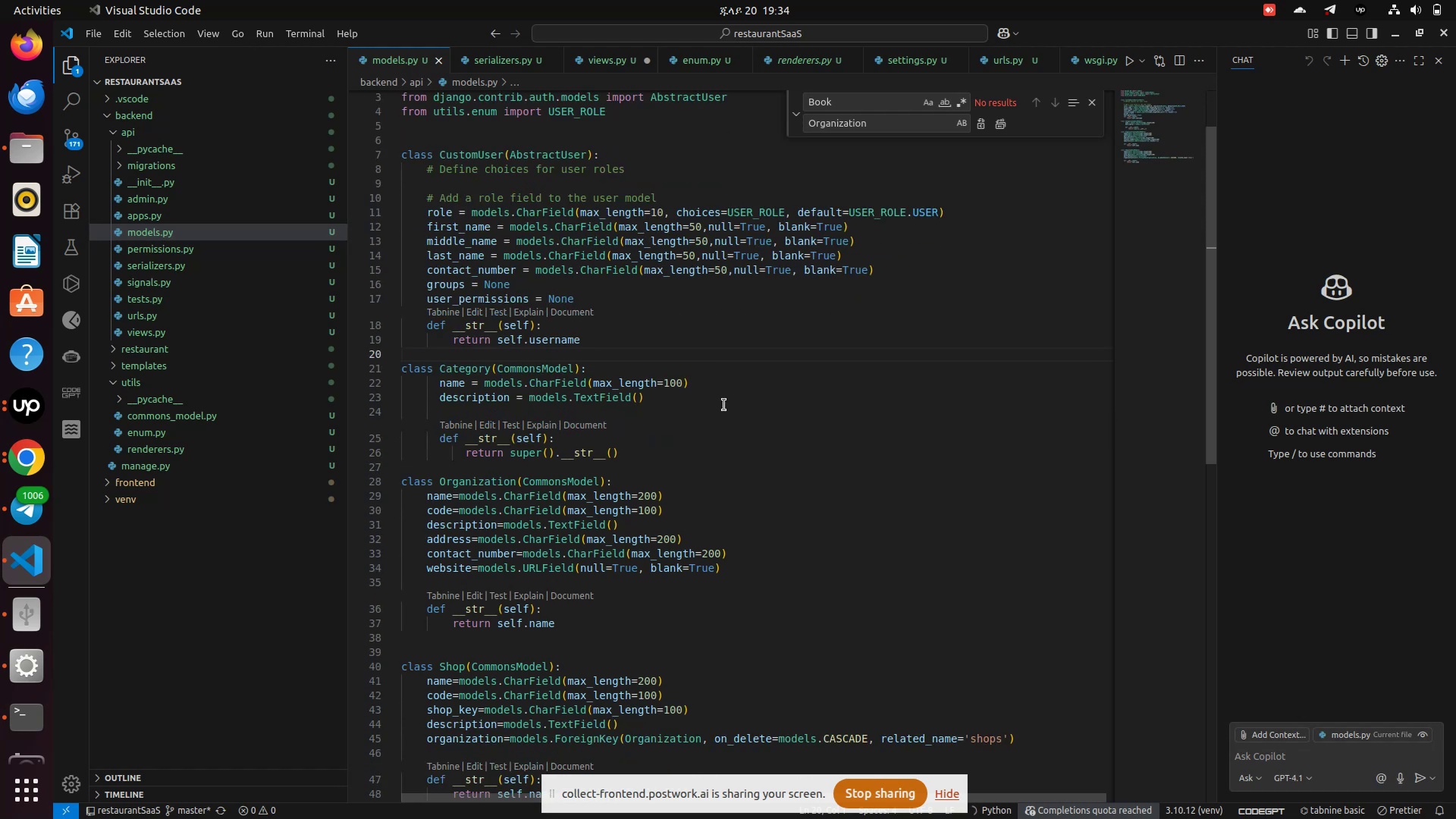 
scroll: coordinate [724, 405], scroll_direction: none, amount: 0.0
 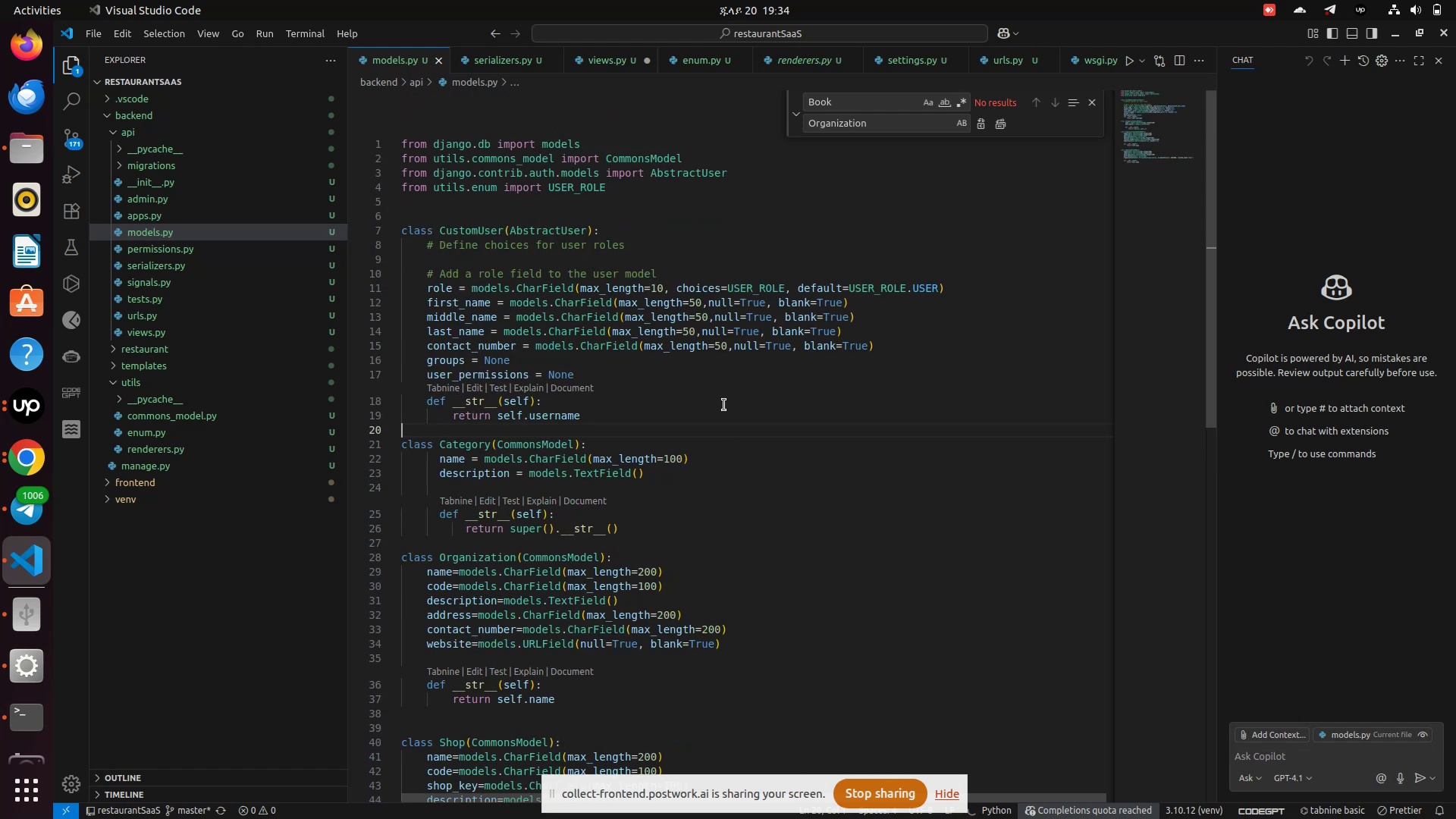 
scroll: coordinate [724, 405], scroll_direction: up, amount: 3.0
 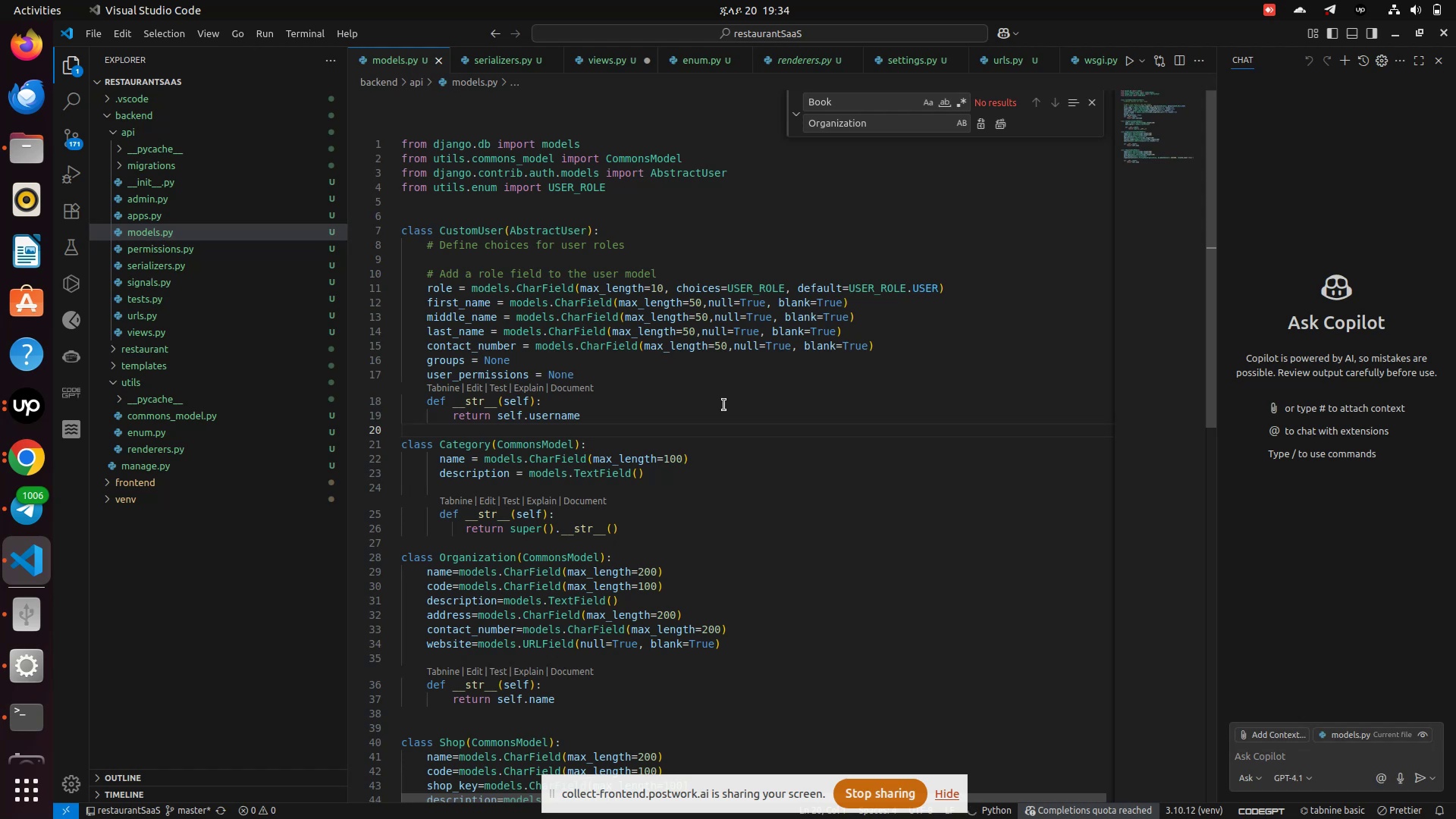 
wait(10.67)
 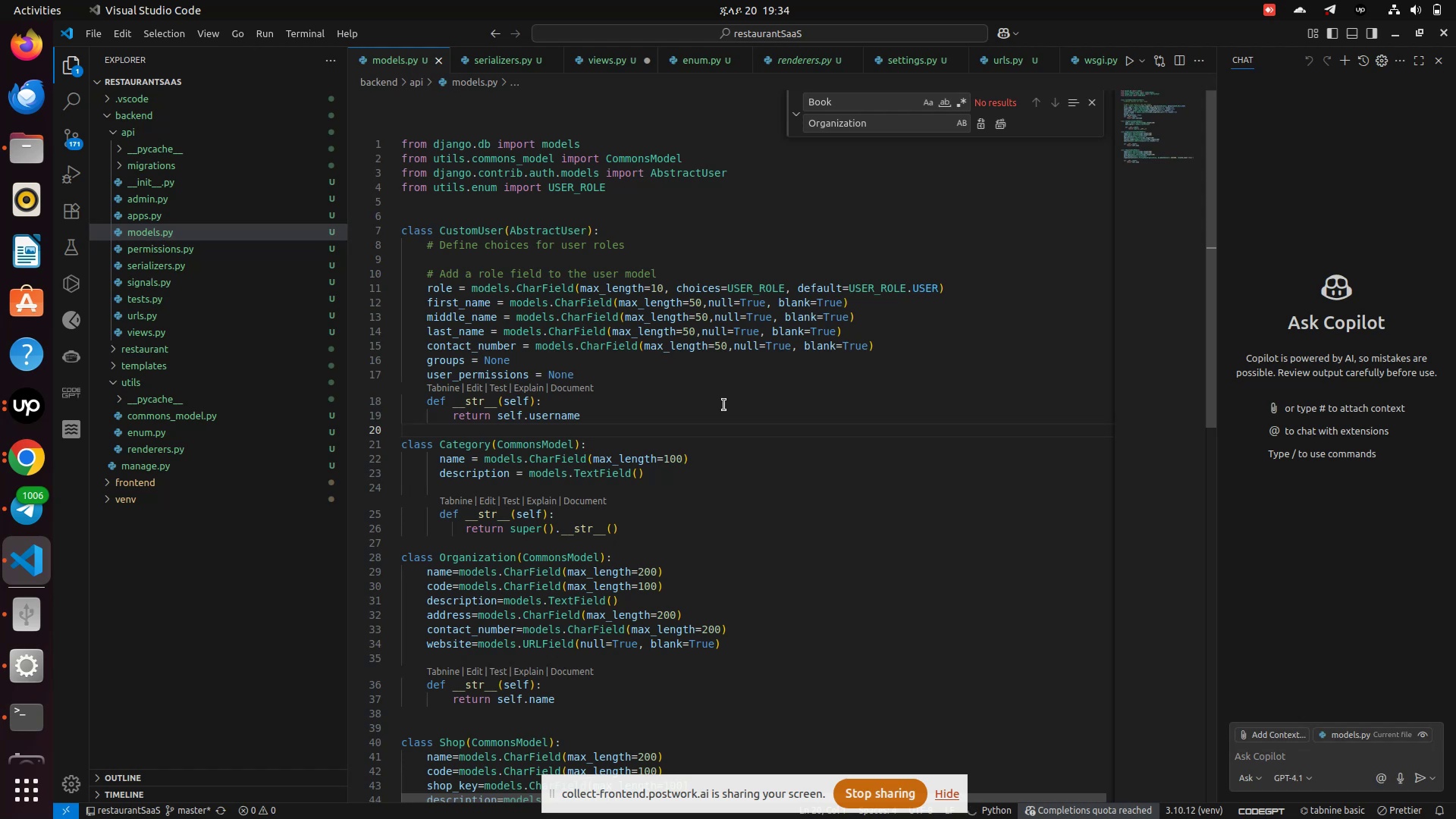 
scroll: coordinate [724, 399], scroll_direction: down, amount: 1.0
 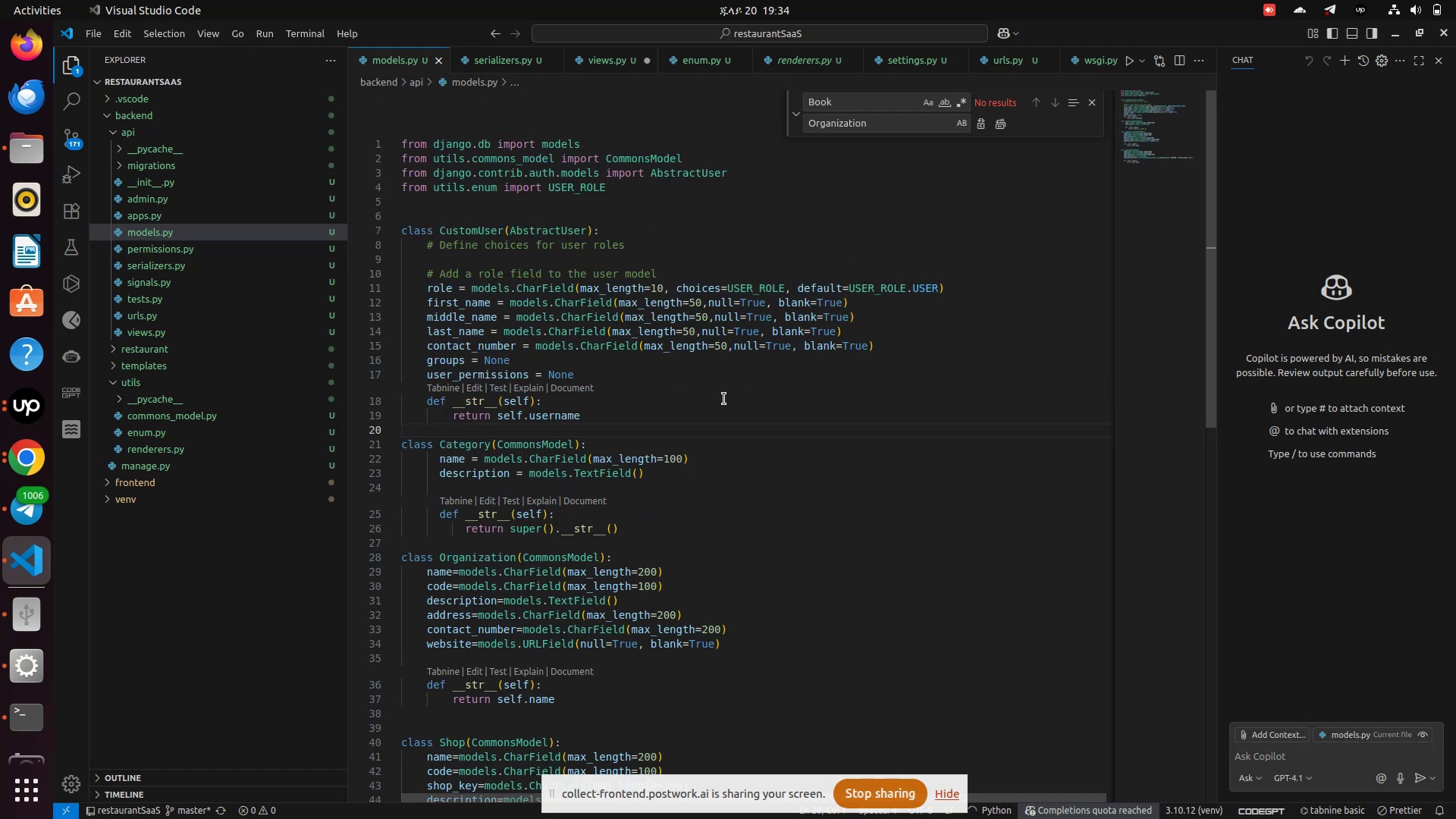 
scroll: coordinate [724, 399], scroll_direction: up, amount: 1.0
 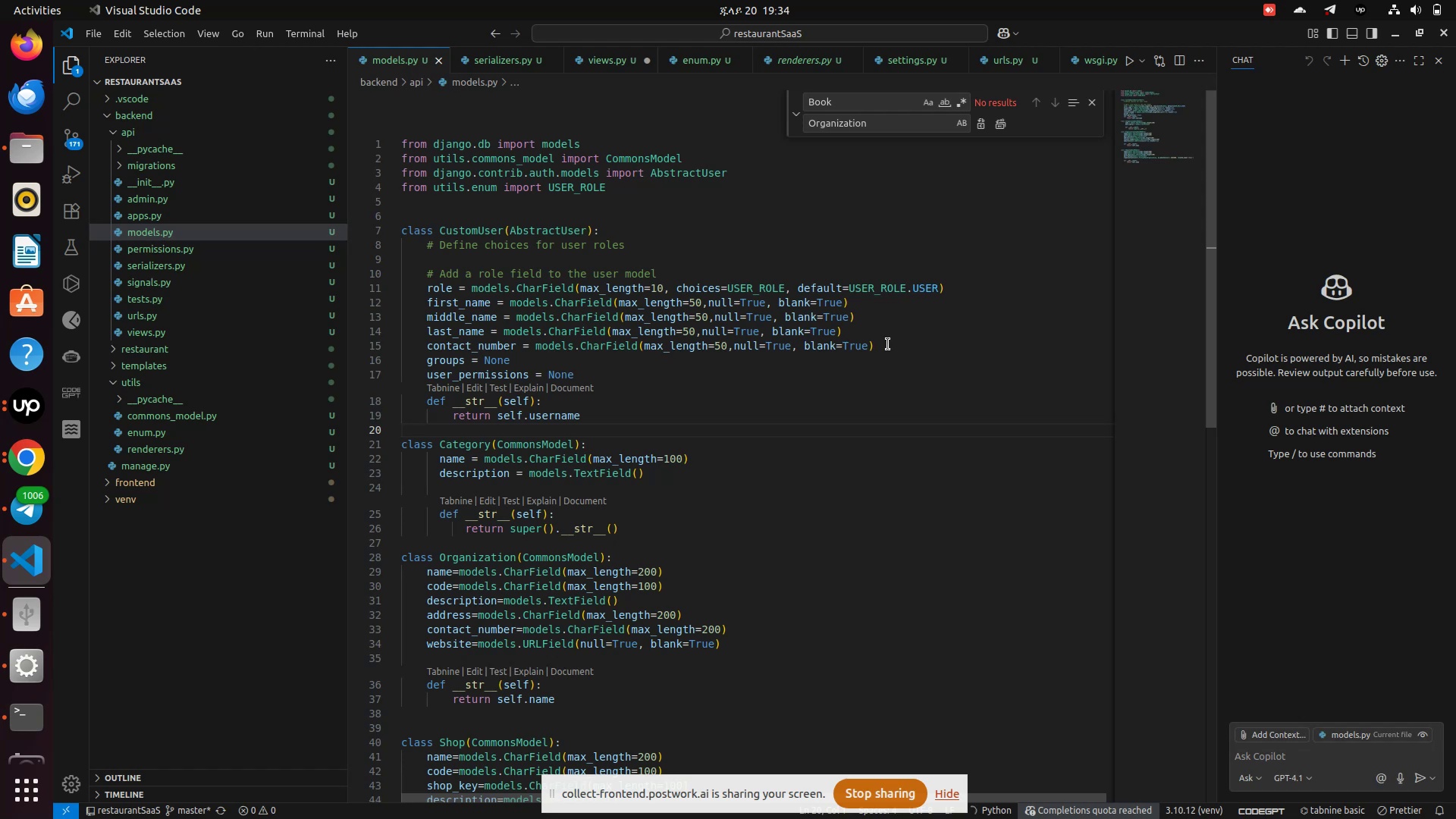 
left_click([888, 344])
 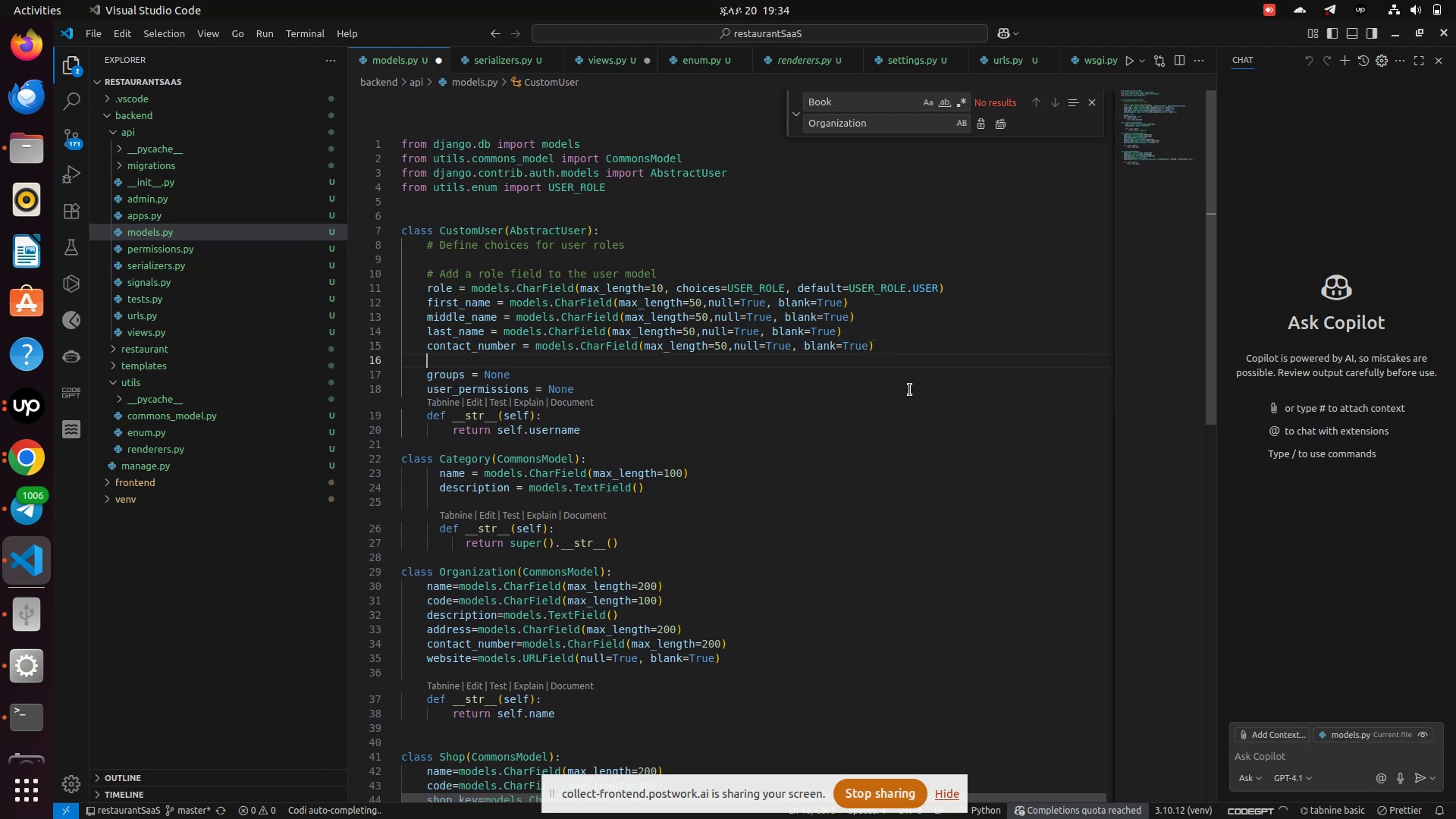 
key(Enter)
 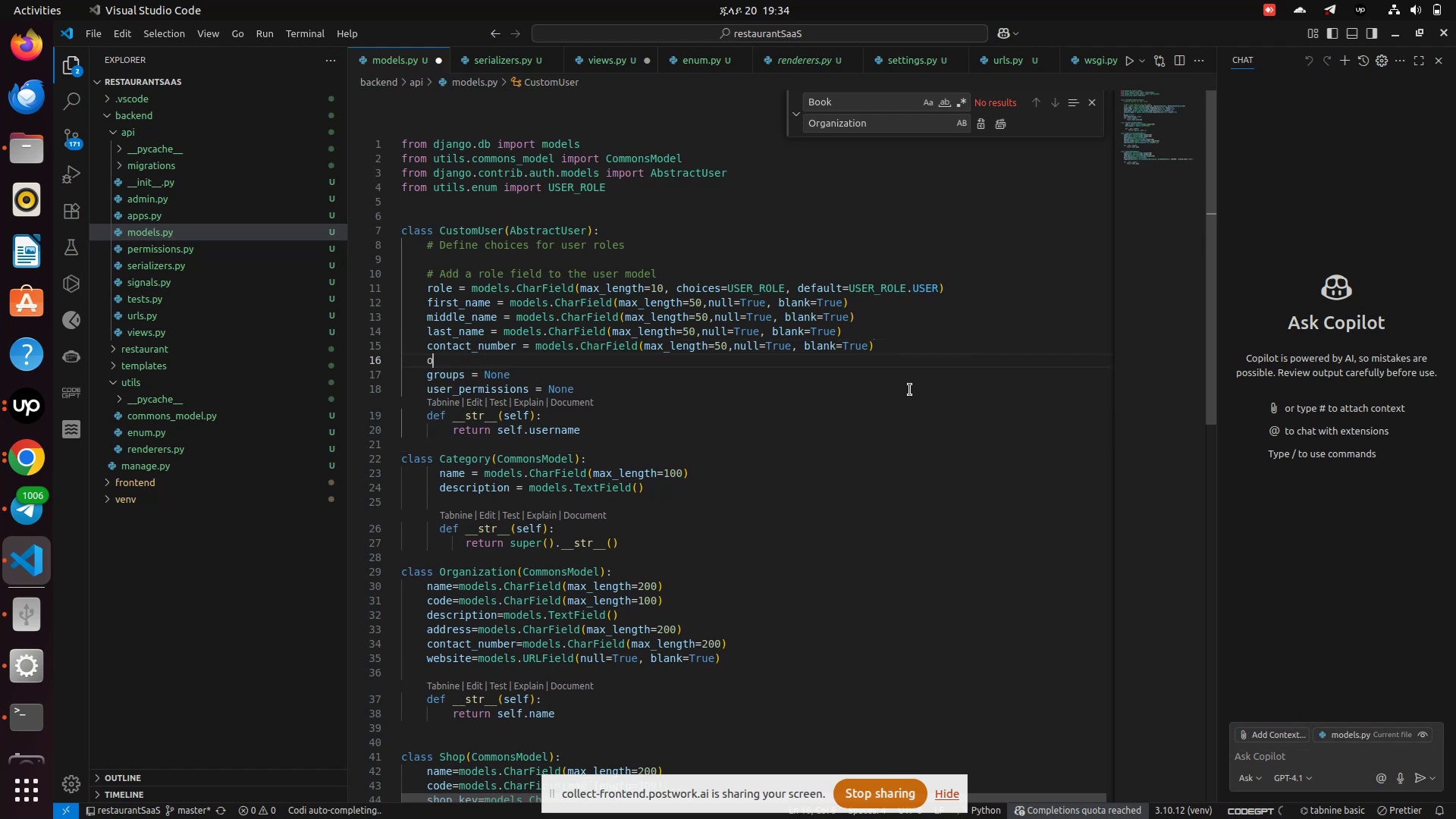 
type(or)
 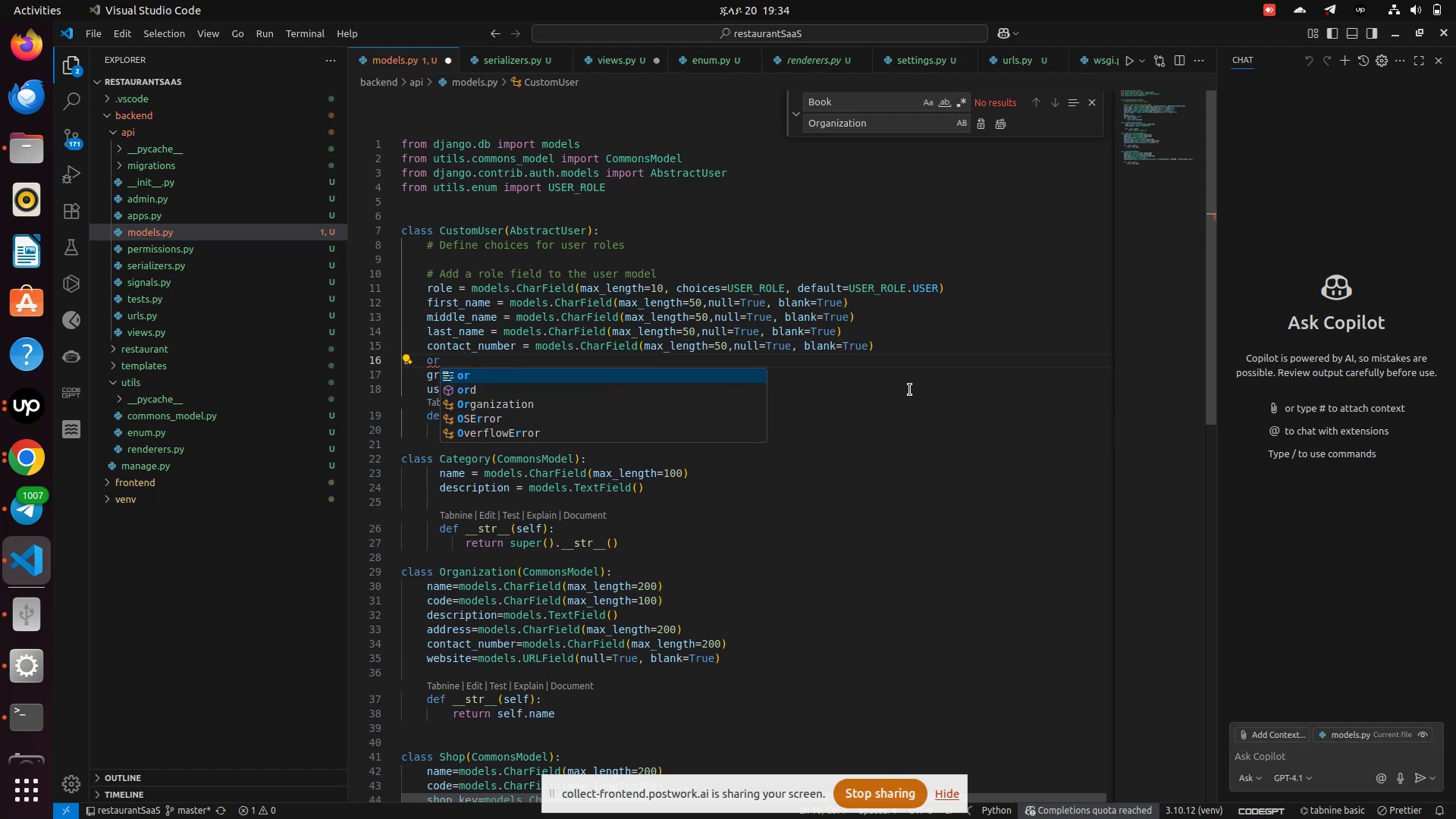 
wait(6.86)
 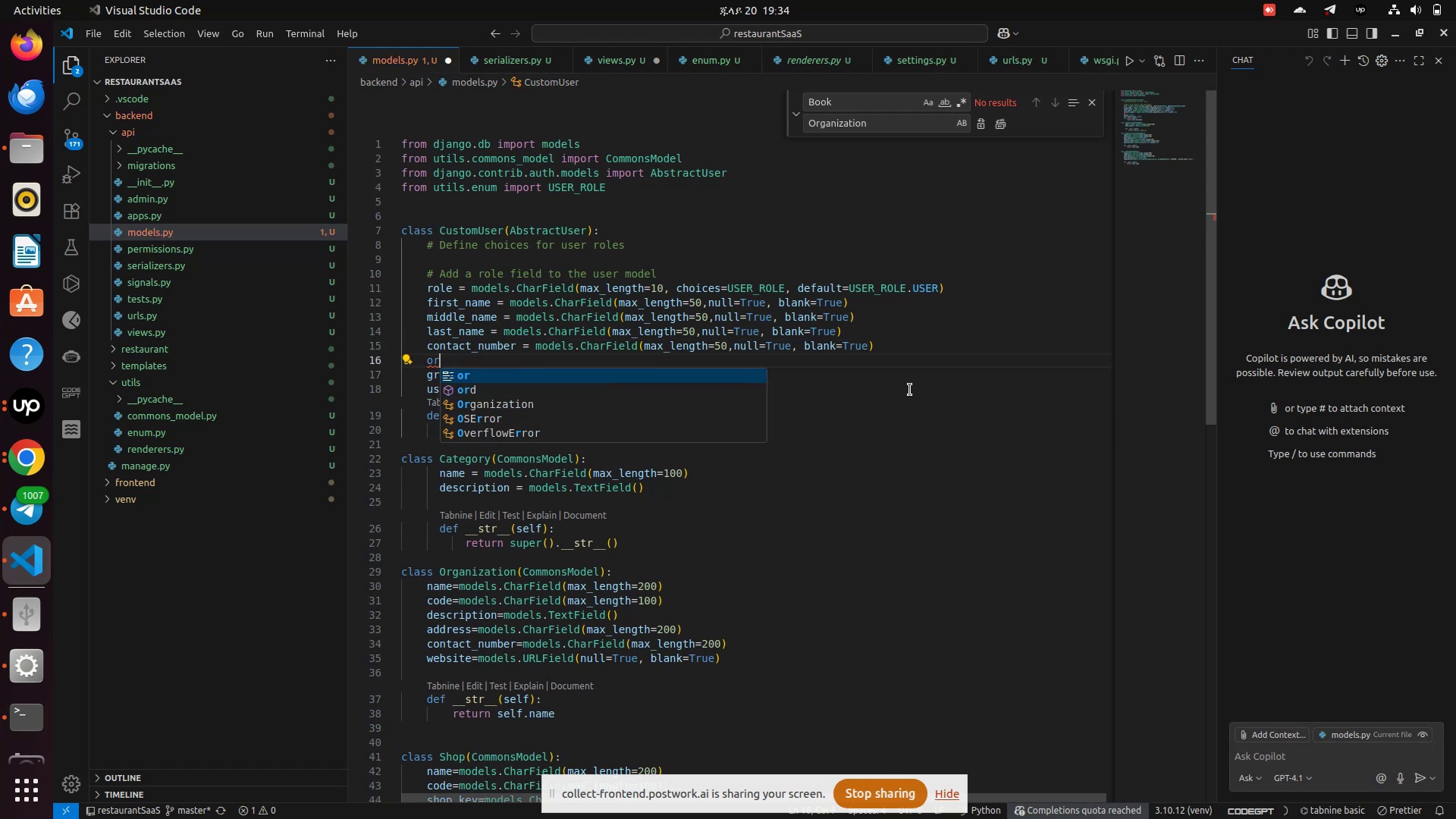 
type(ganization = models.Fori)
key(Backspace)
type(eignKey('Organization', on_delete=models.Ca)
key(Backspace)
key(Backspace)
type(c)
key(Backspace)
type(Ca)
key(Backspace)
key(Backspace)
key(Backspace)
type(.)
key(Backspace)
key(Backspace)
key(Backspace)
key(Backspace)
key(Backspace)
key(Backspace)
key(Backspace)
type(mode)
 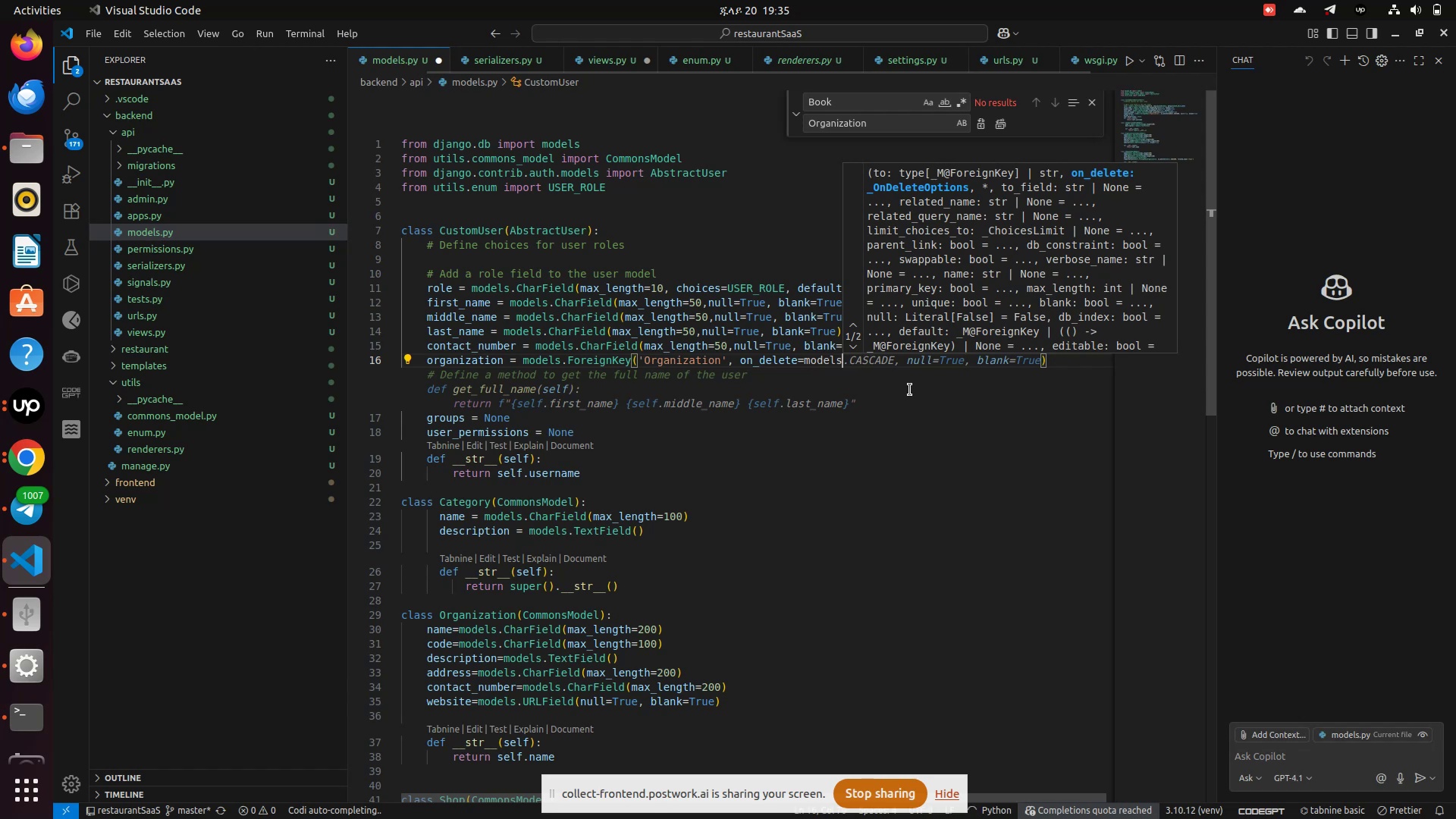 
 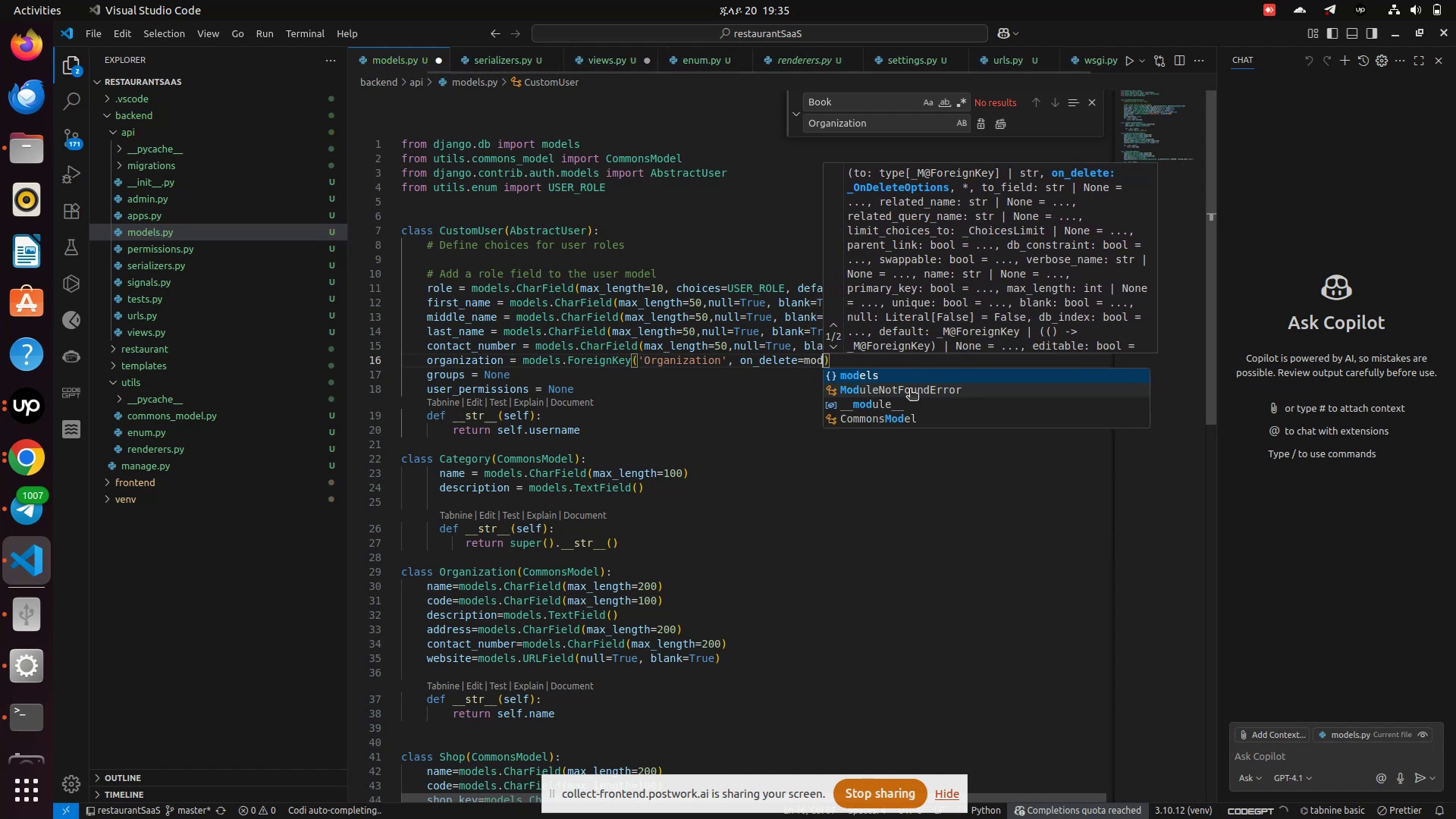 
key(Enter)
 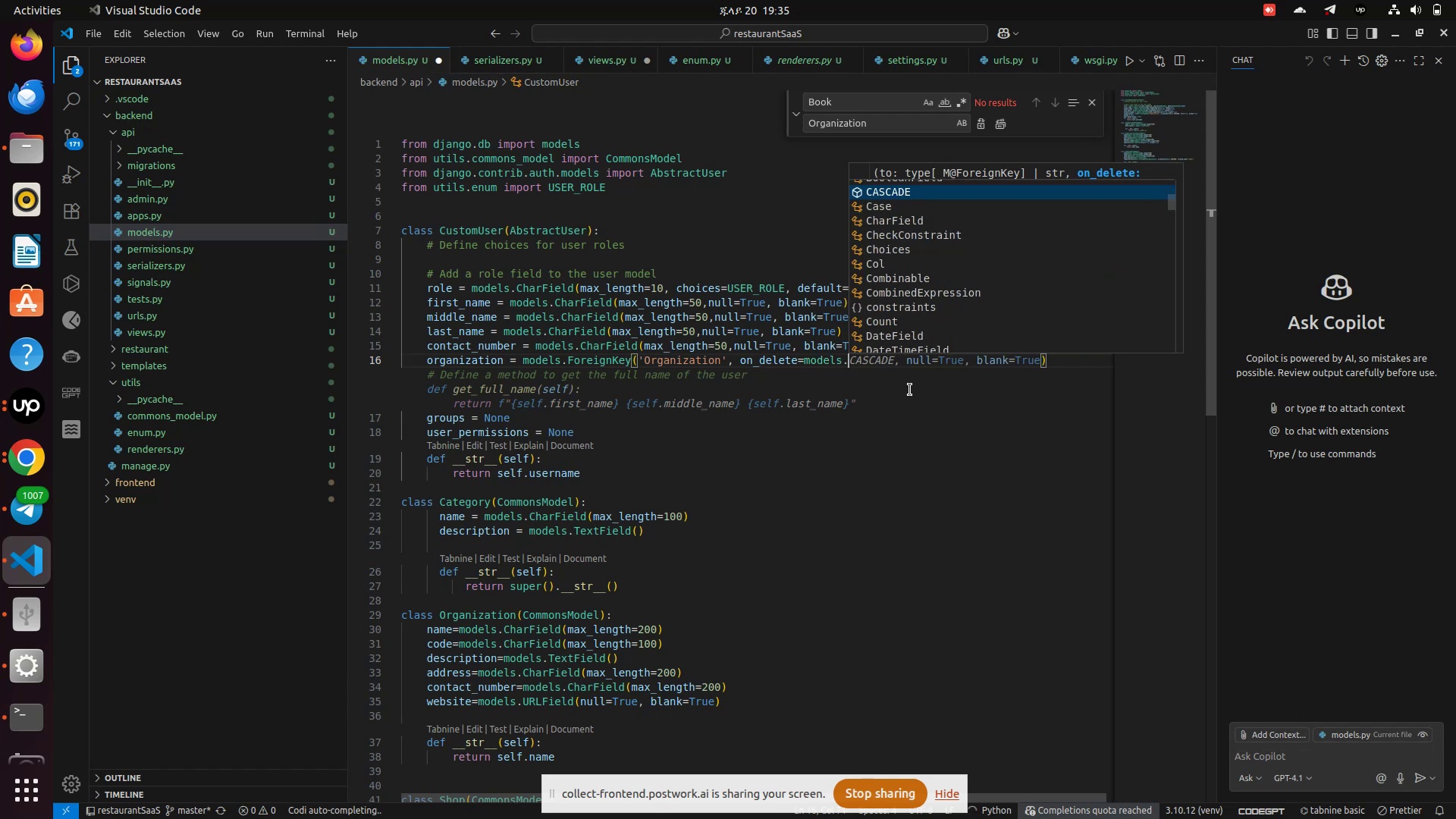 
type(.CASCADE, null=R)
key(Backspace)
type(True, bkla)
key(Backspace)
key(Backspace)
key(Backspace)
key(Backspace)
type(blank=True))
 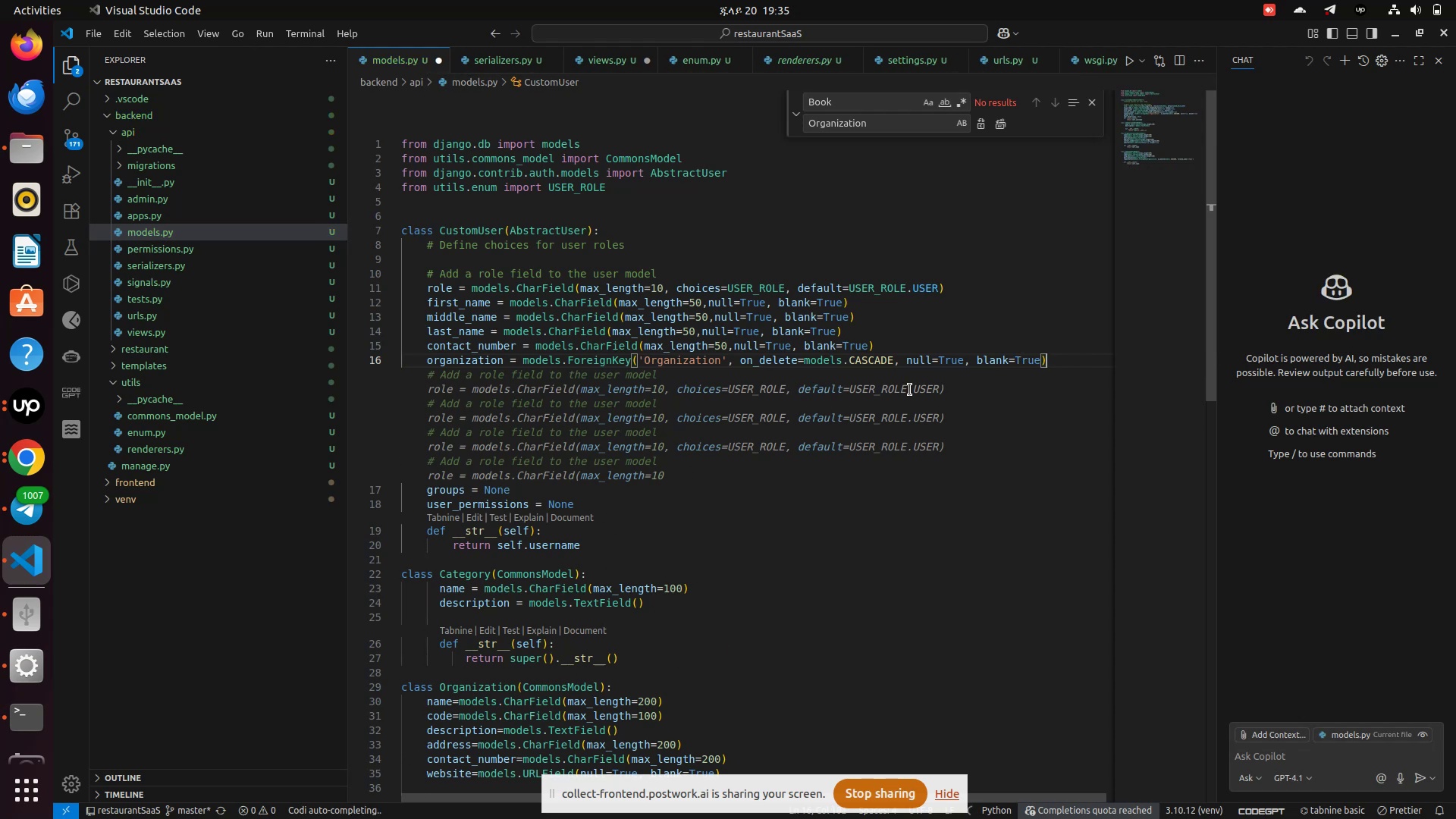 
left_click([855, 448])
 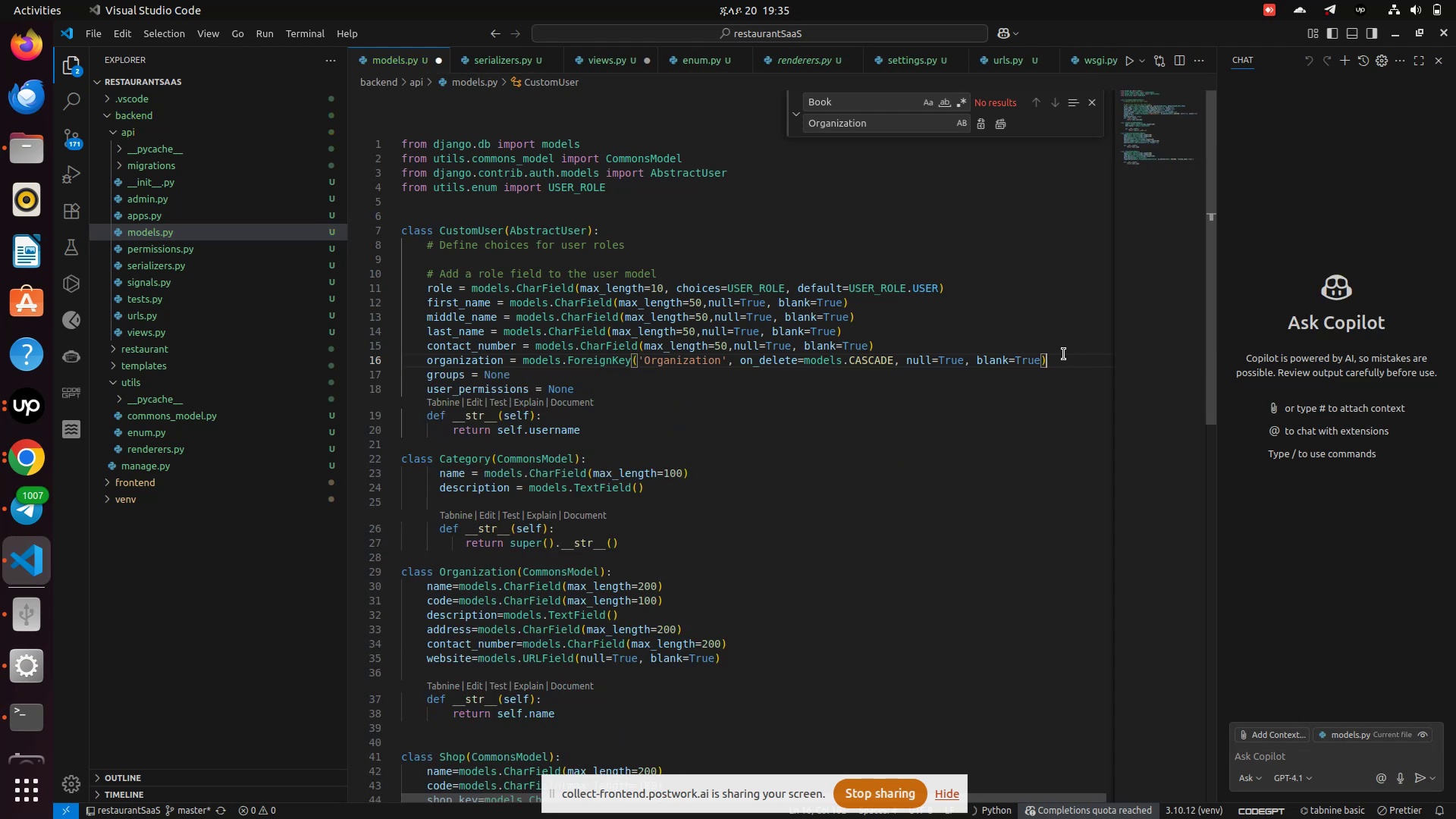 
left_click([1064, 354])
 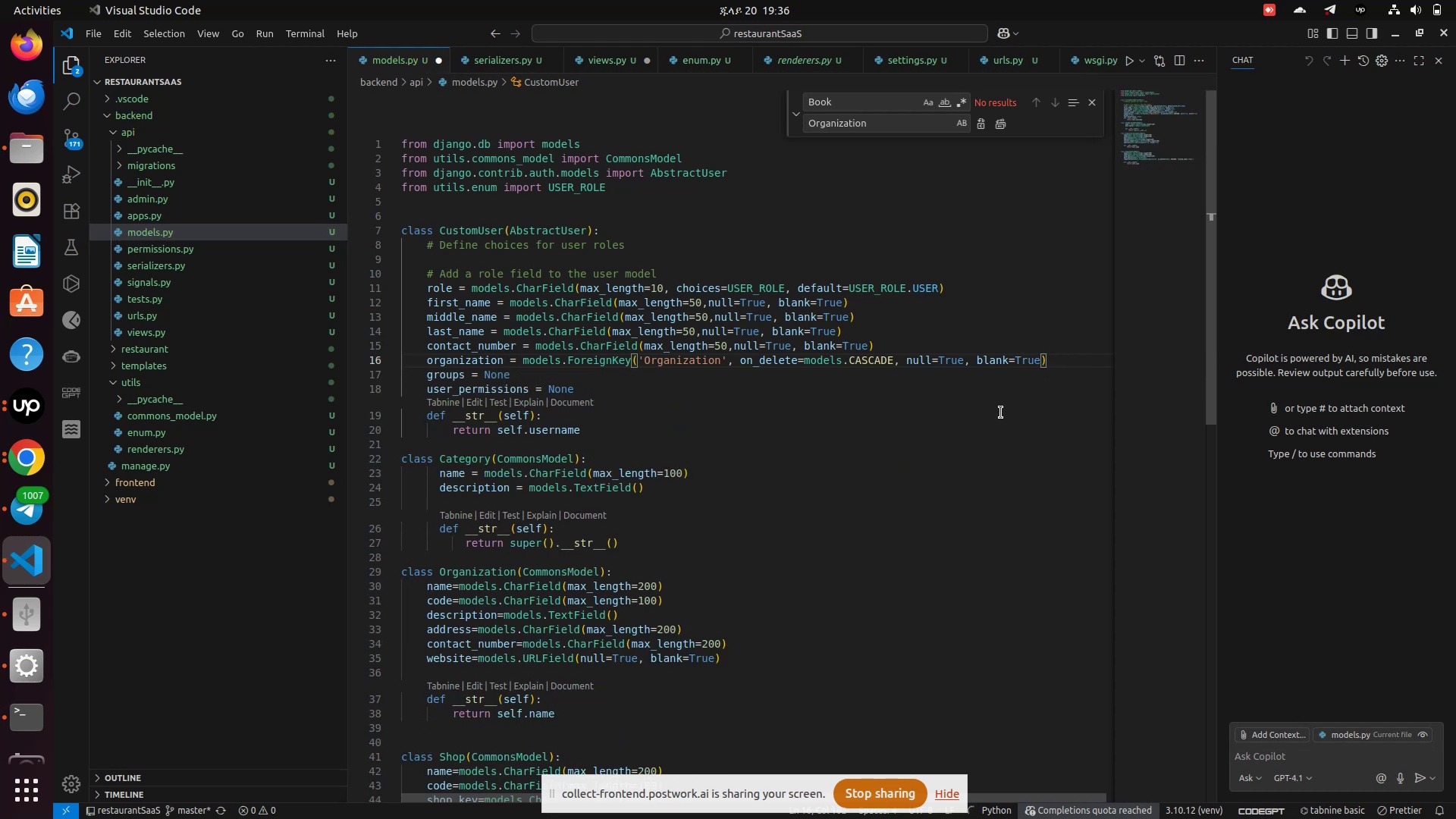 
key(Enter)
 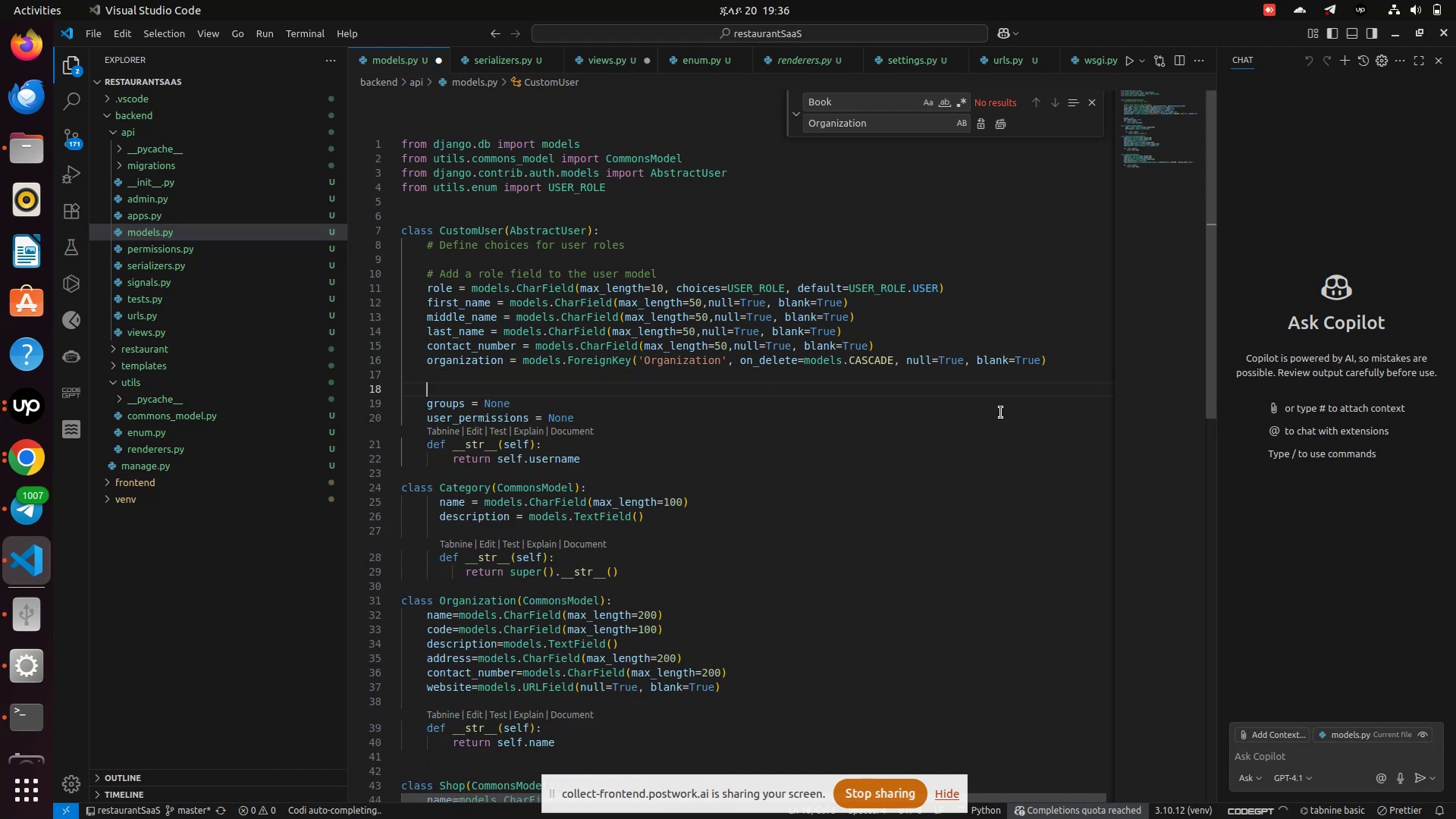 
key(Enter)
 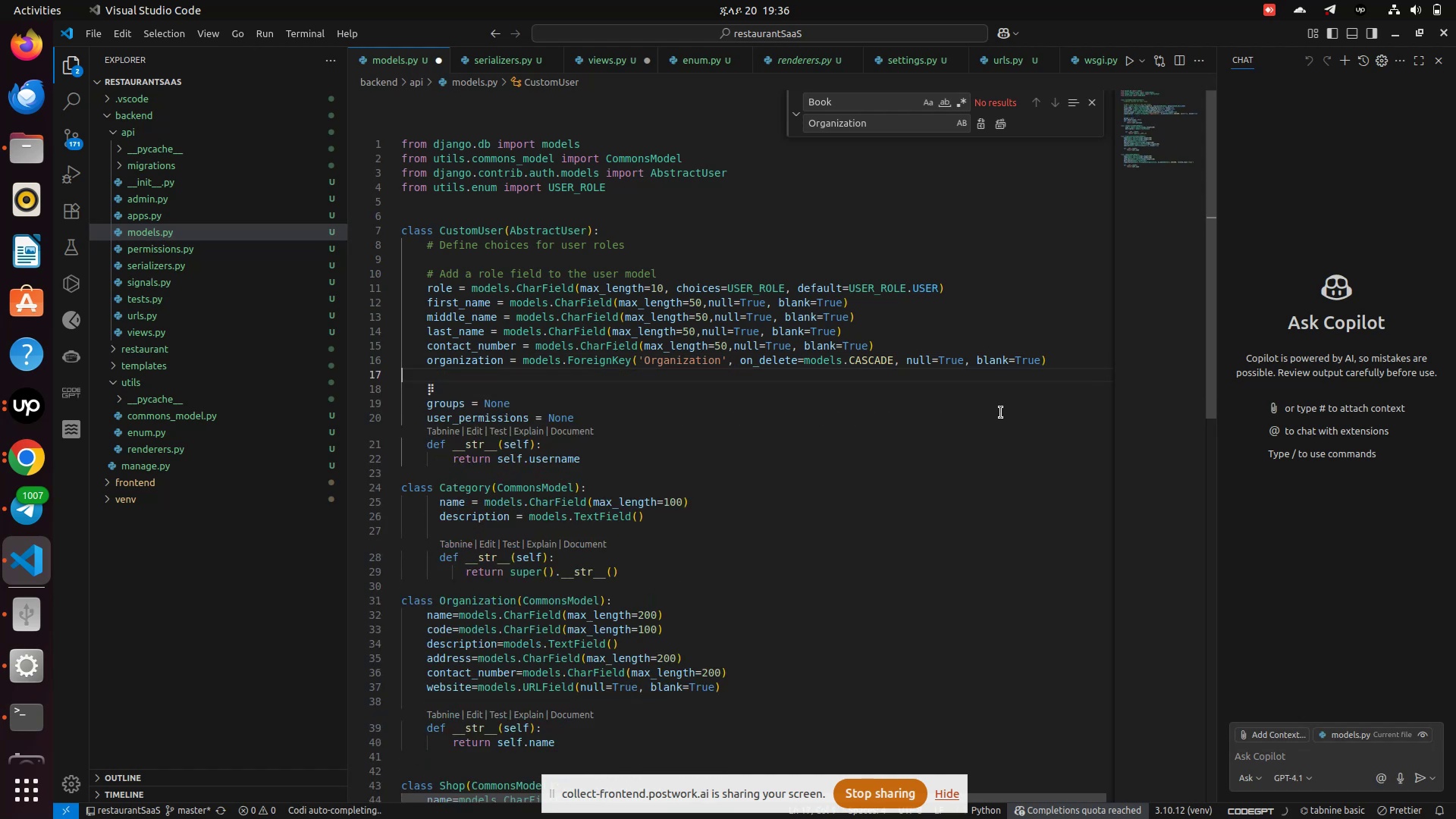 
key(ArrowUp)
 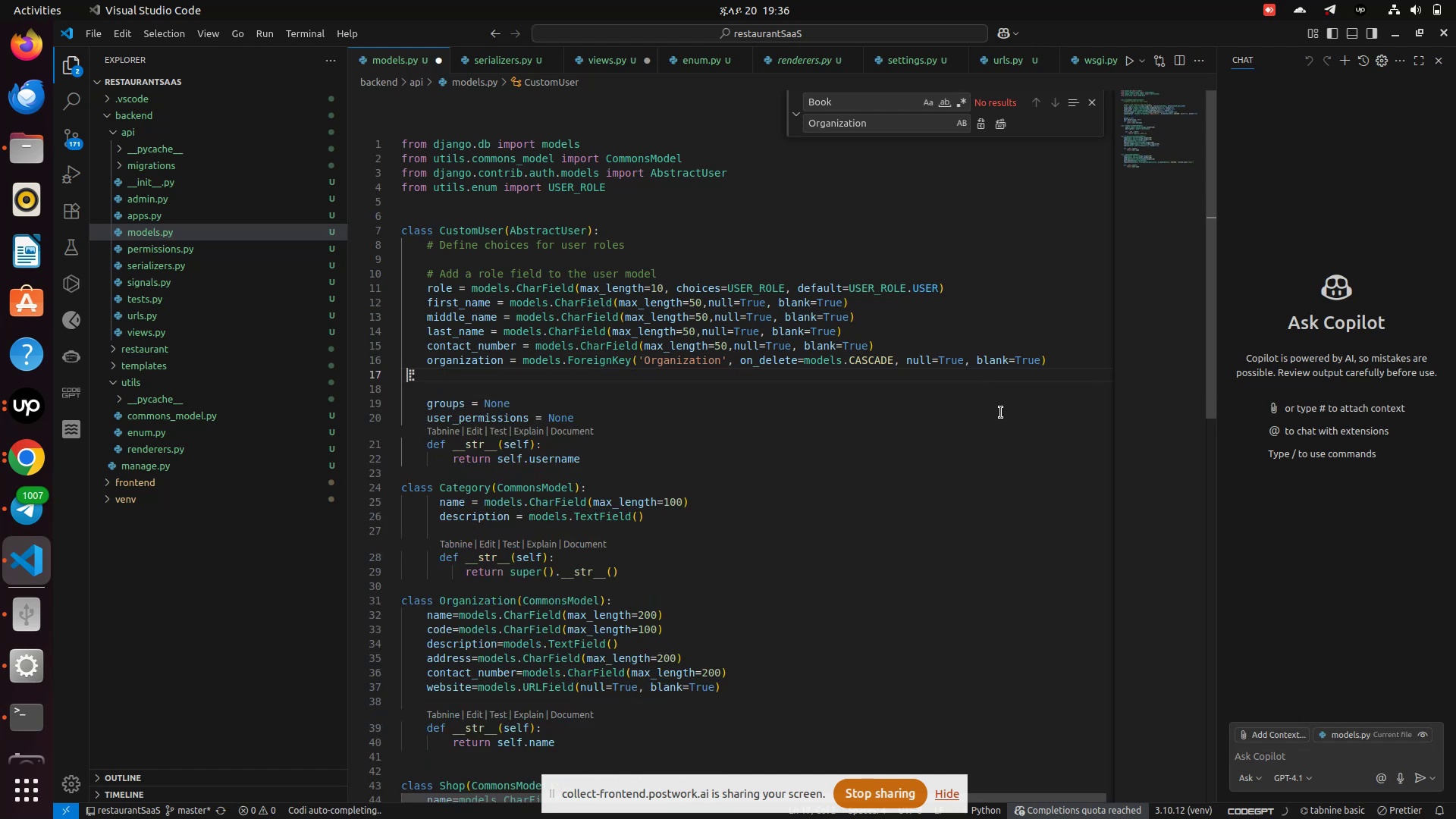 
hold_key(key=Space, duration=0.58)
 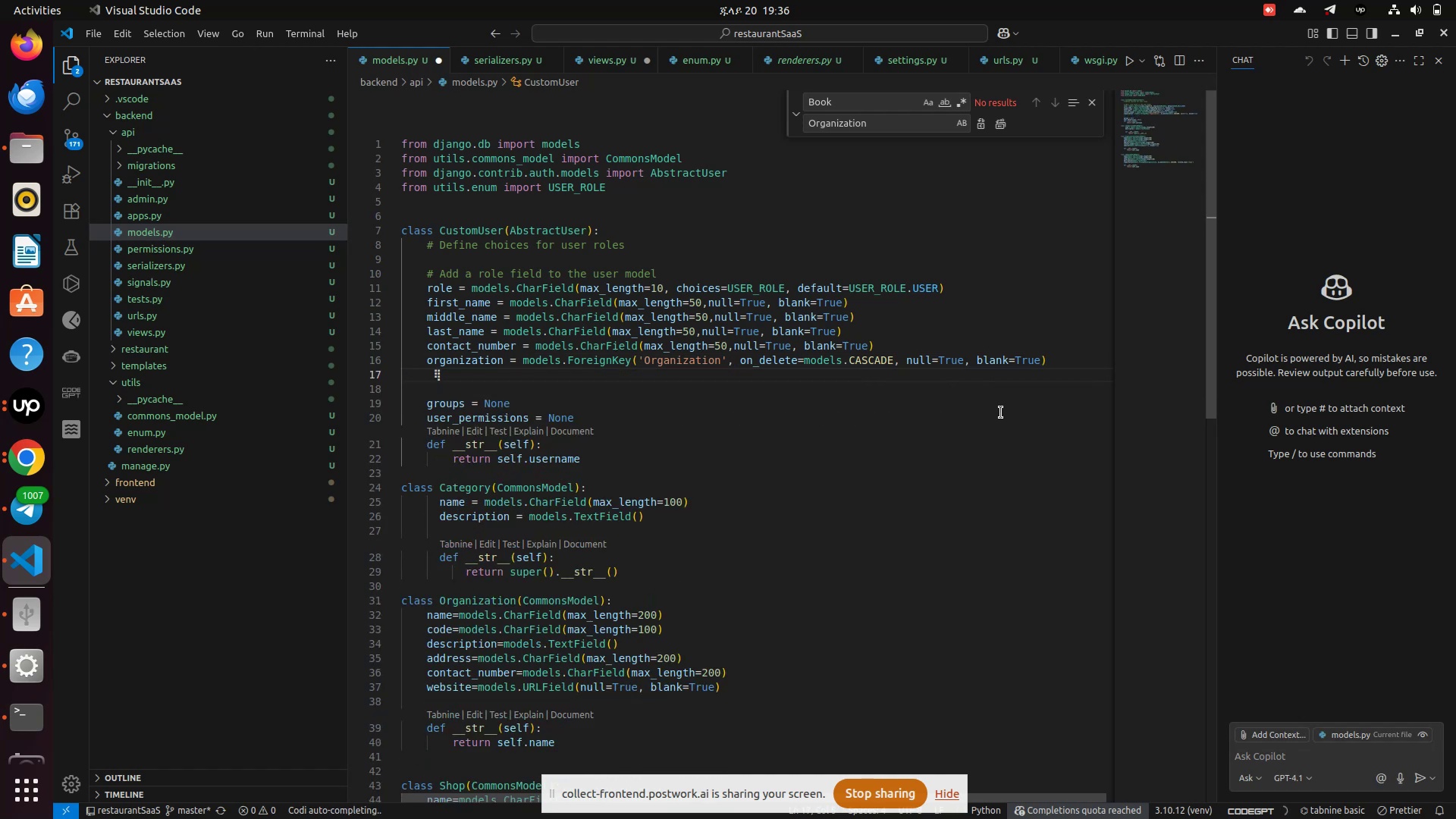 
type( )
key(Backspace)
type(Shop)
 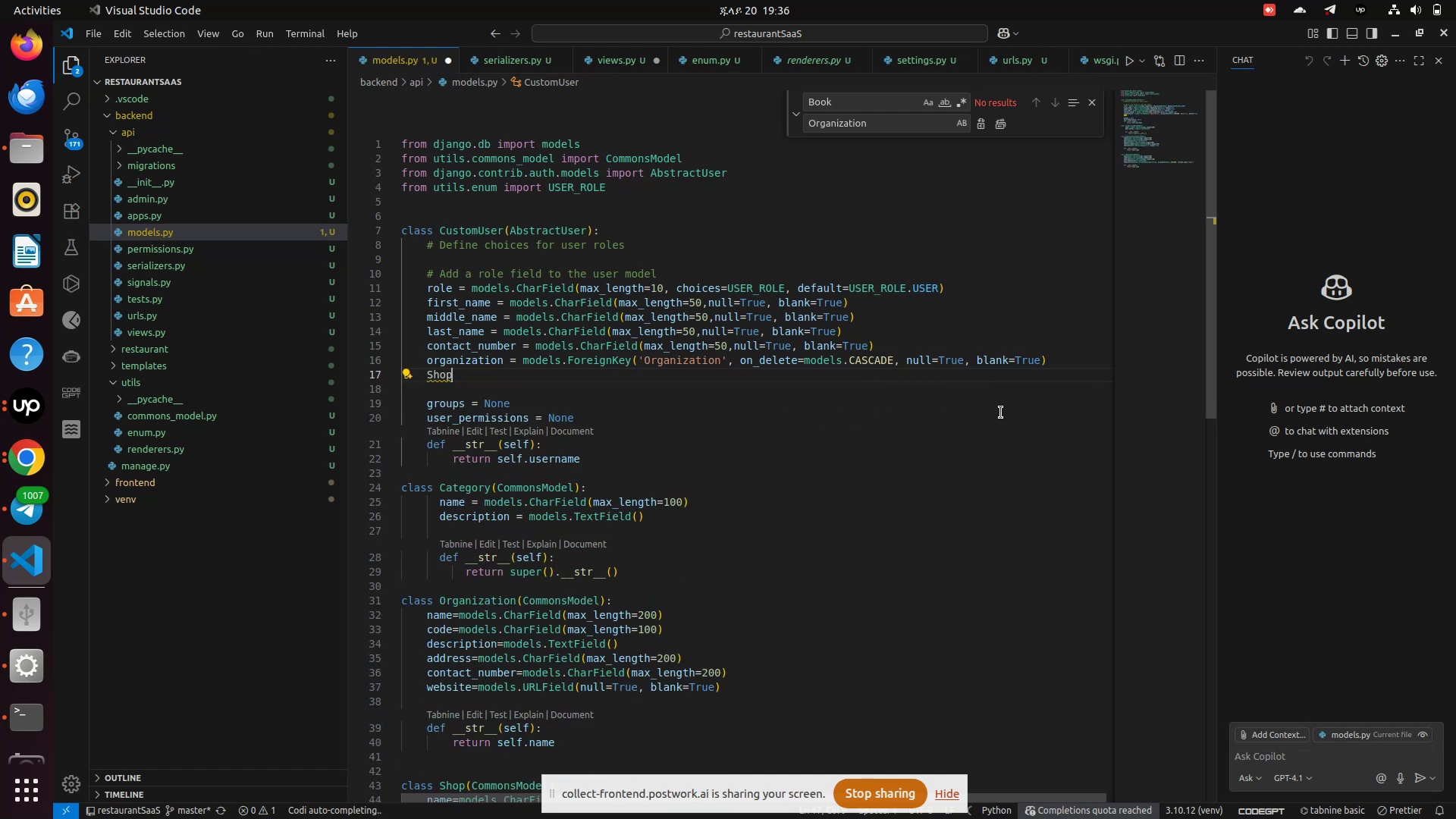 
key(Enter)
 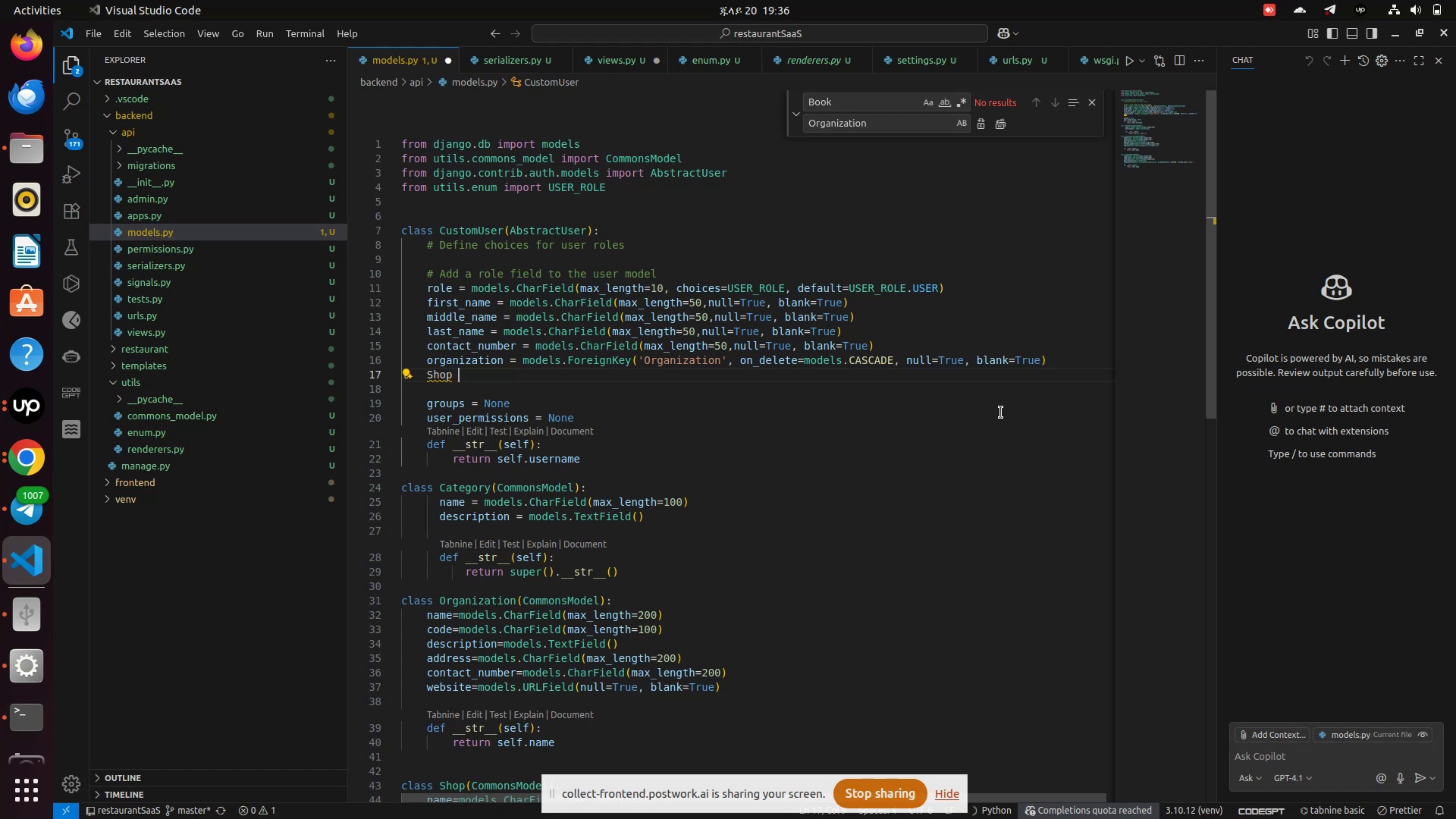 
type( = mod)
 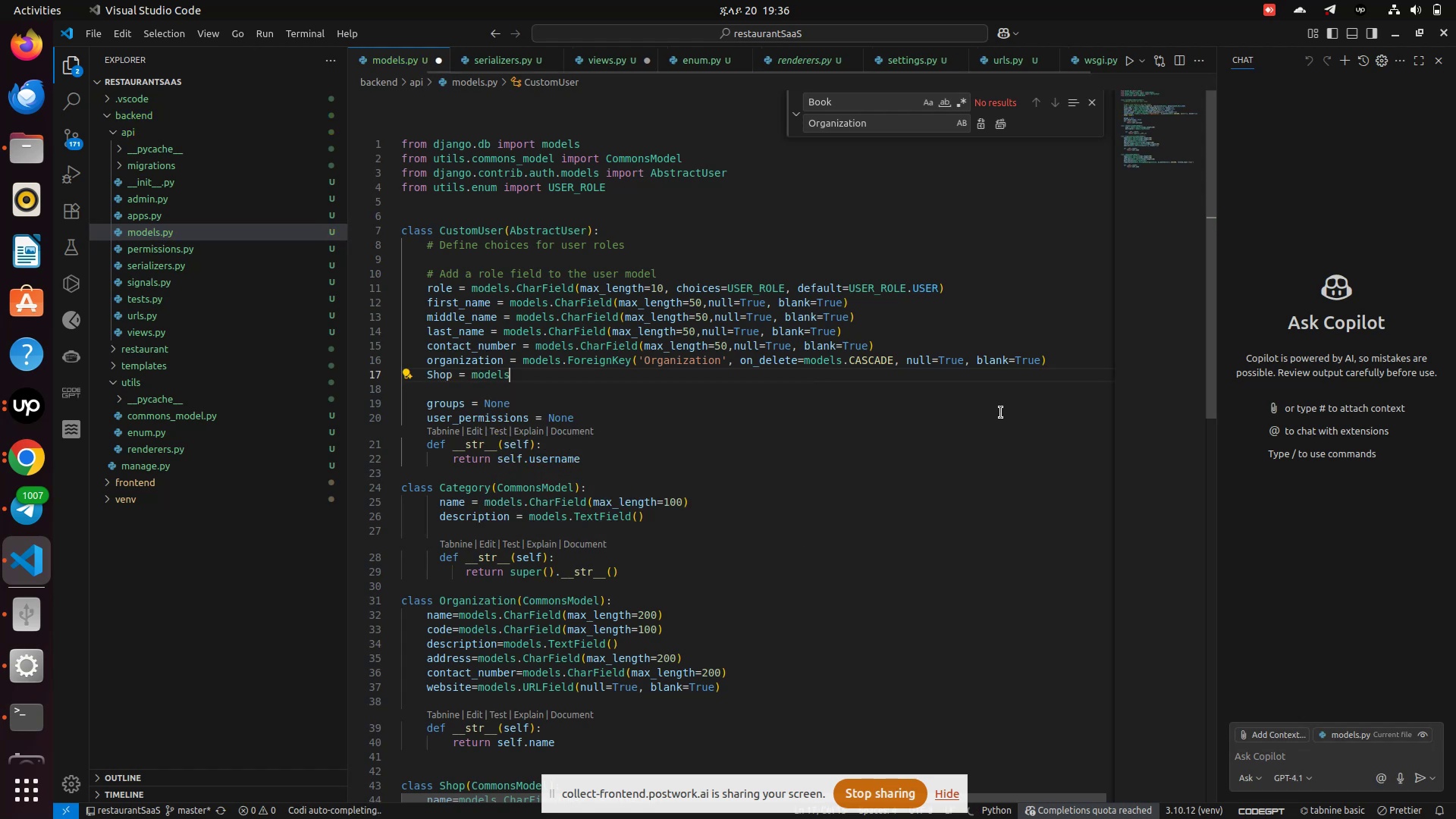 
key(Enter)
 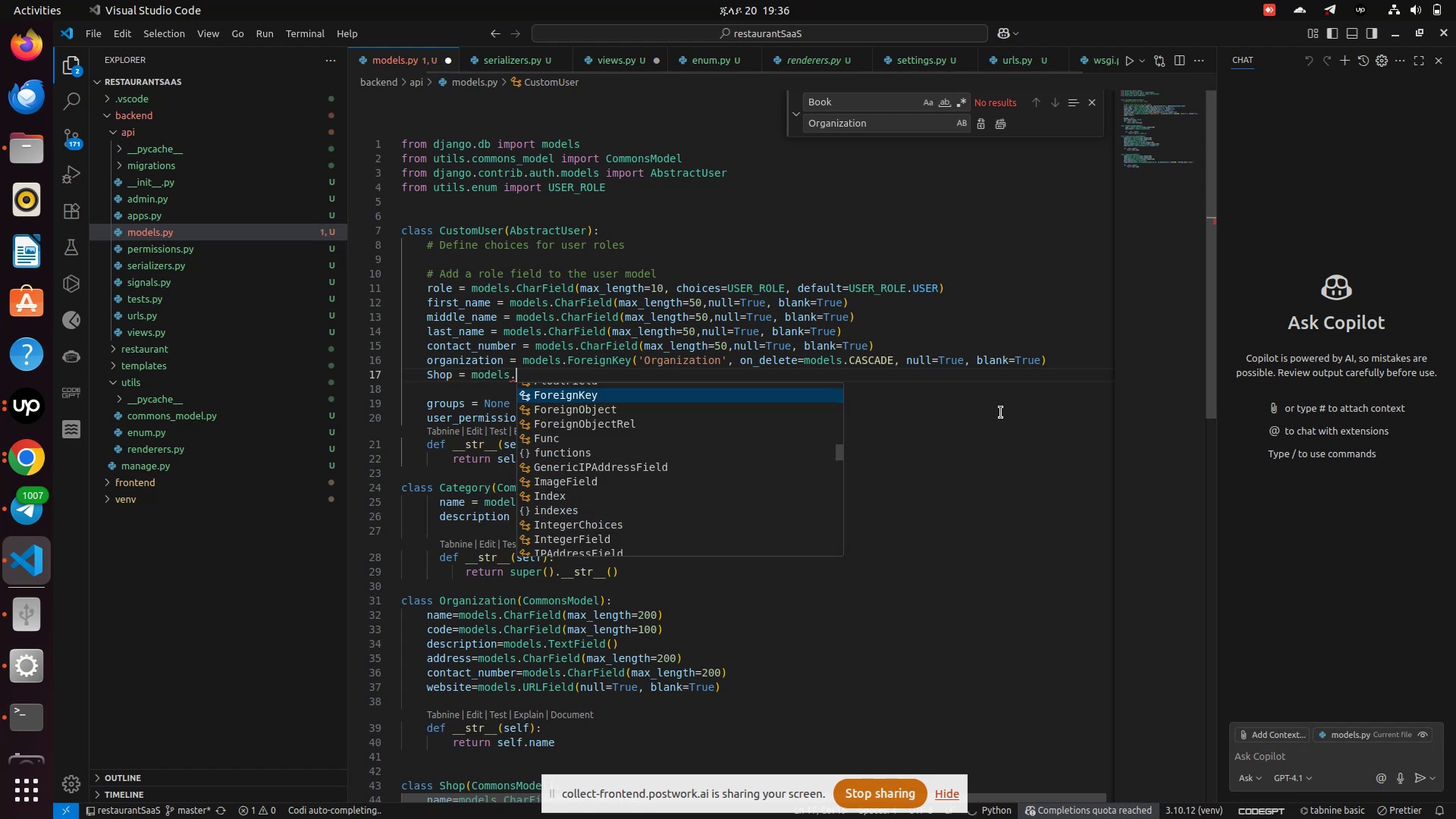 
type(.fo)
 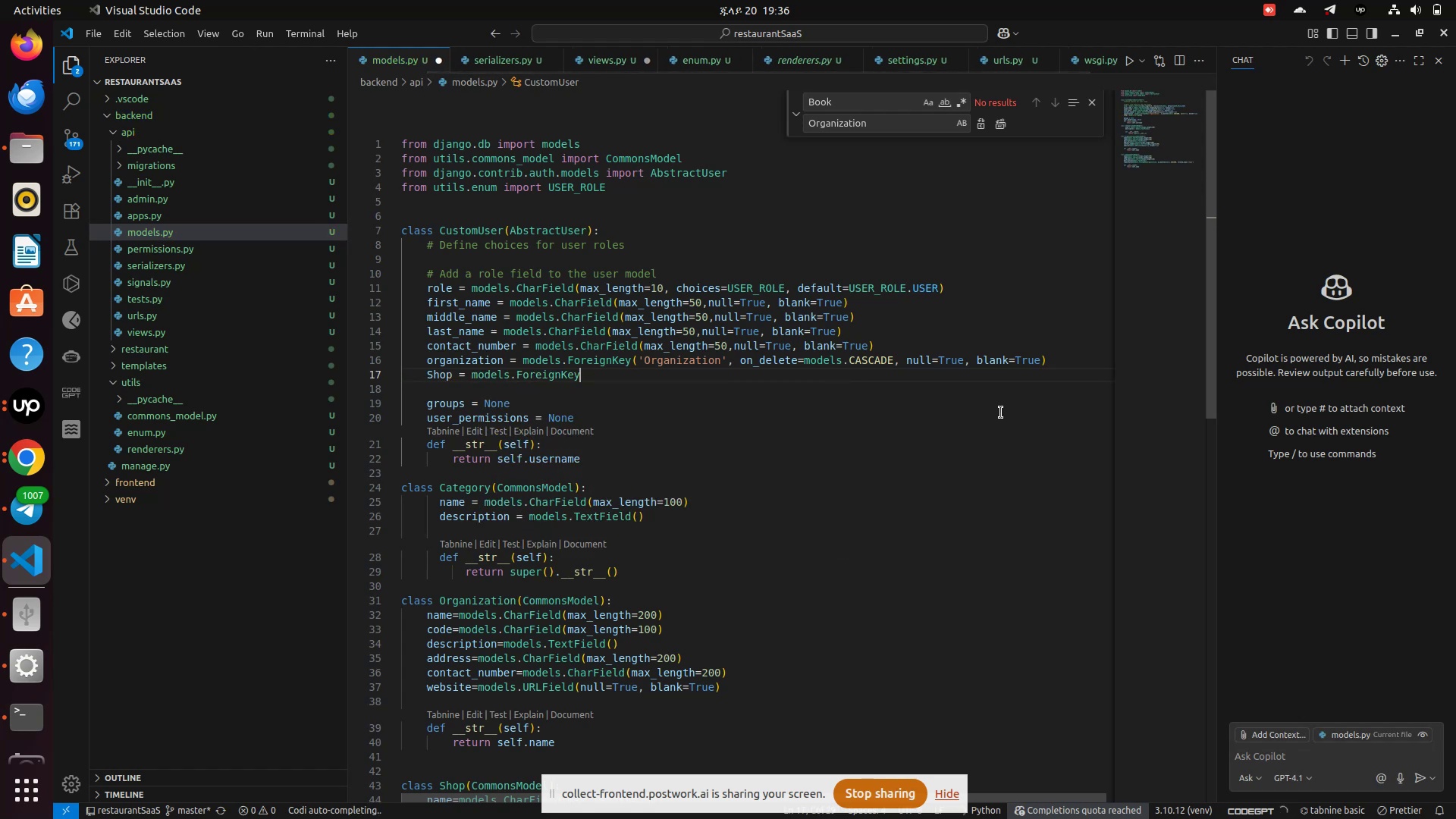 
key(Enter)
 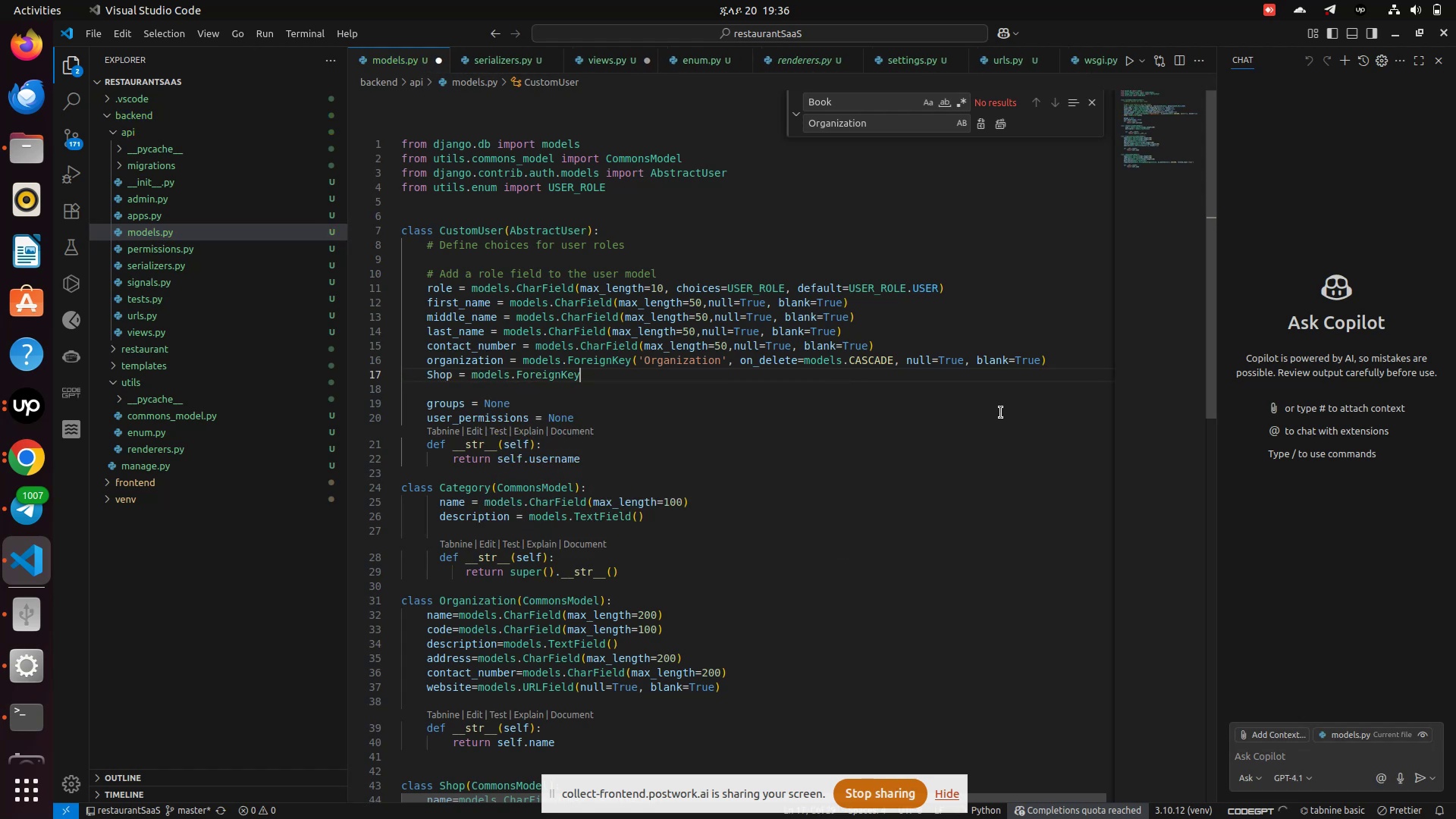 
type((O)
 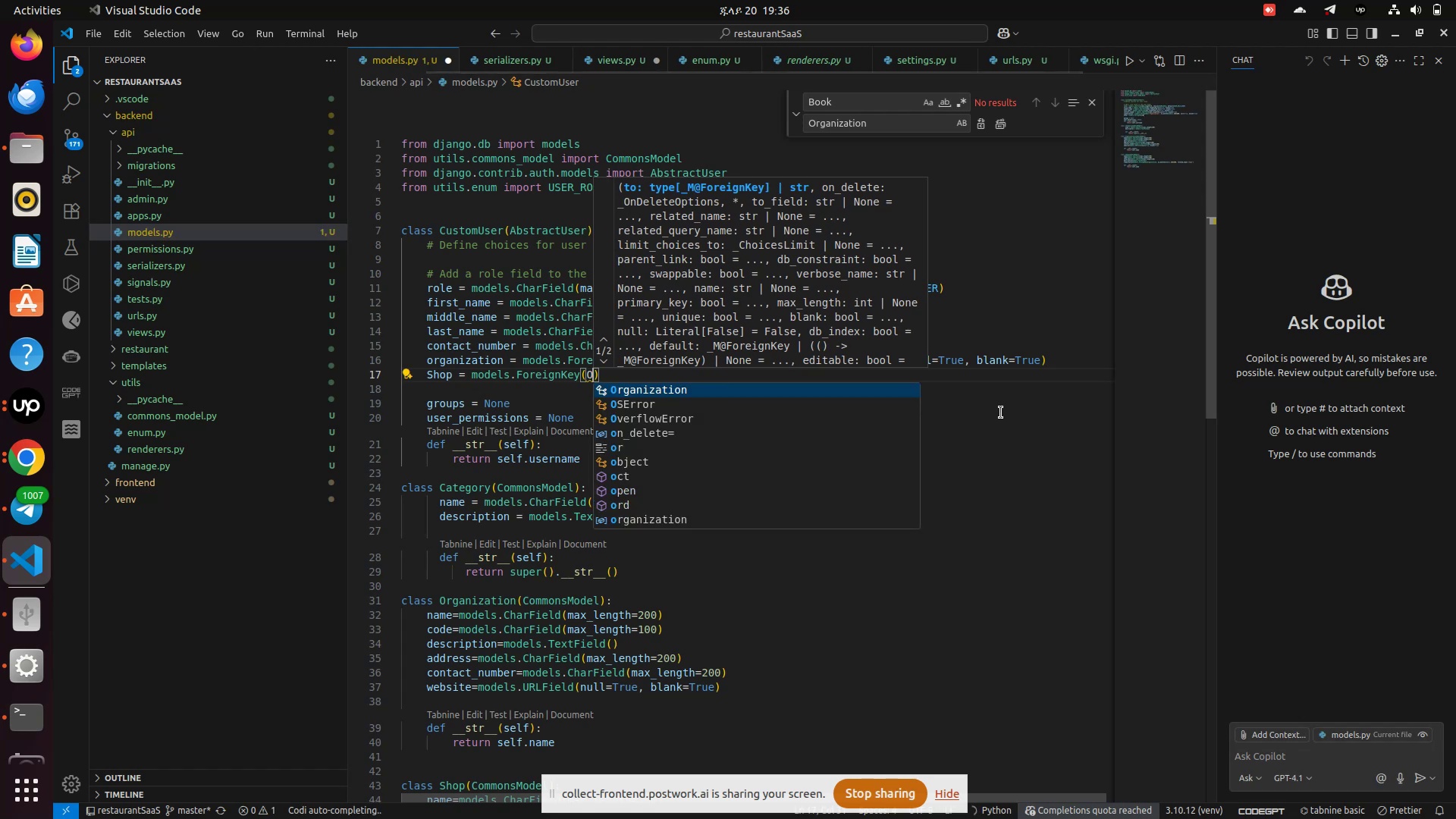 
key(Enter)
 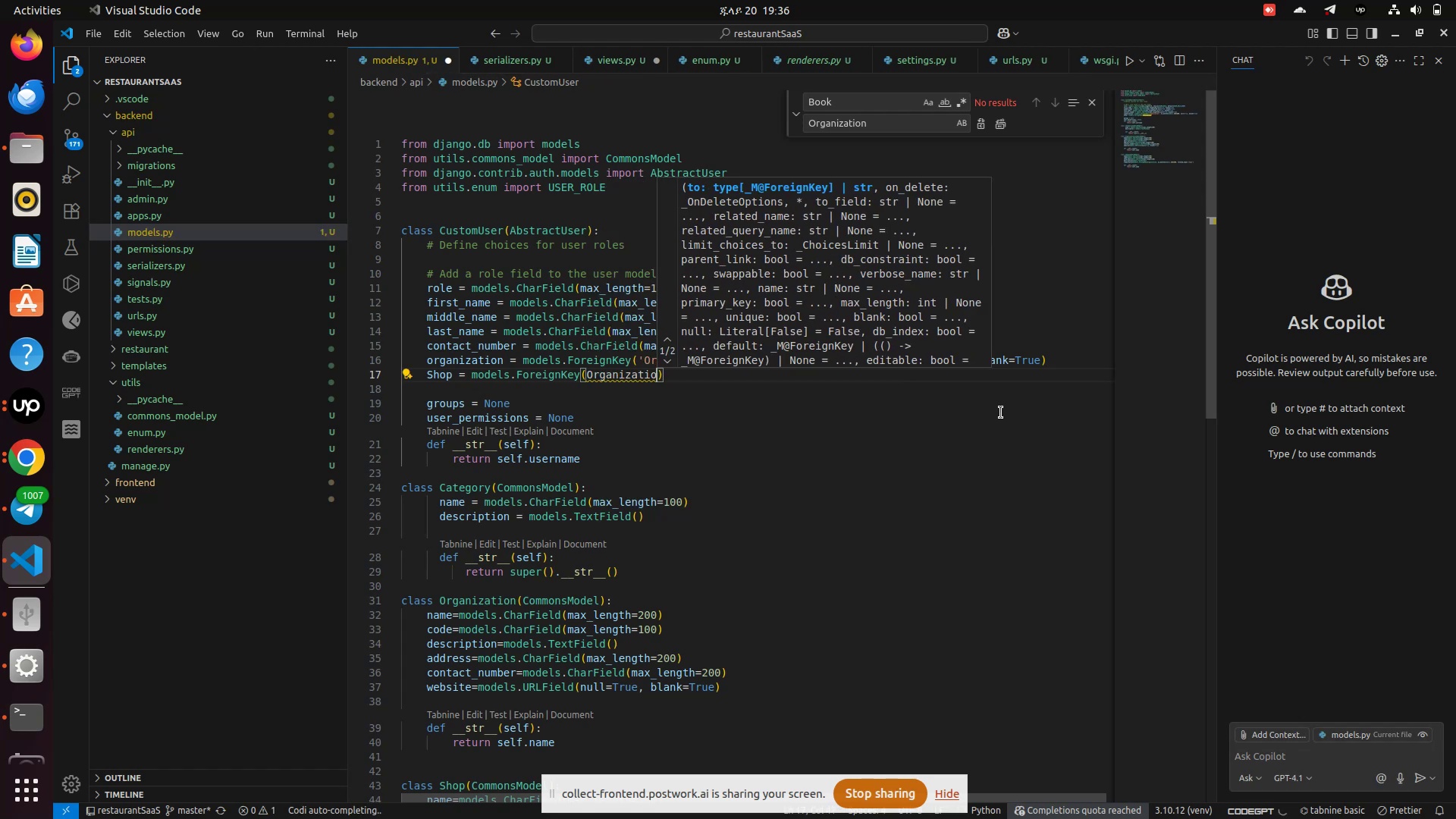 
key(Backspace)
 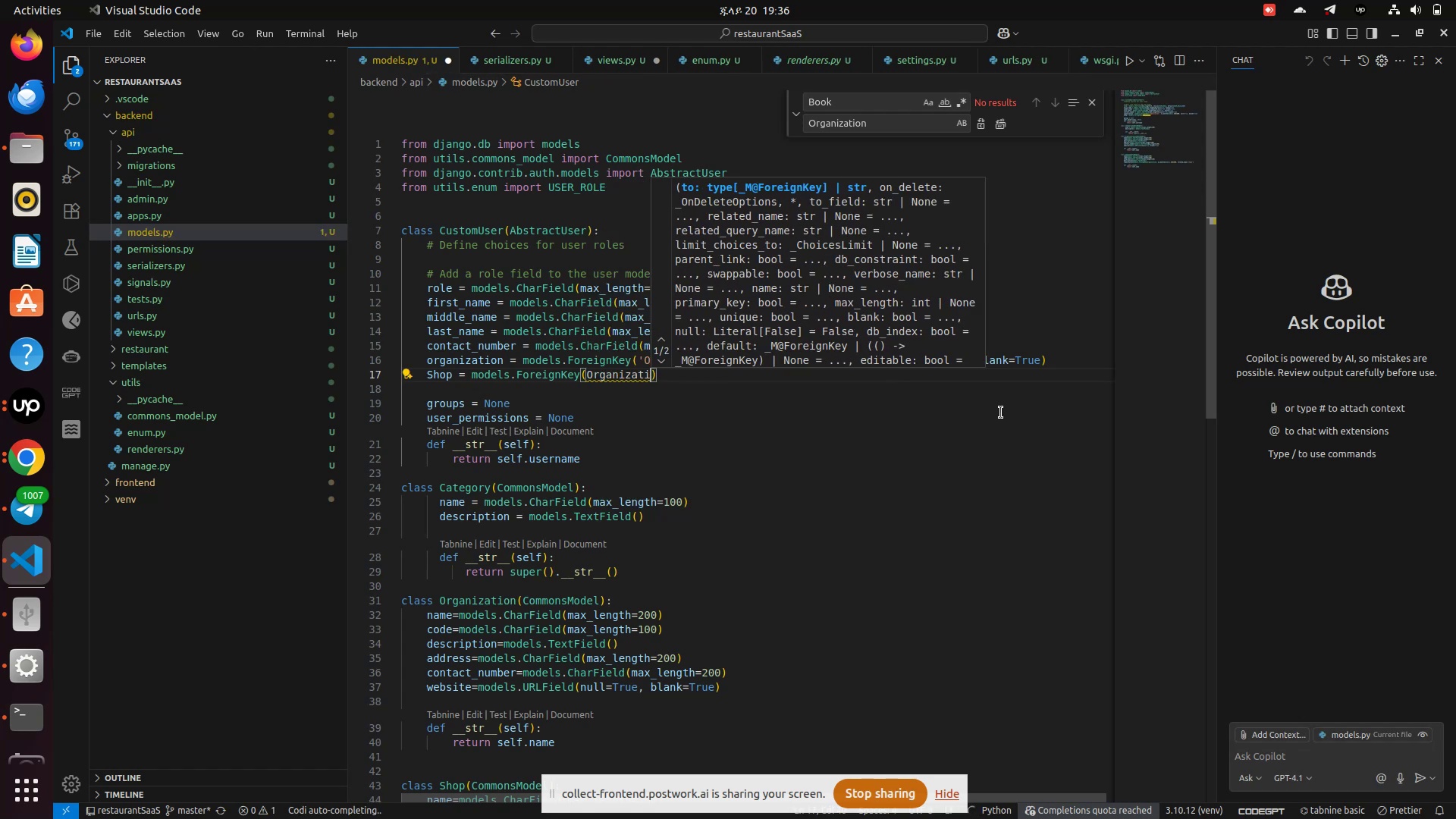 
hold_key(key=Backspace, duration=0.65)
 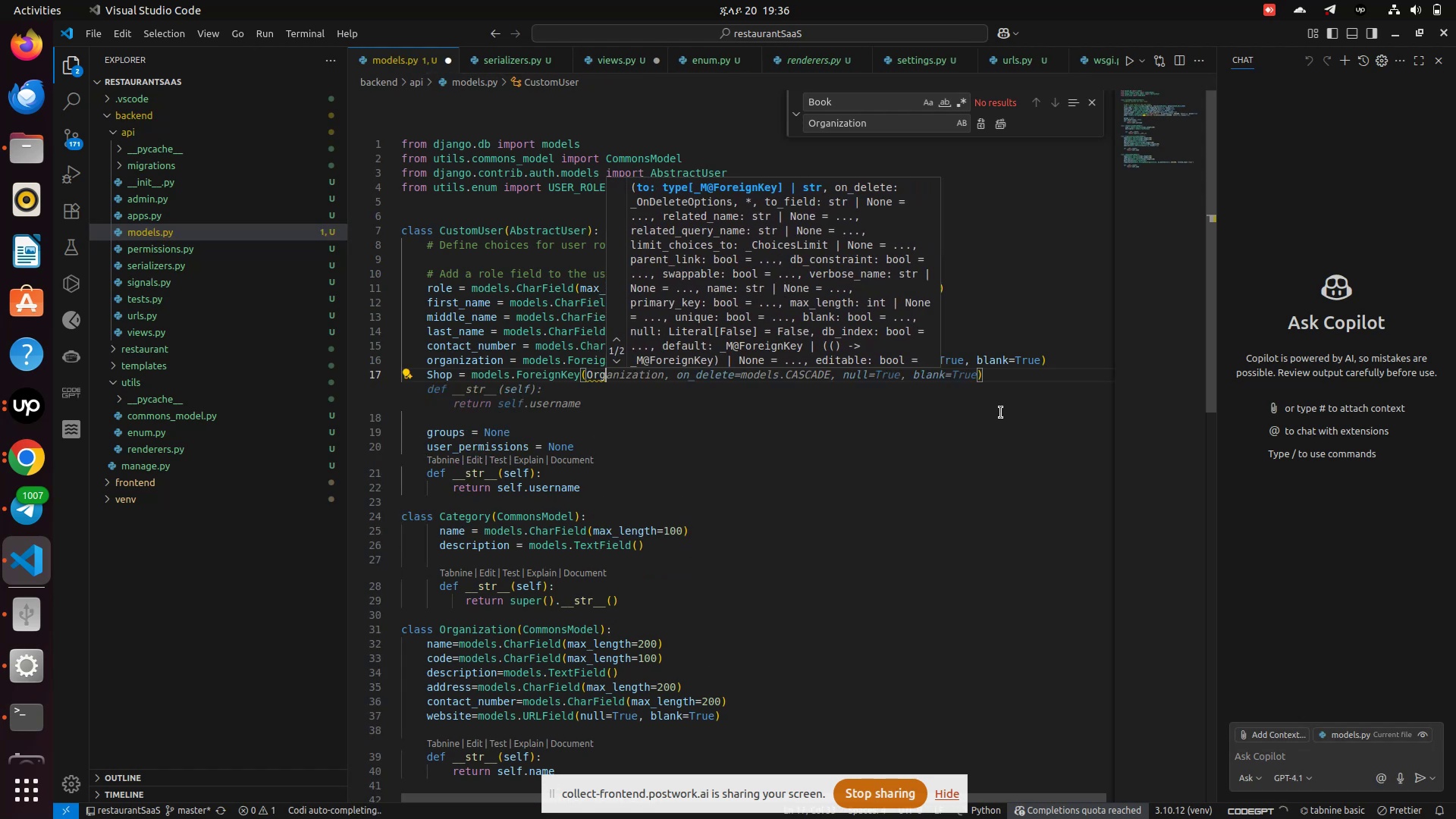 
key(Backspace)
 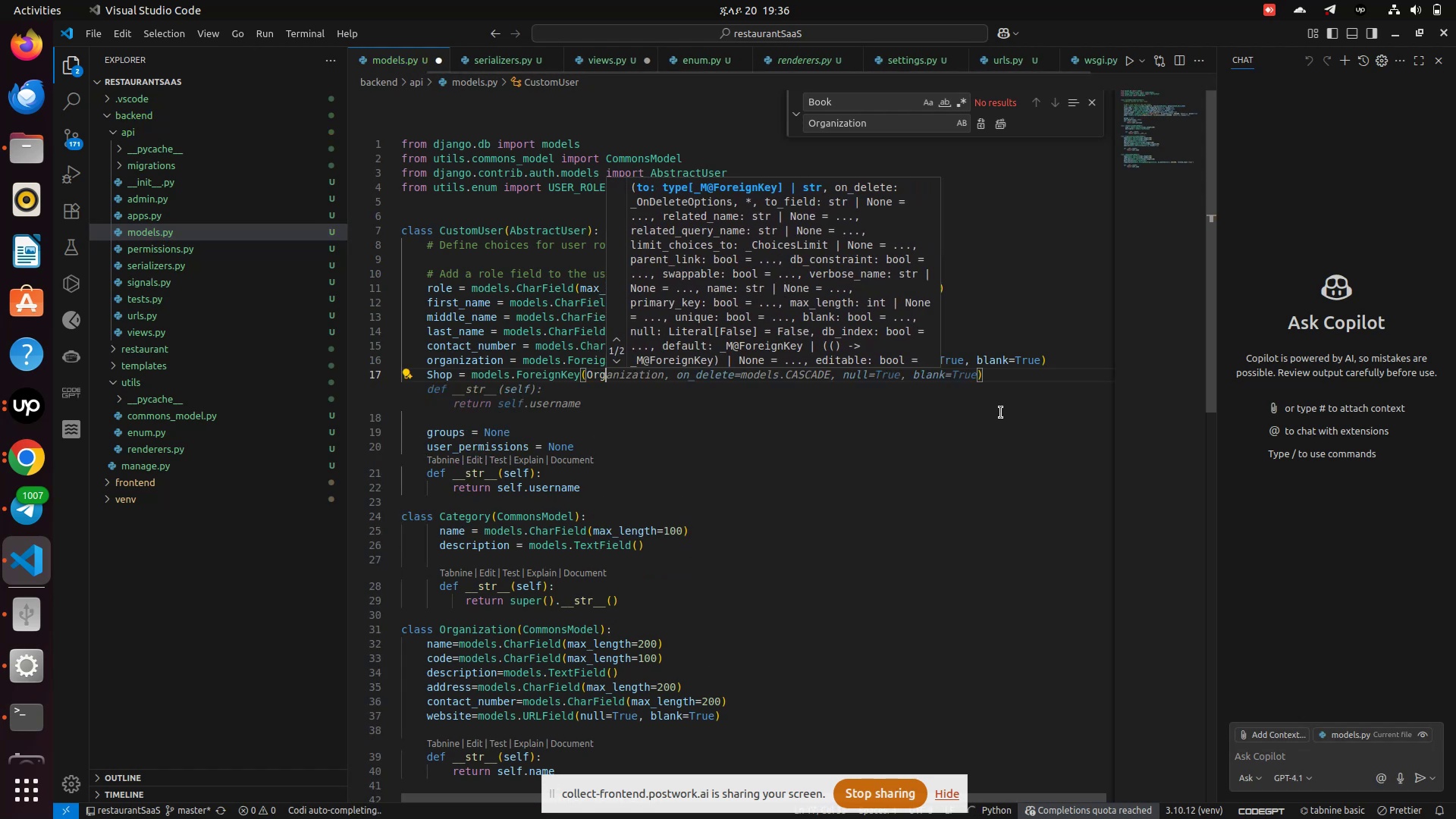 
key(Backspace)
 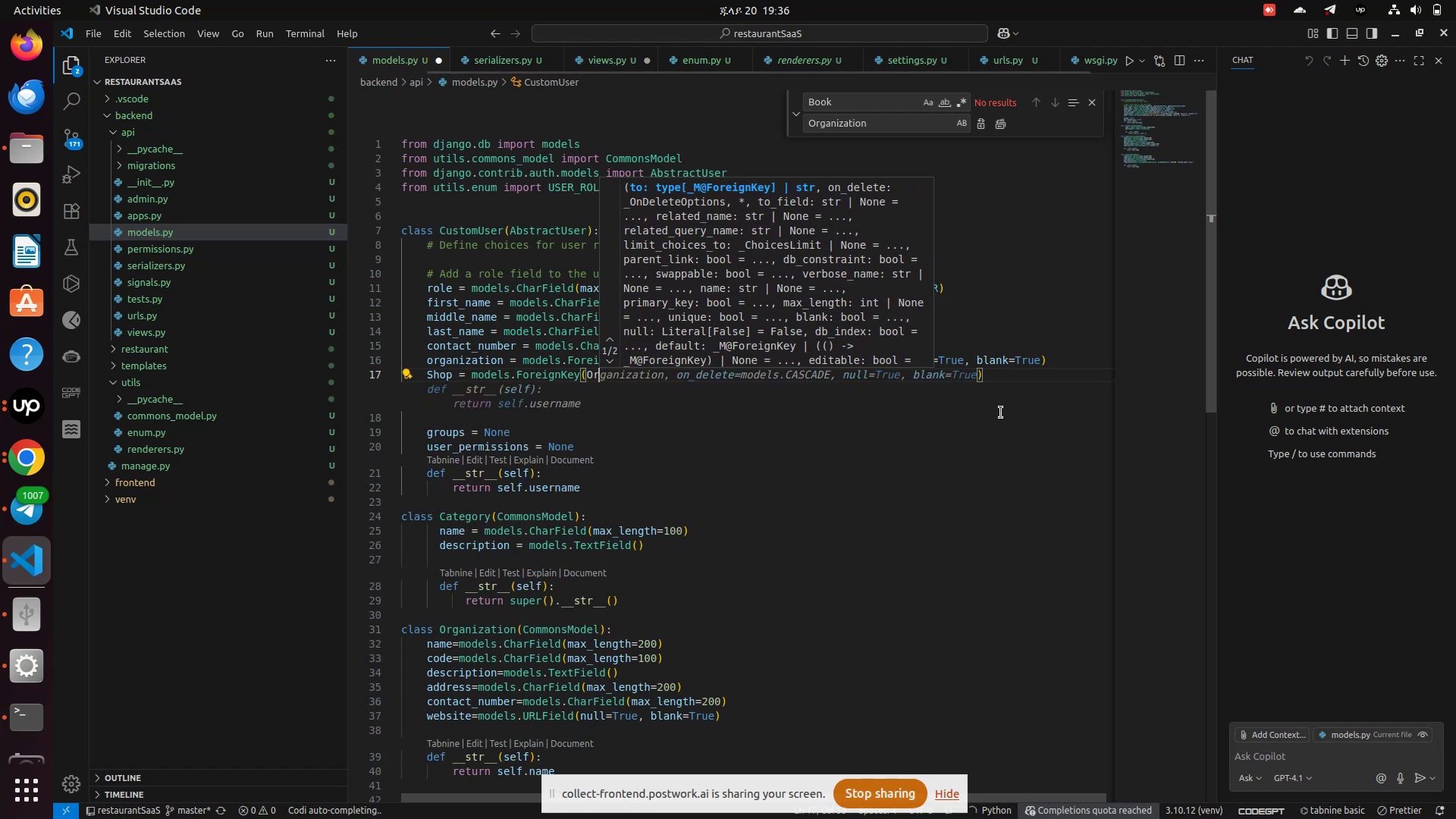 
key(Backspace)
 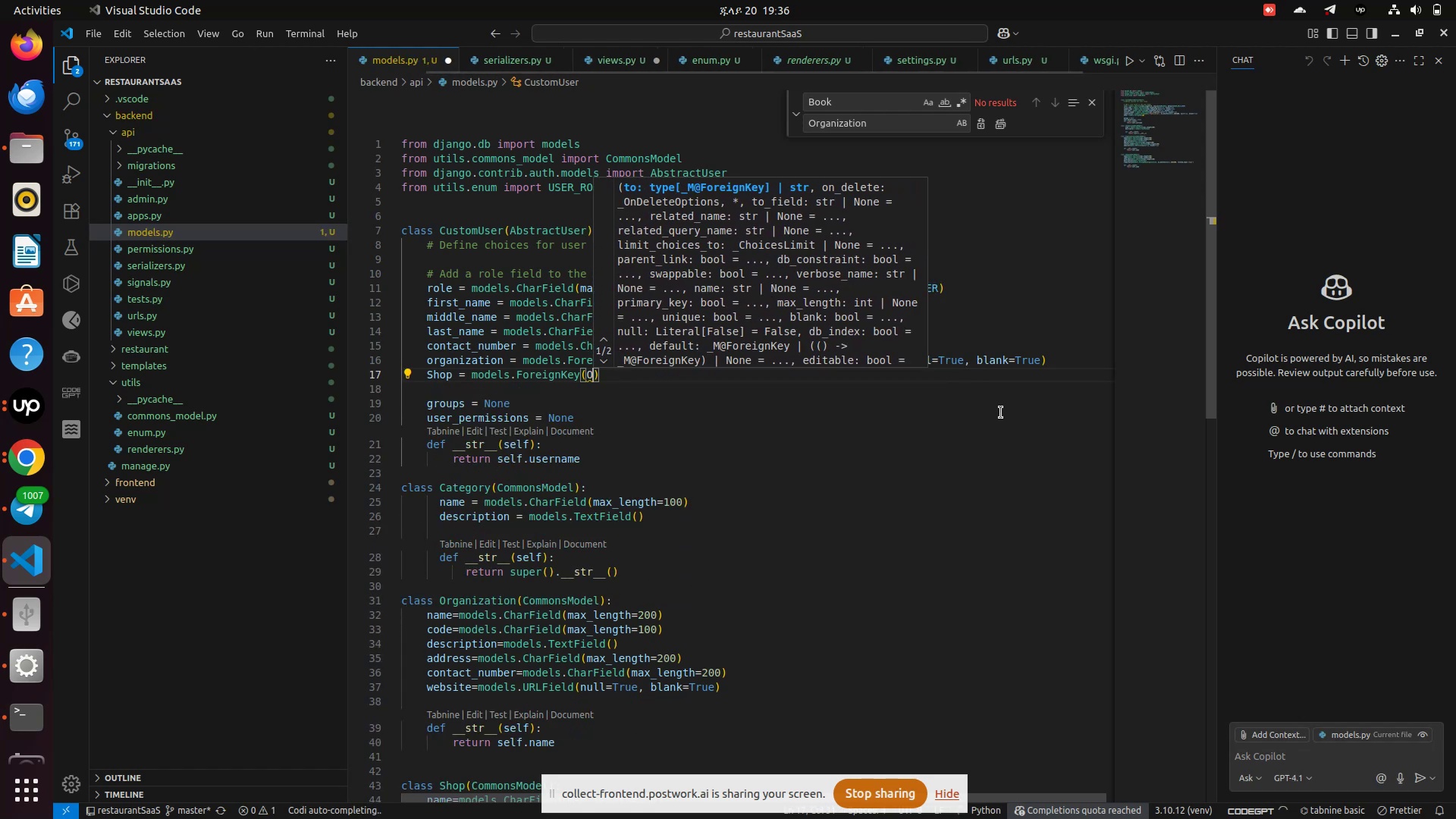 
key(Backspace)
 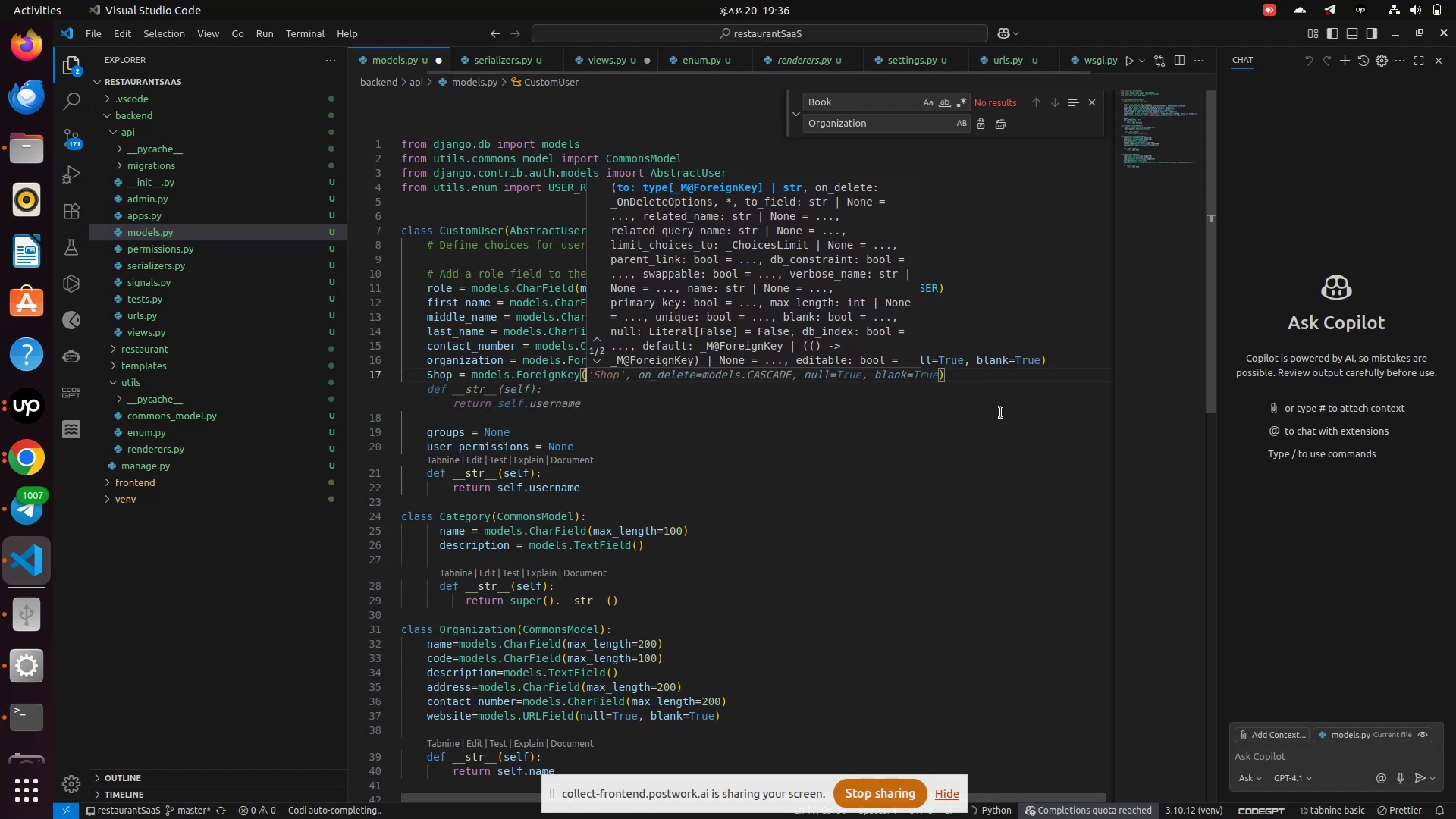 
key(Backspace)
 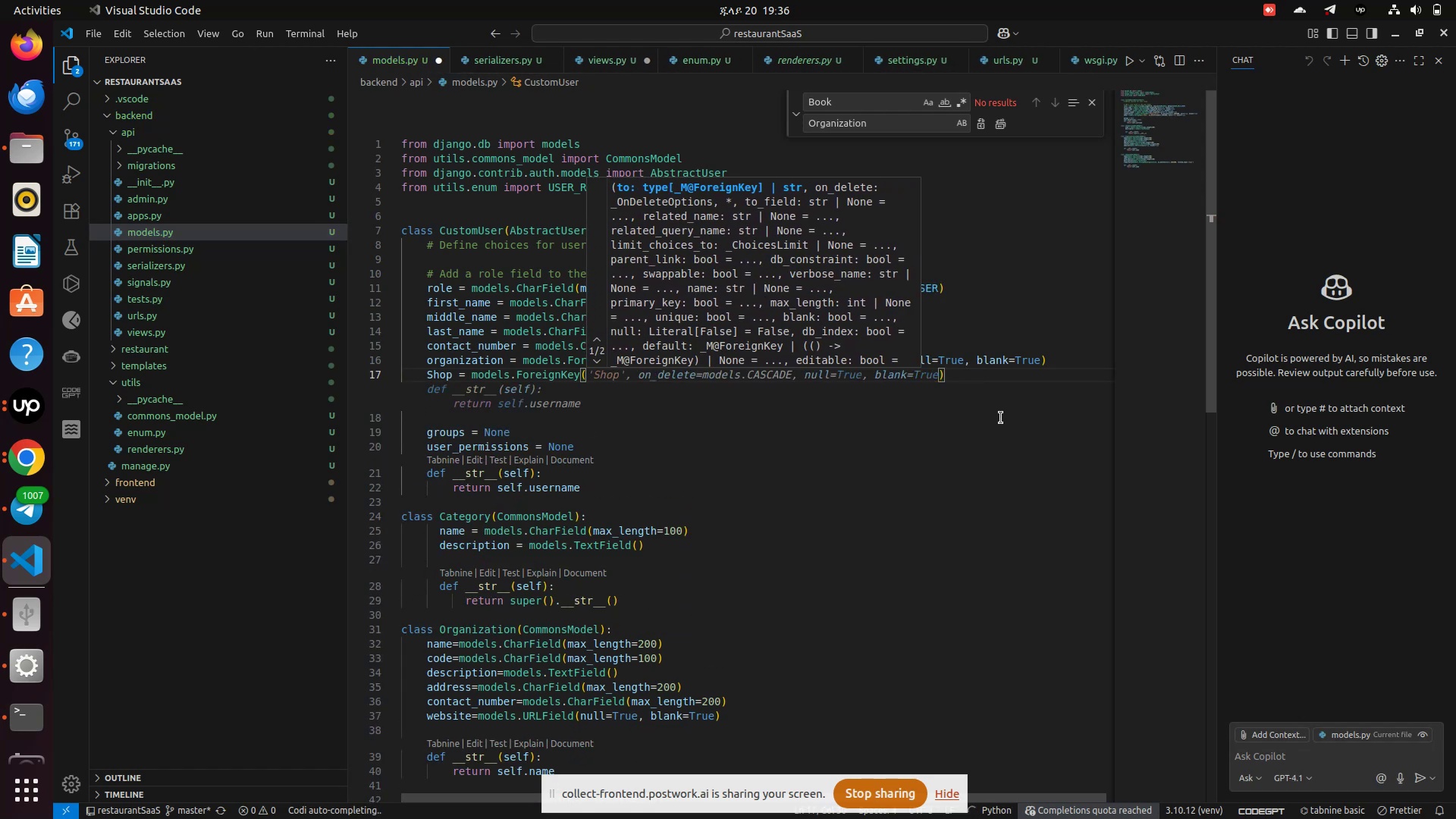 
key(Tab)
 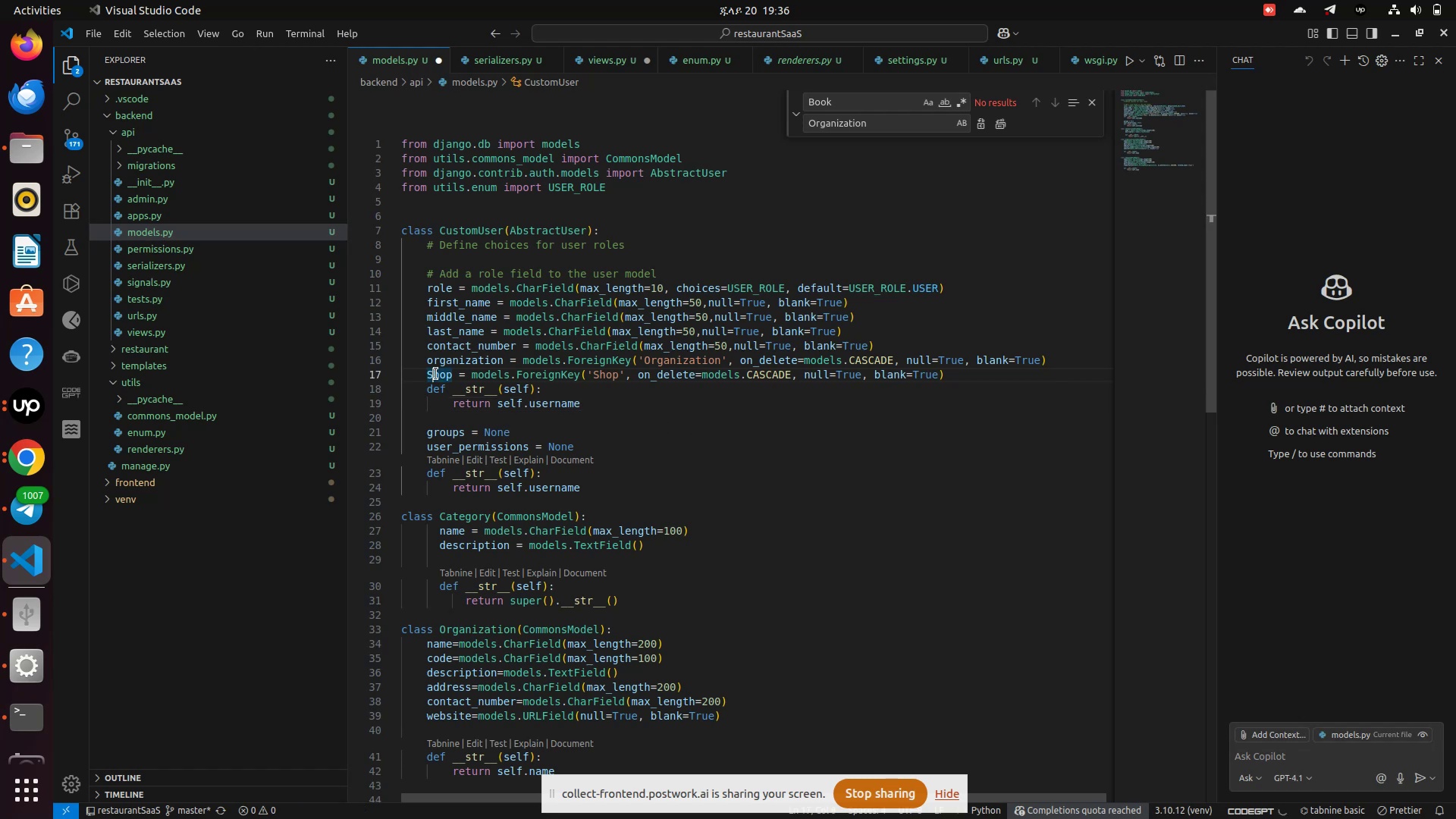 
double_click([436, 374])
 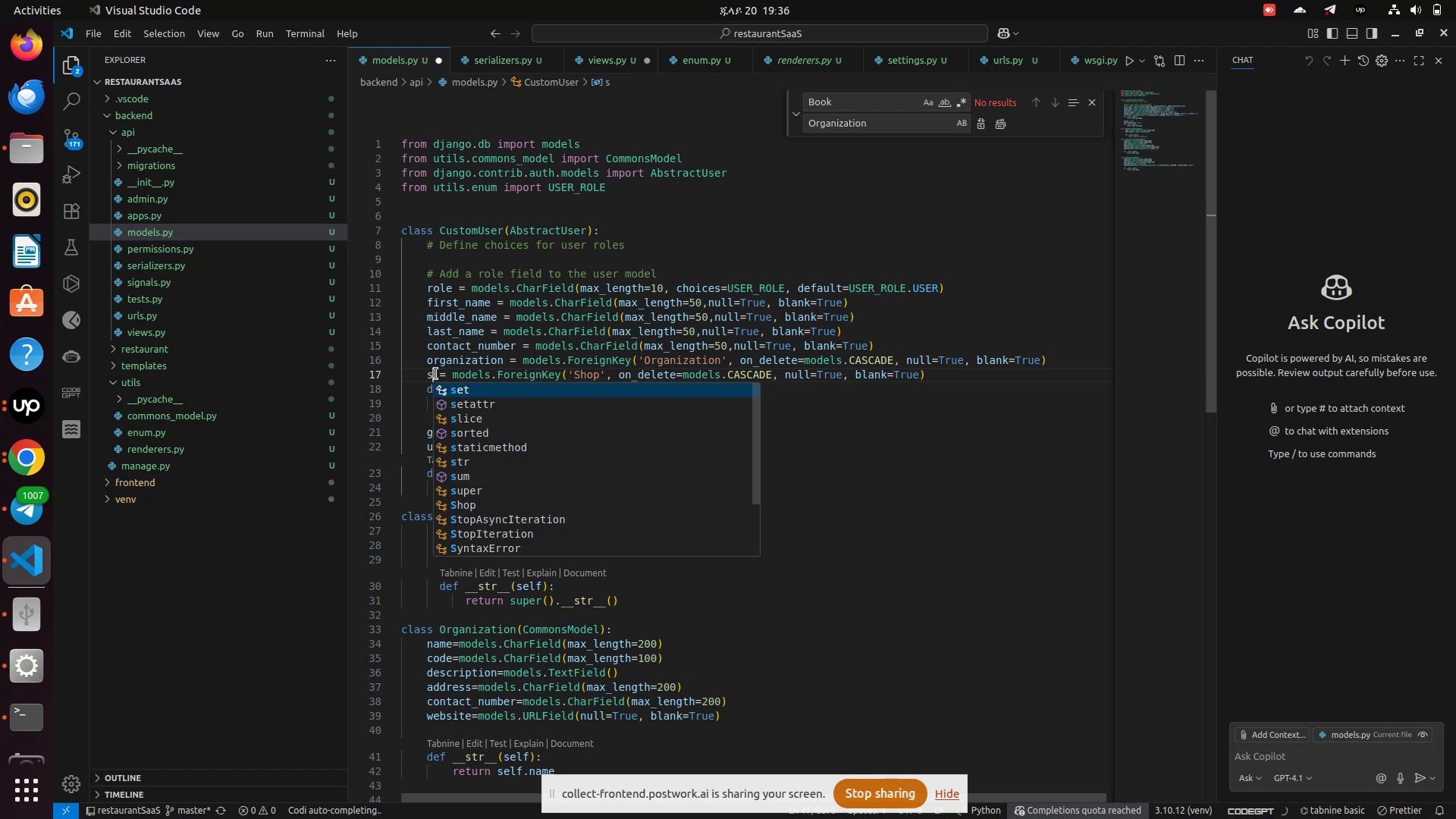 
type(shop)
 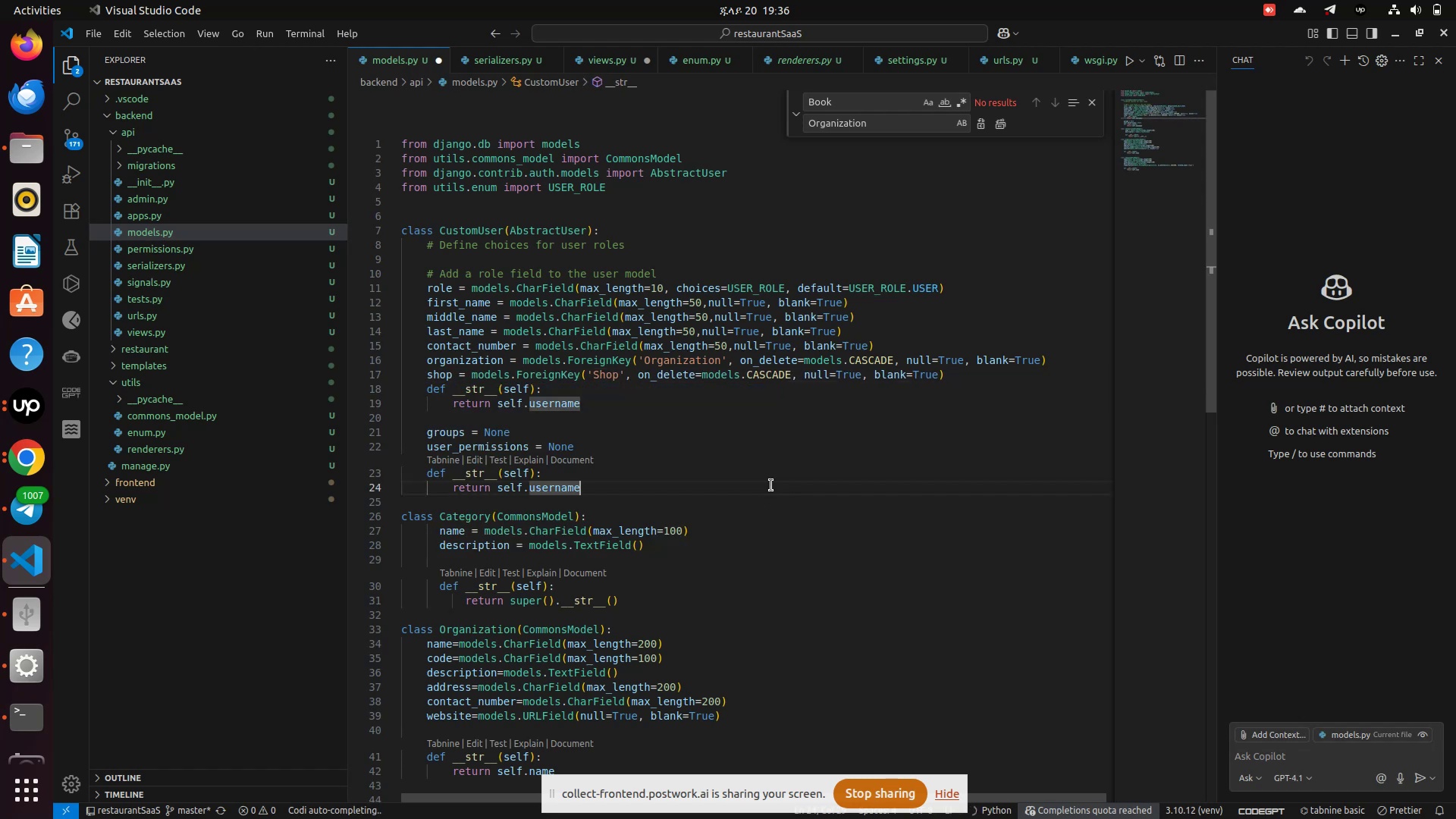 
left_click([771, 485])
 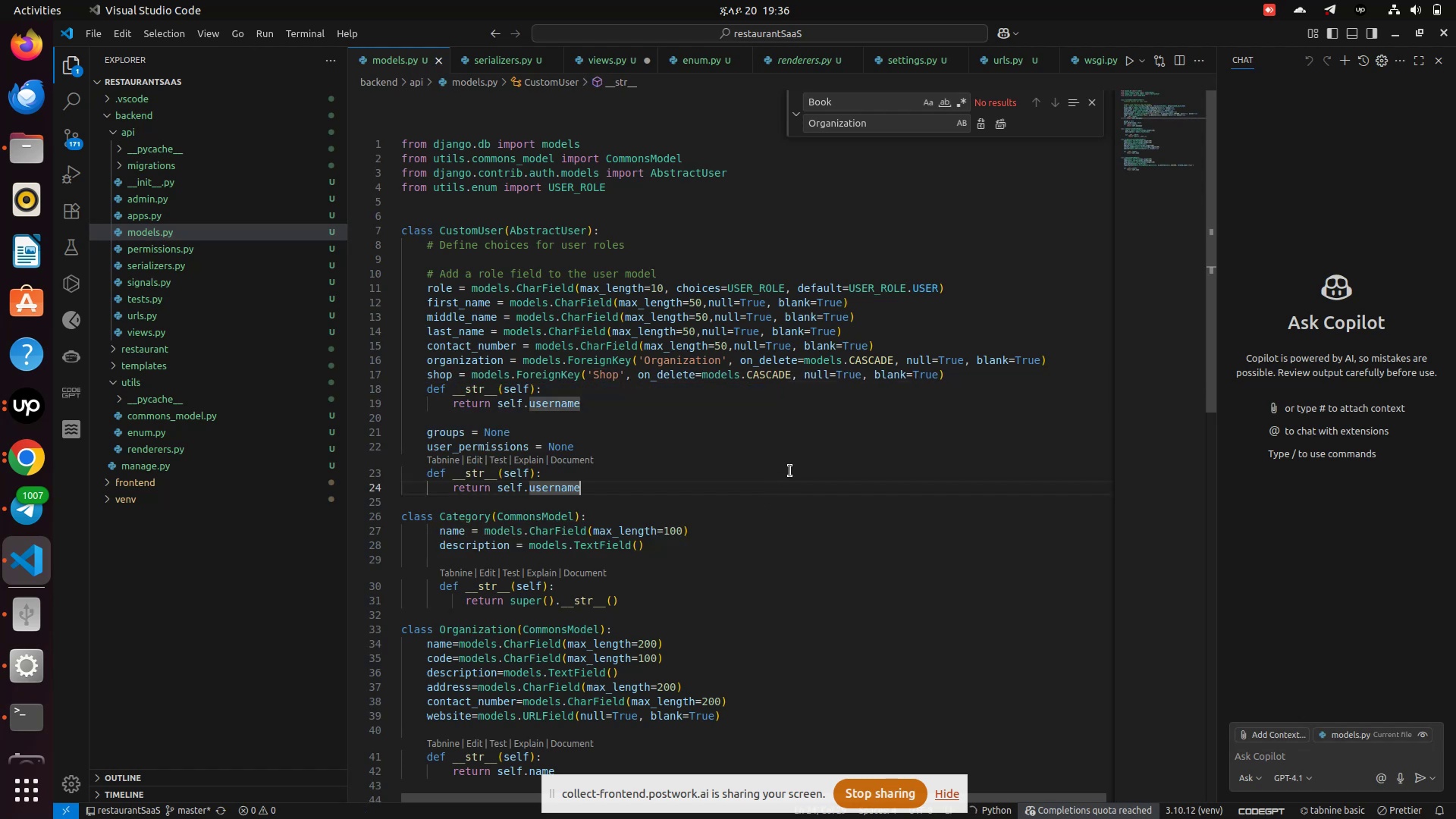 
key(Control+S)
 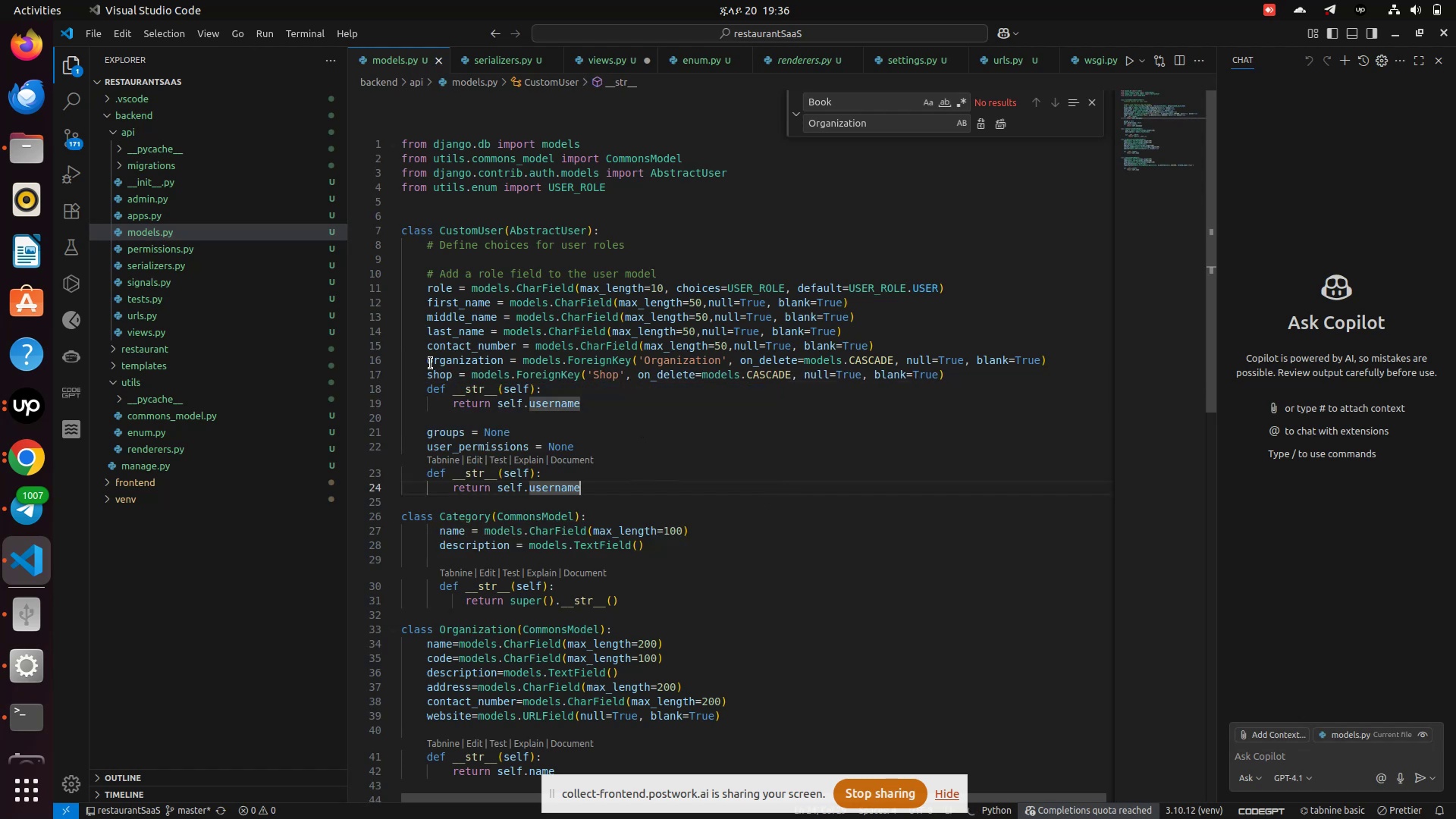 
left_click([431, 363])
 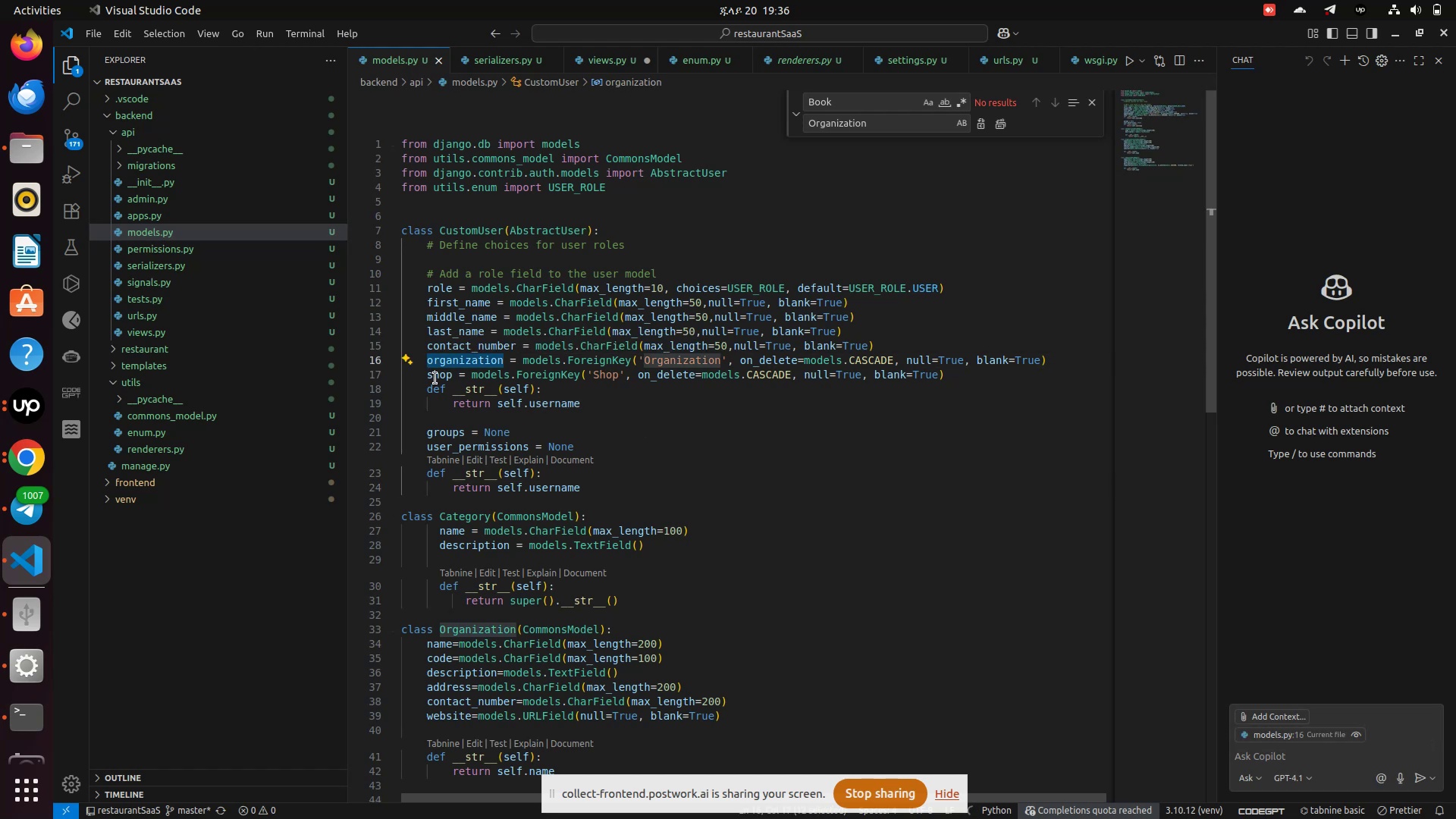 
left_click([431, 363])
 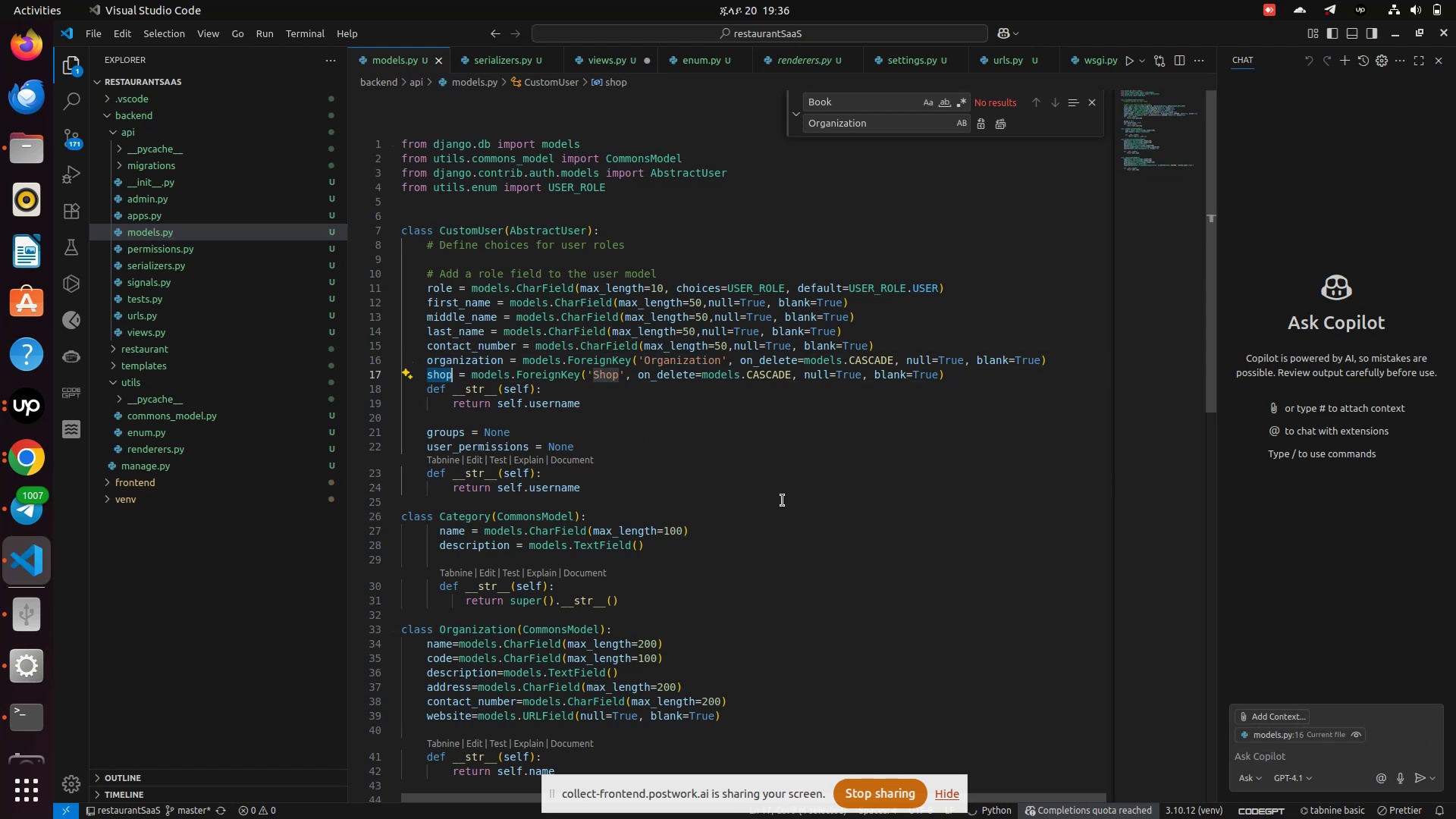 
double_click([435, 378])
 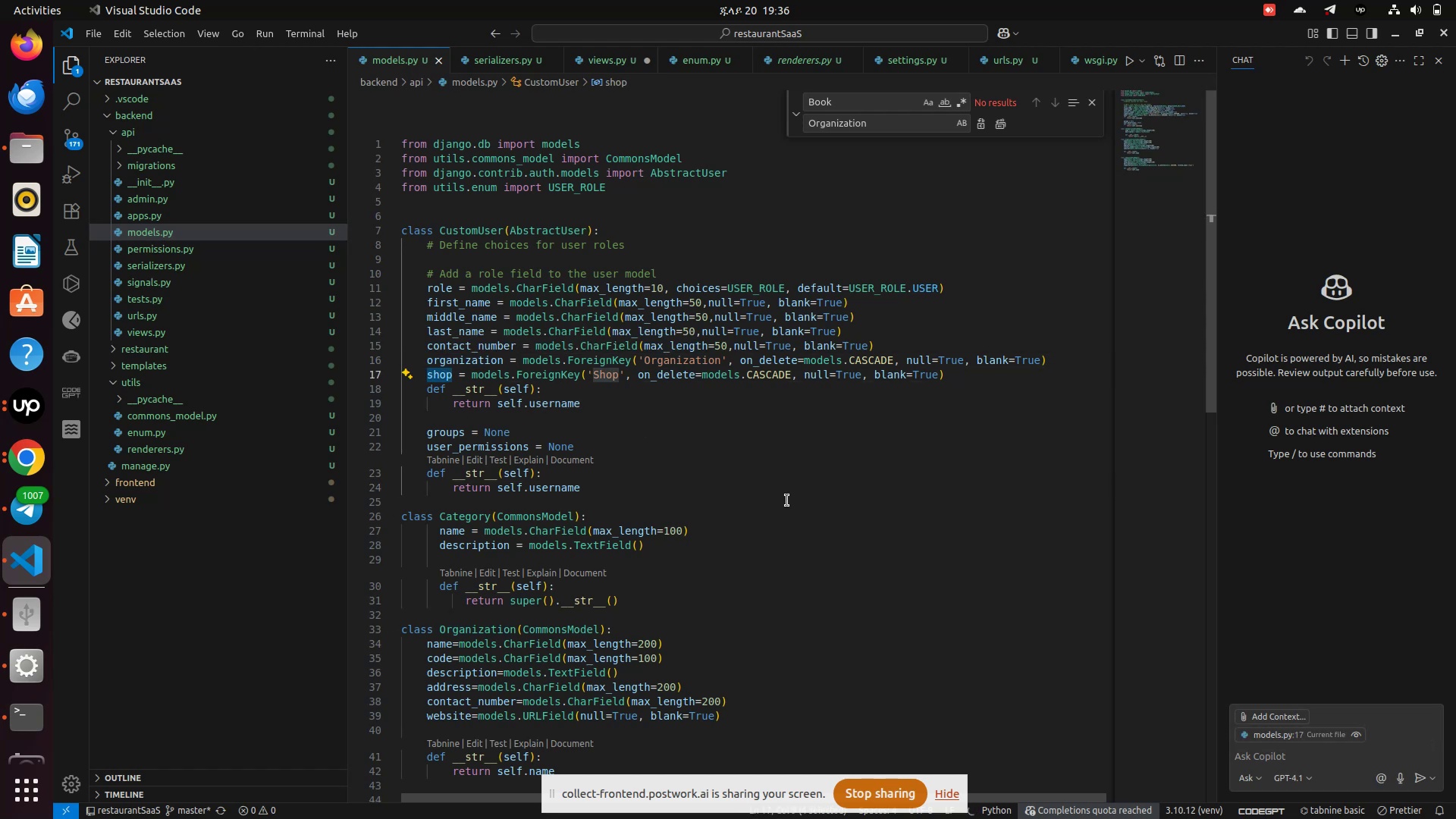 
wait(6.5)
 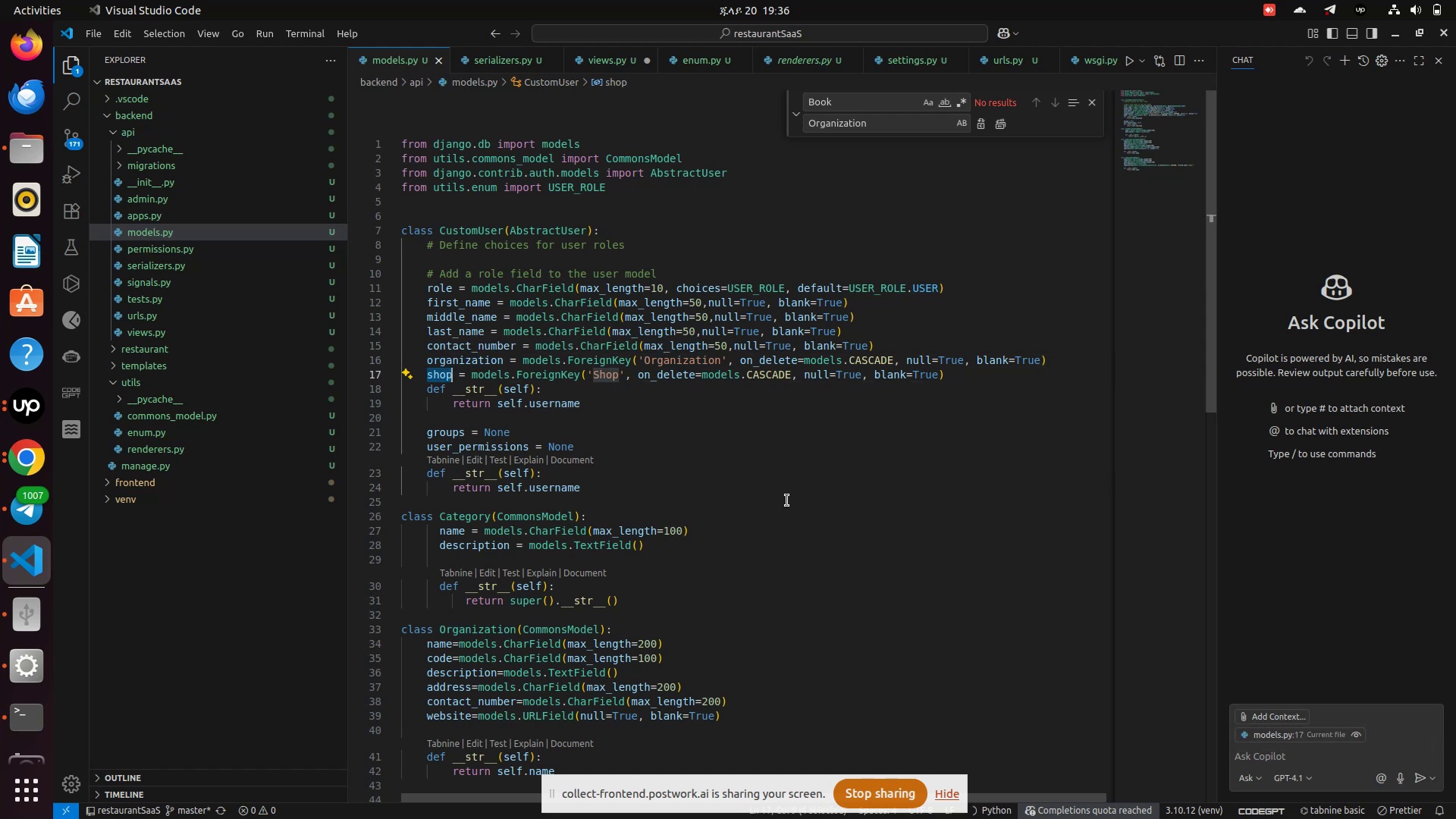 
scroll: coordinate [787, 501], scroll_direction: down, amount: 9.0
 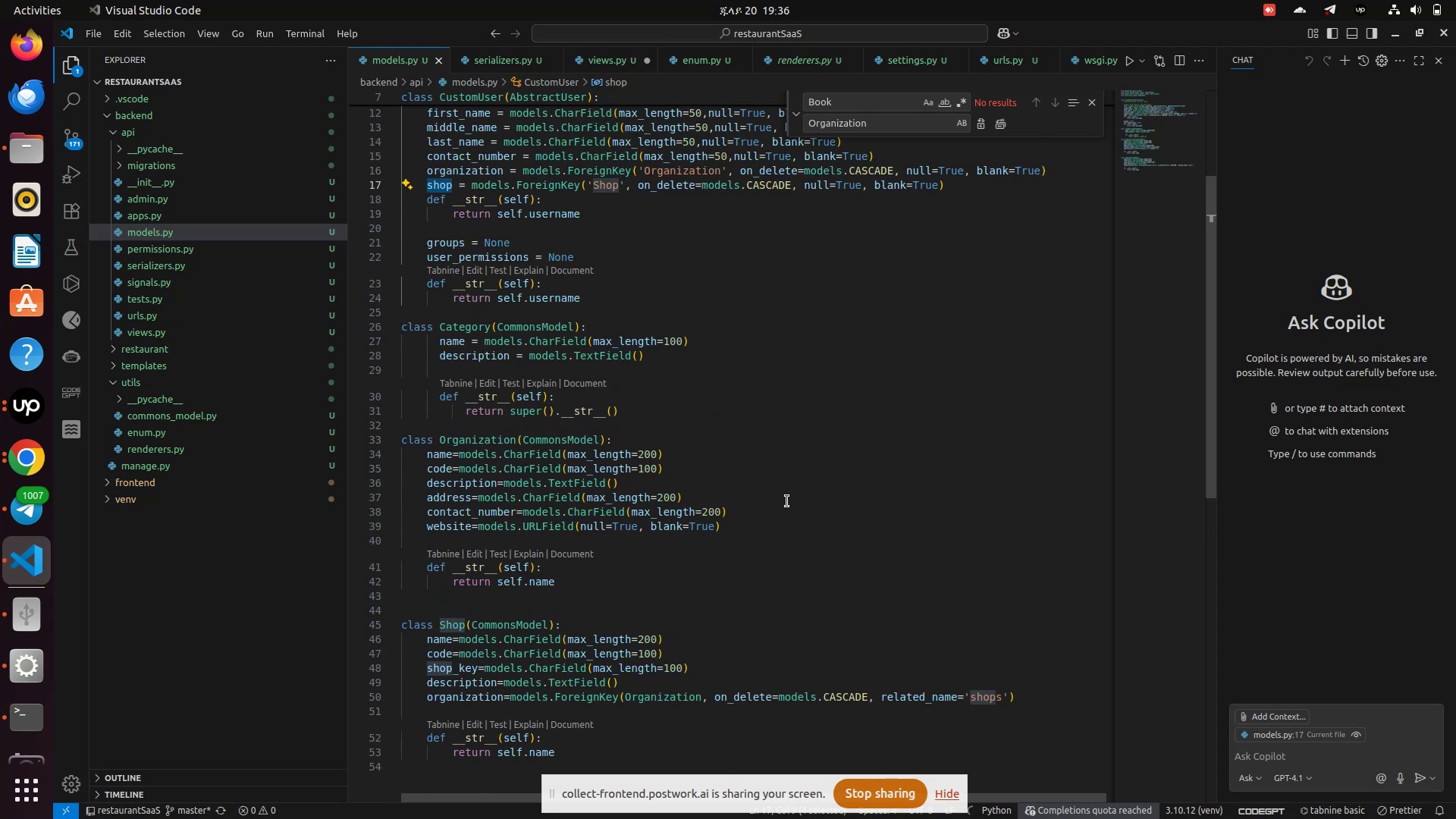 
scroll: coordinate [787, 501], scroll_direction: up, amount: 3.0
 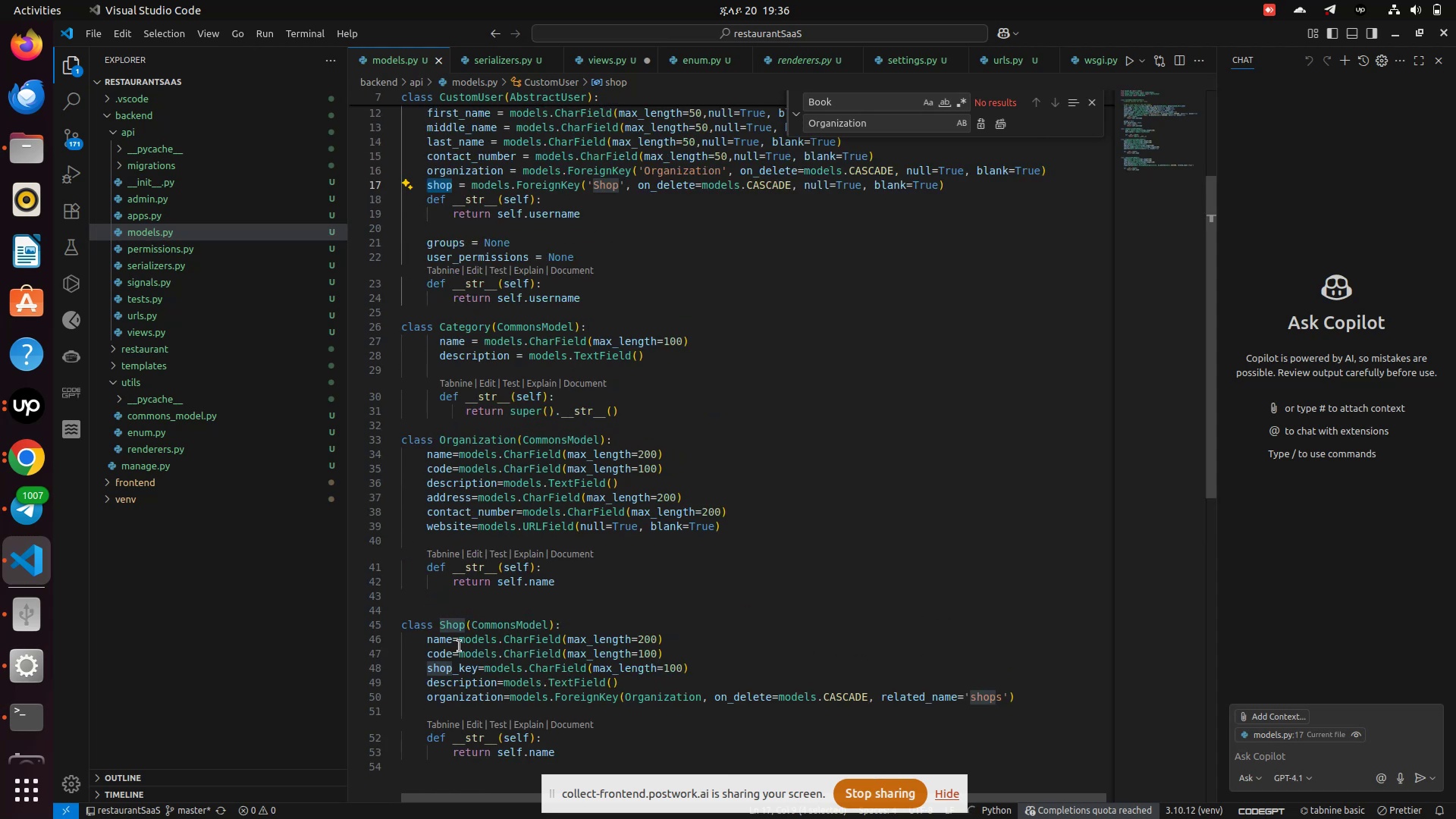 
wait(5.17)
 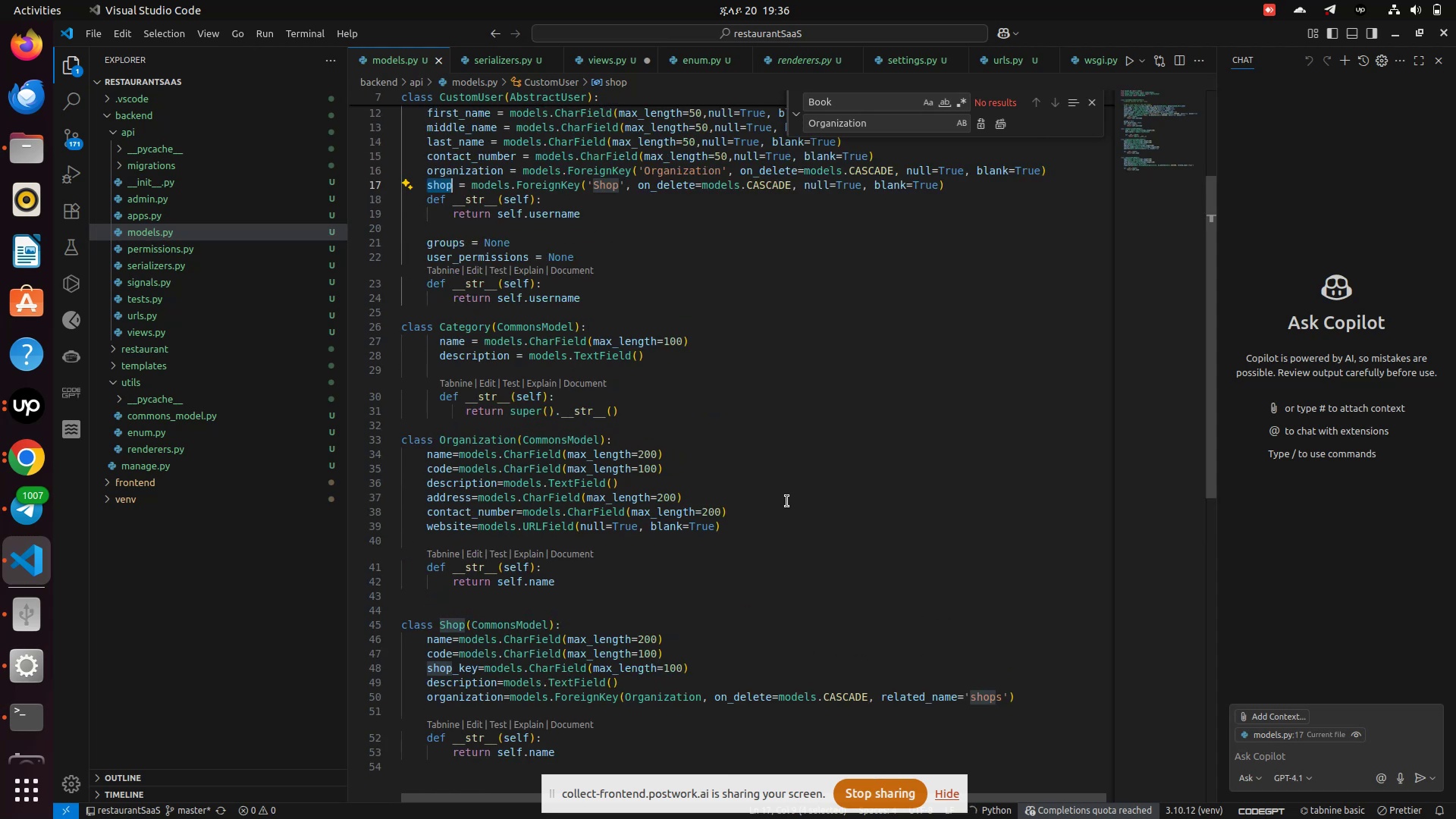 
left_click([454, 624])
 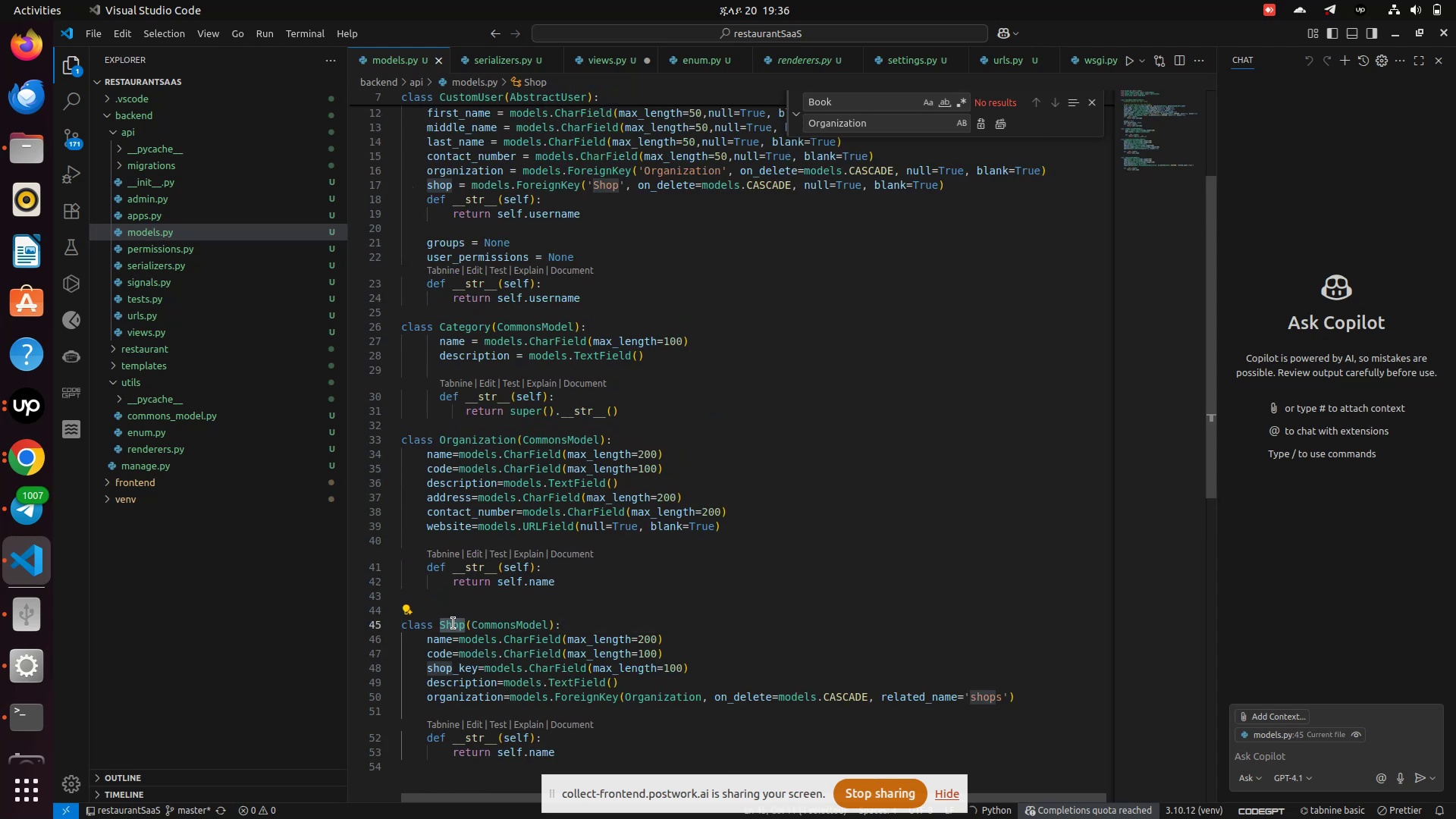 
left_click([454, 624])
 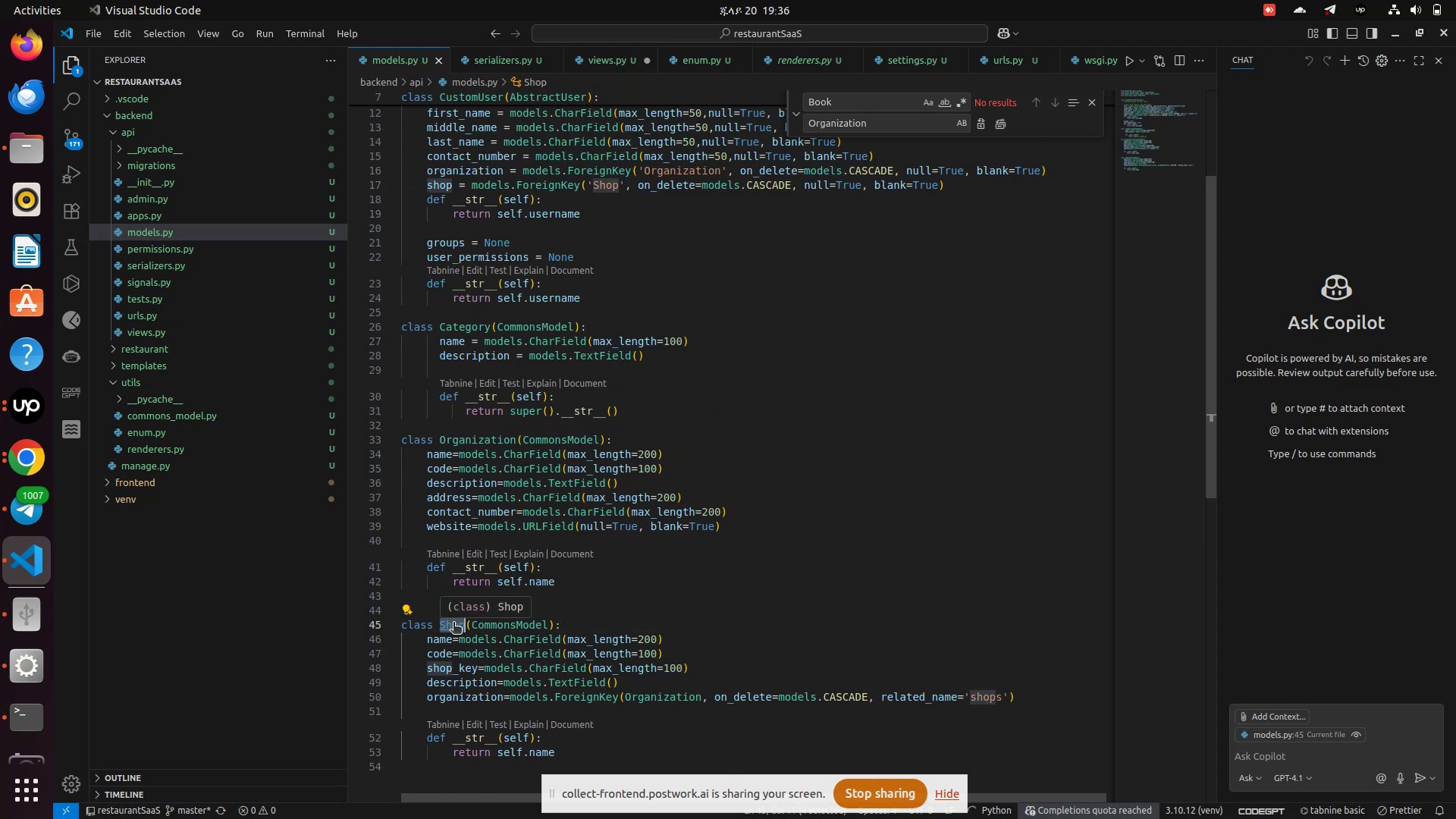 
key(Control+C)
 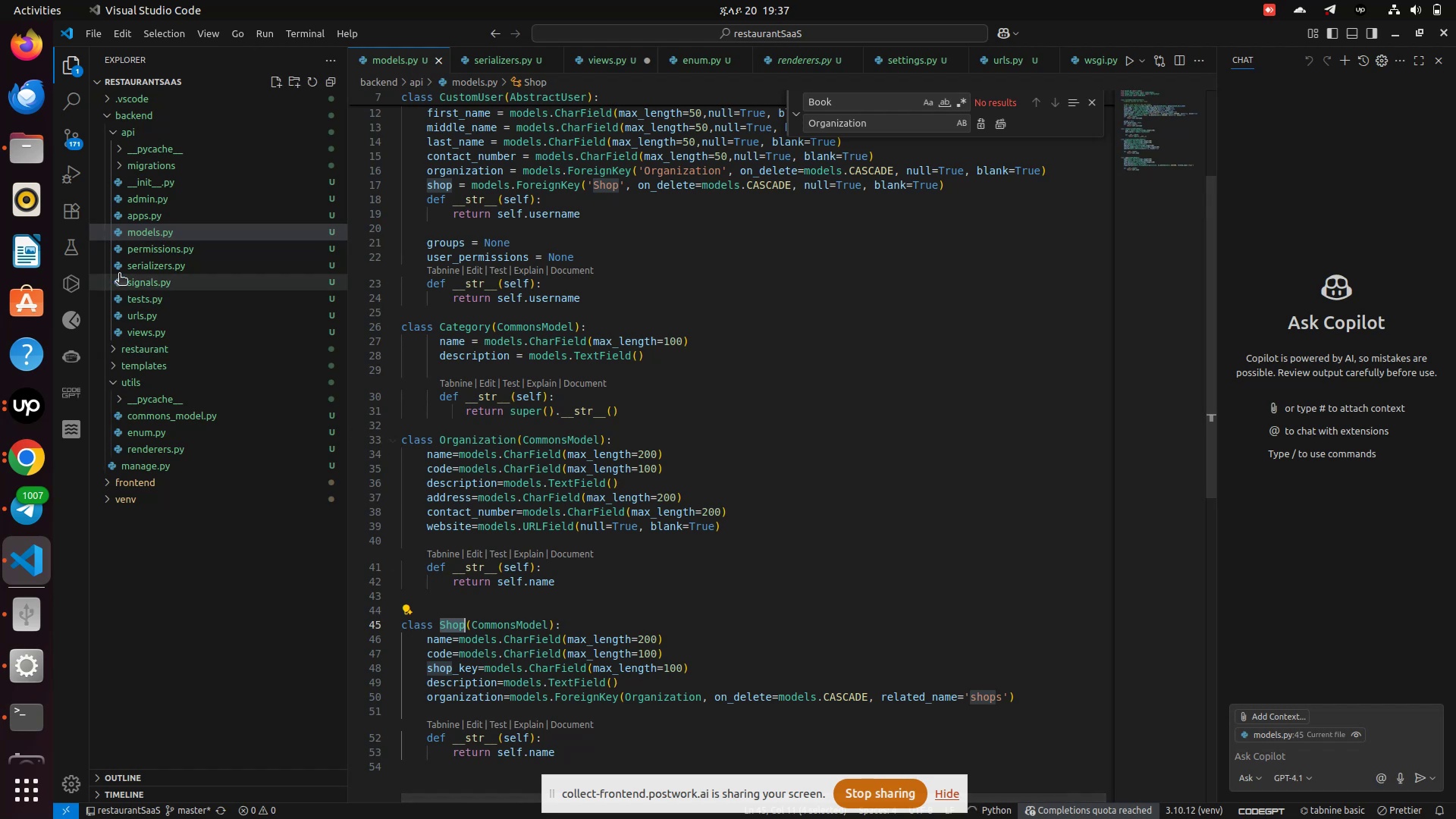 
left_click([149, 259])
 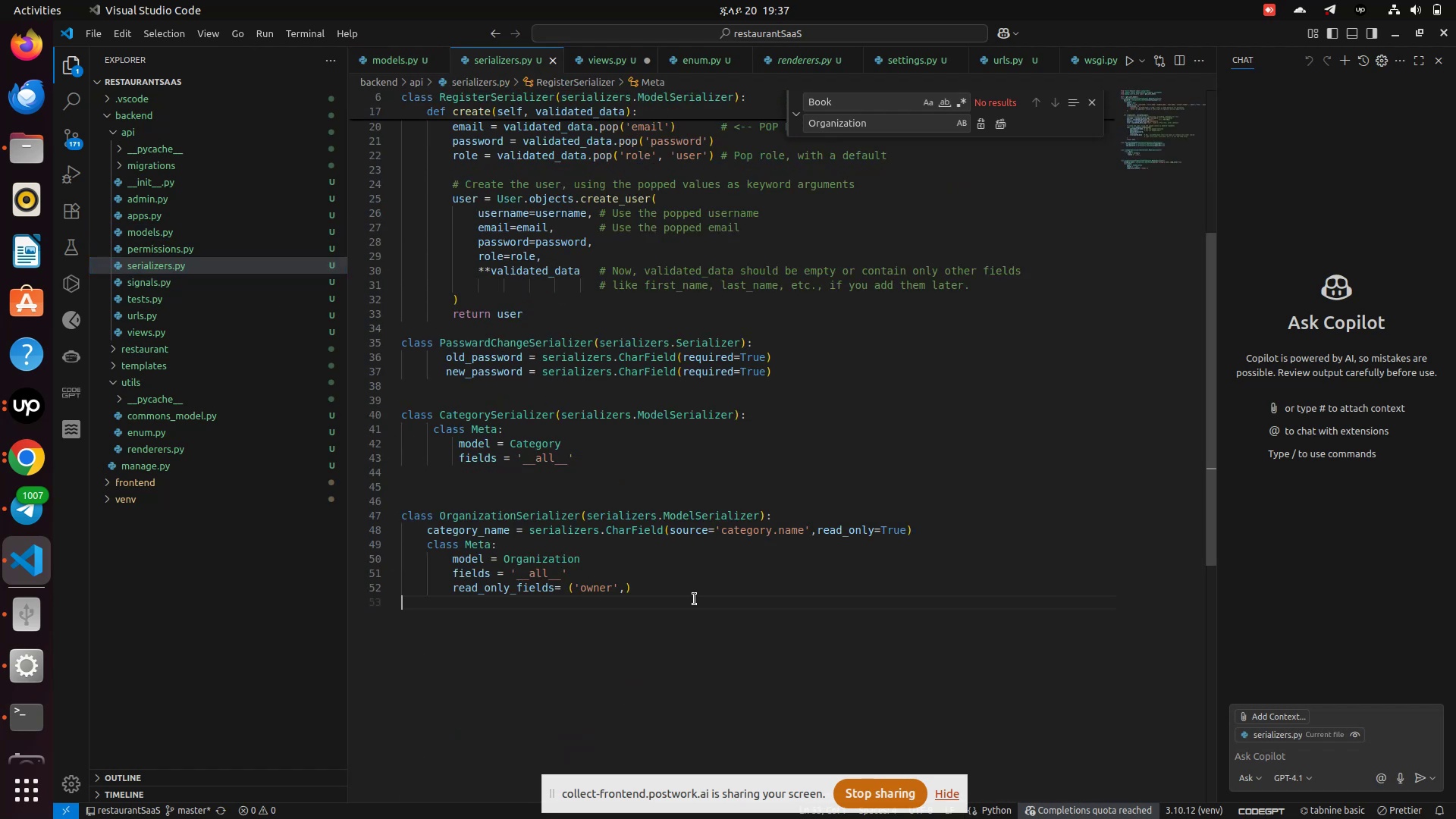 
left_click([695, 599])
 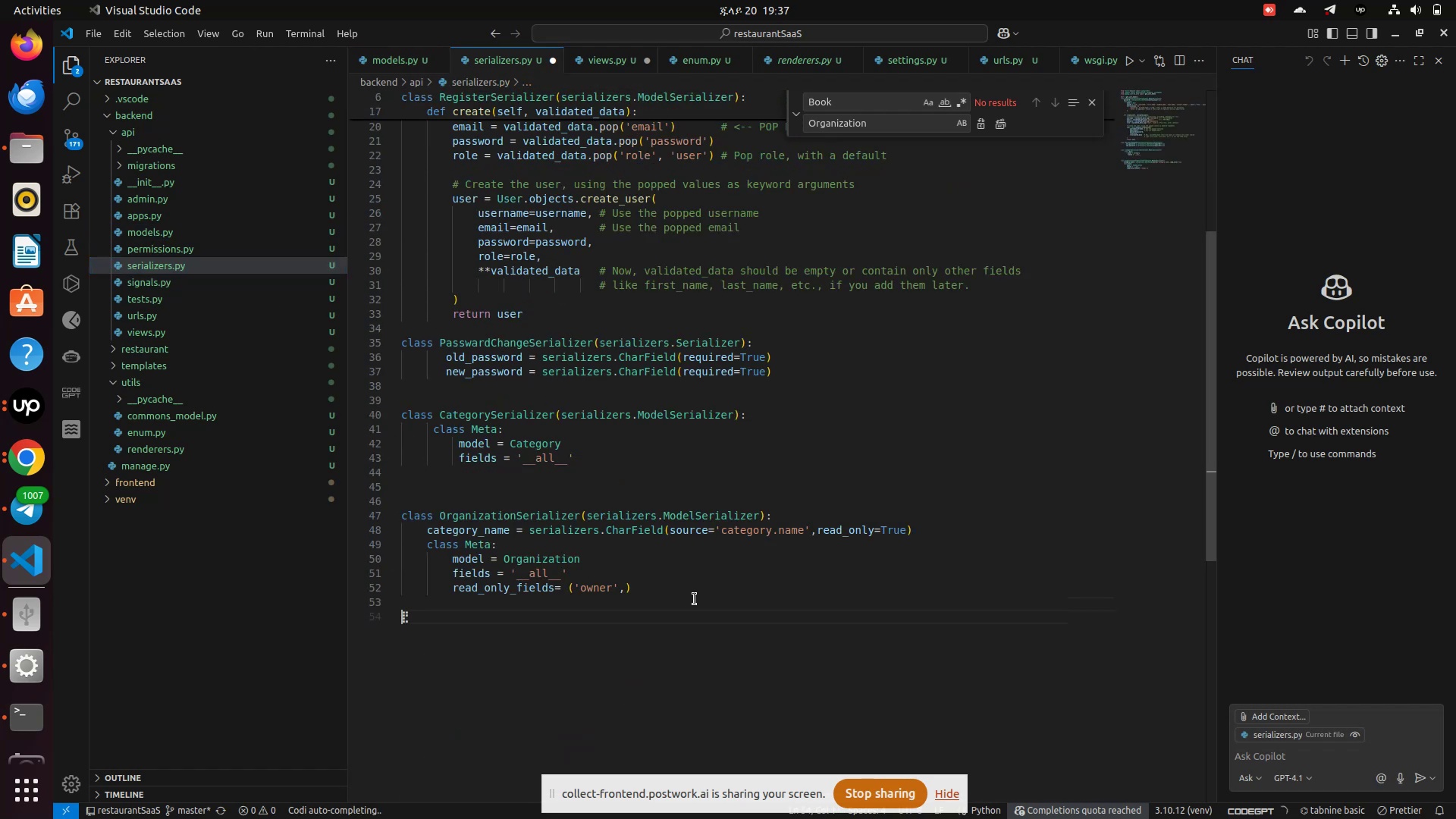 
key(Enter)
 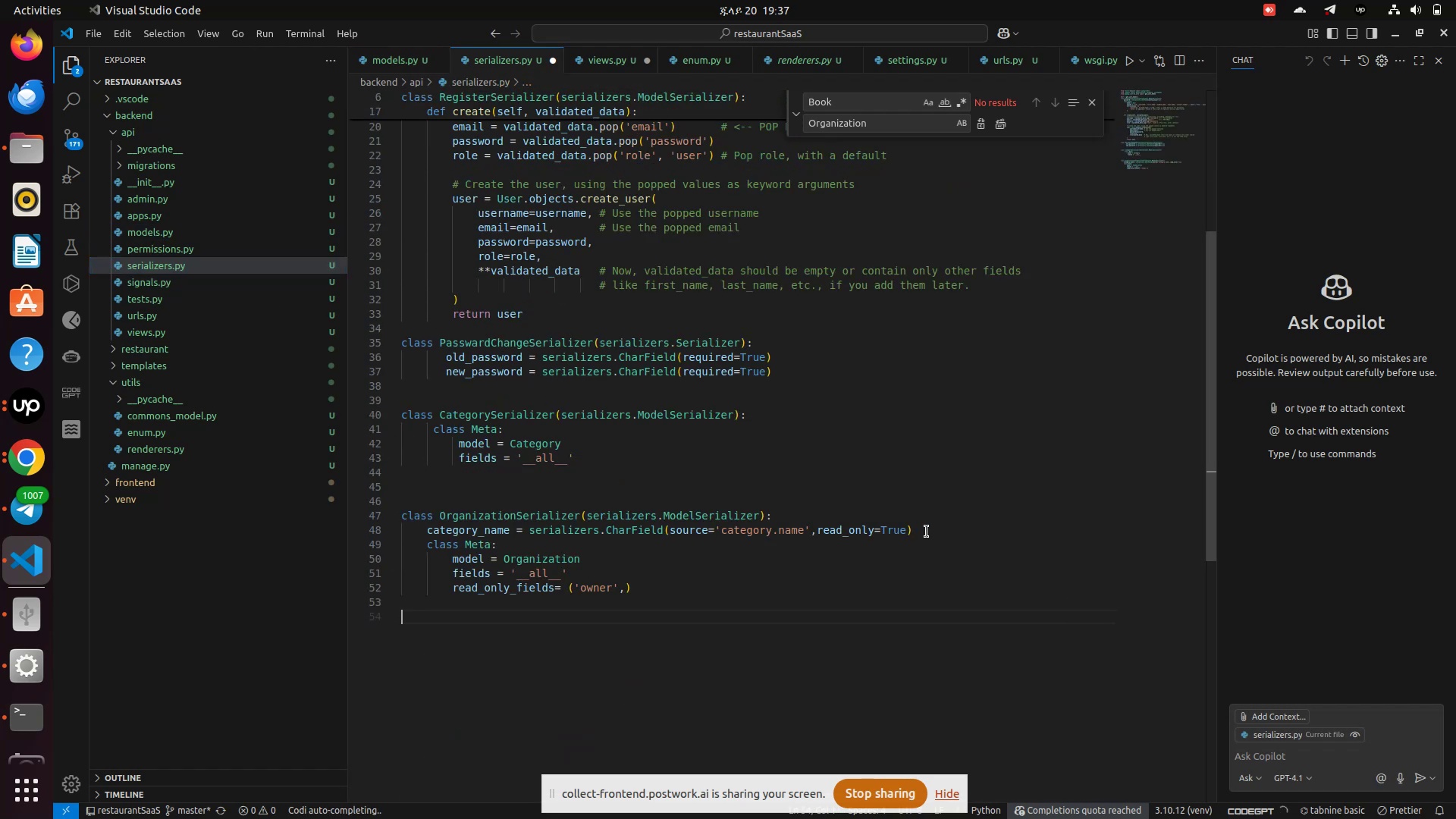 
left_click_drag(start_coordinate=[927, 532], to_coordinate=[421, 535])
 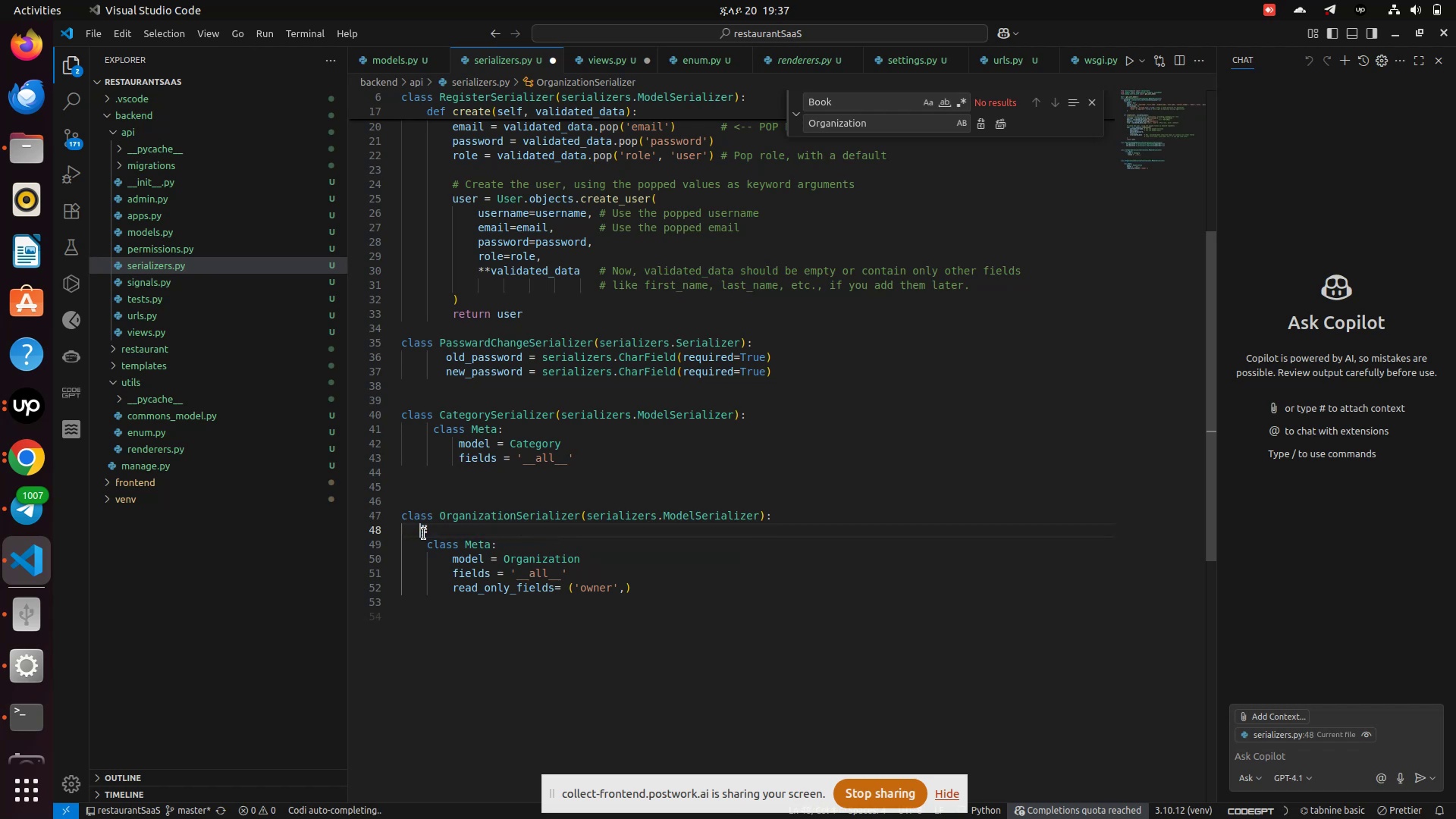 
key(Backspace)
 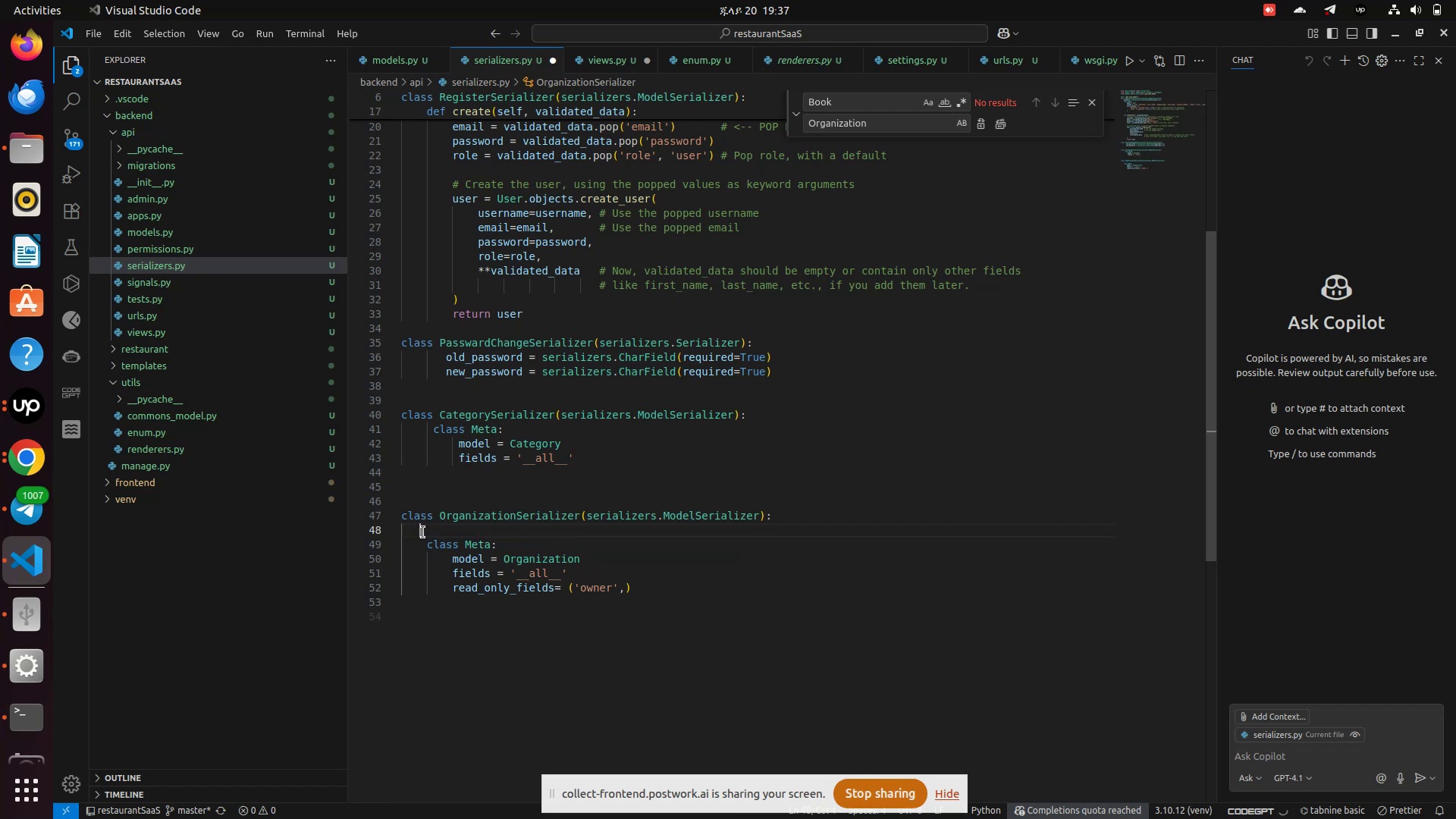 
key(Control+S)
 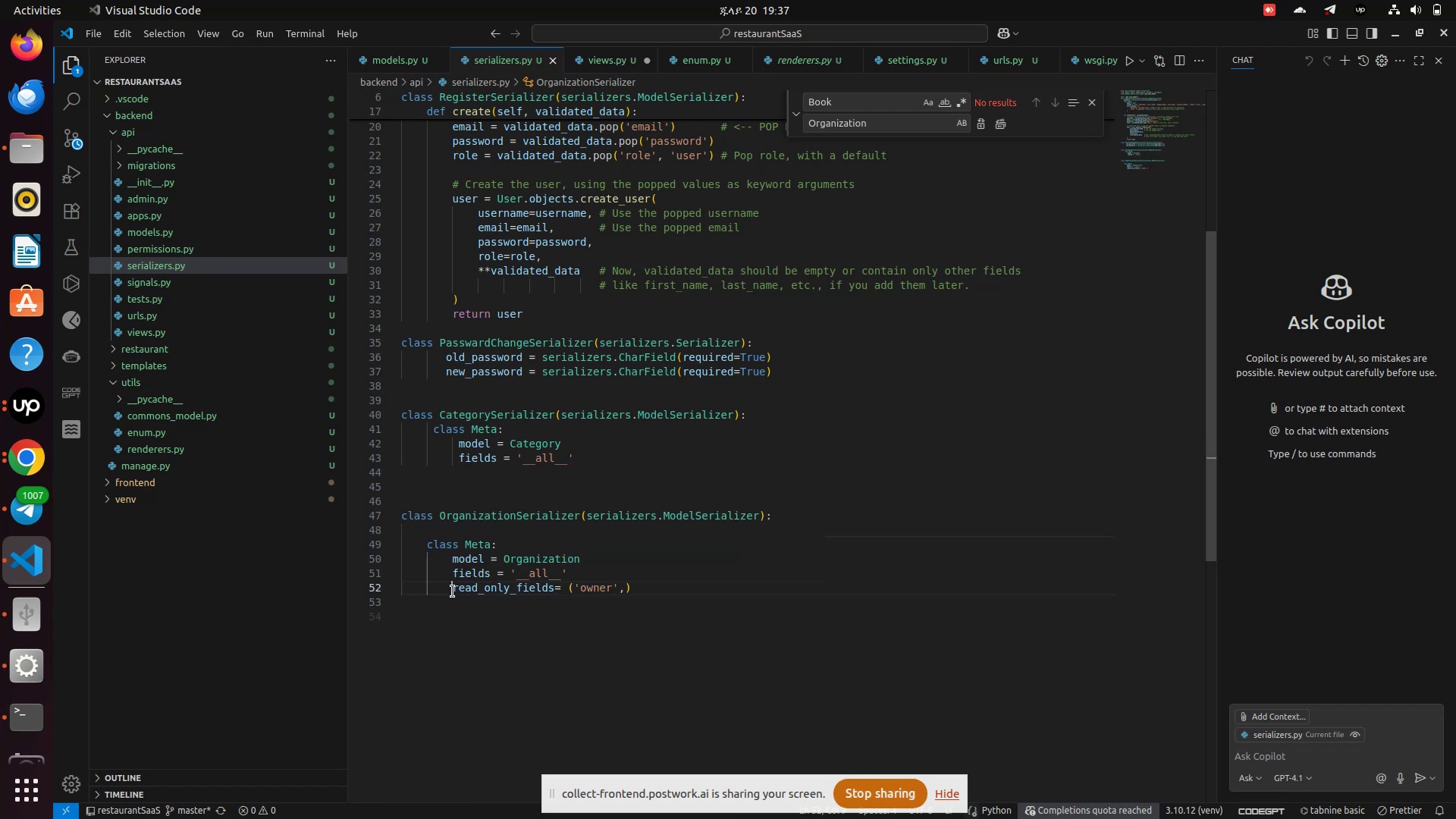 
left_click_drag(start_coordinate=[453, 592], to_coordinate=[641, 583])
 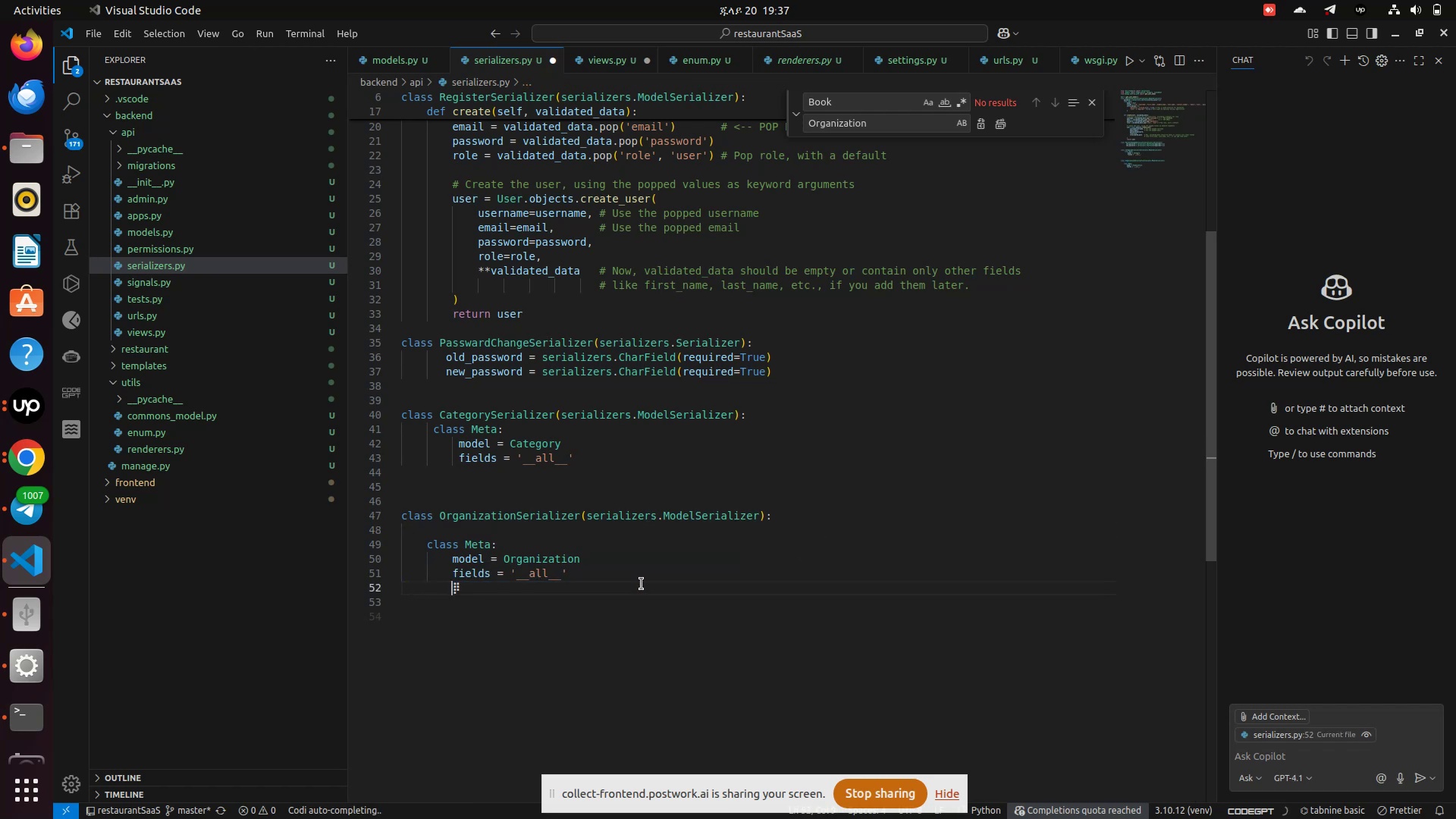 
key(Backspace)
 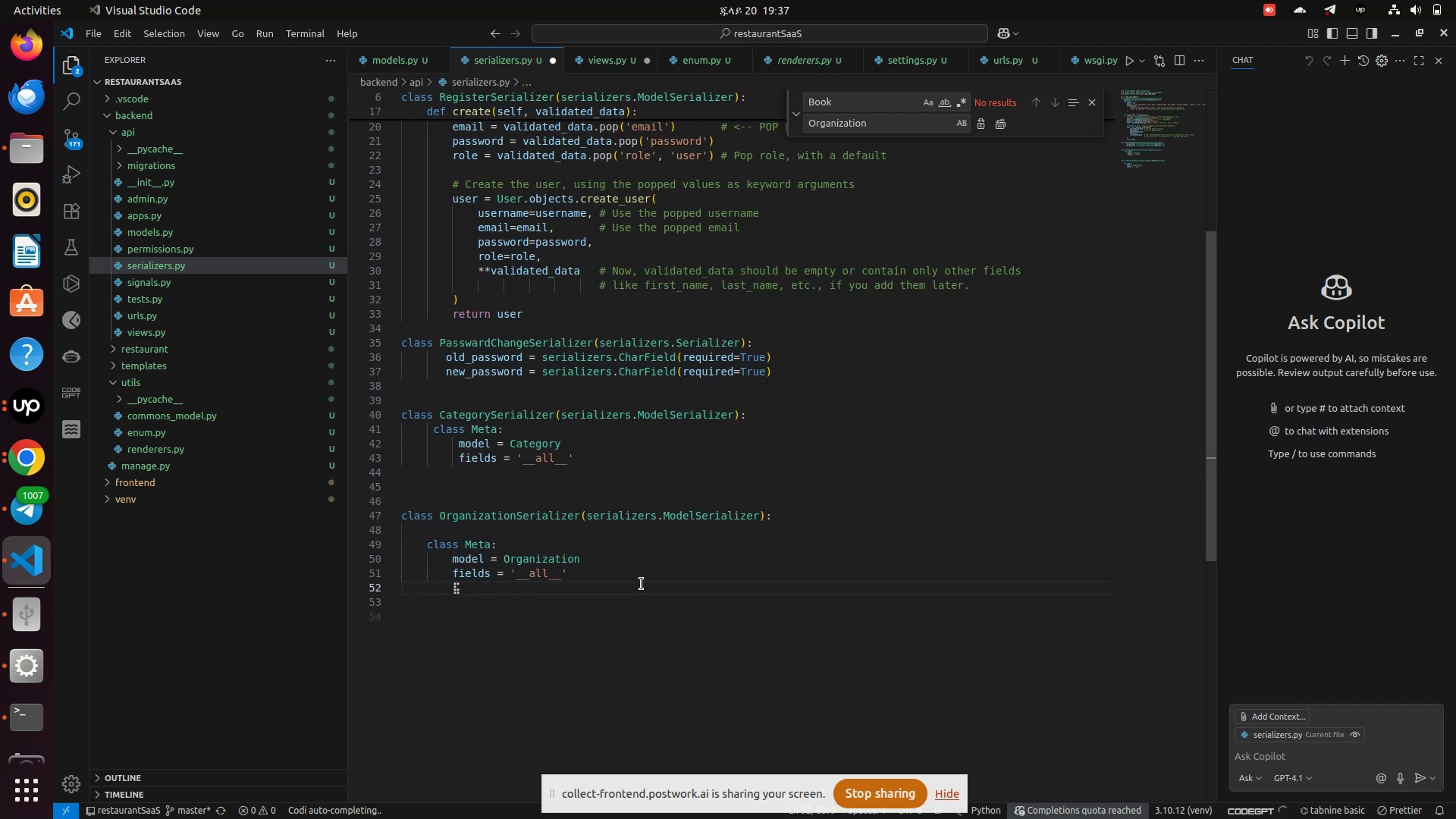 
key(Control+S)
 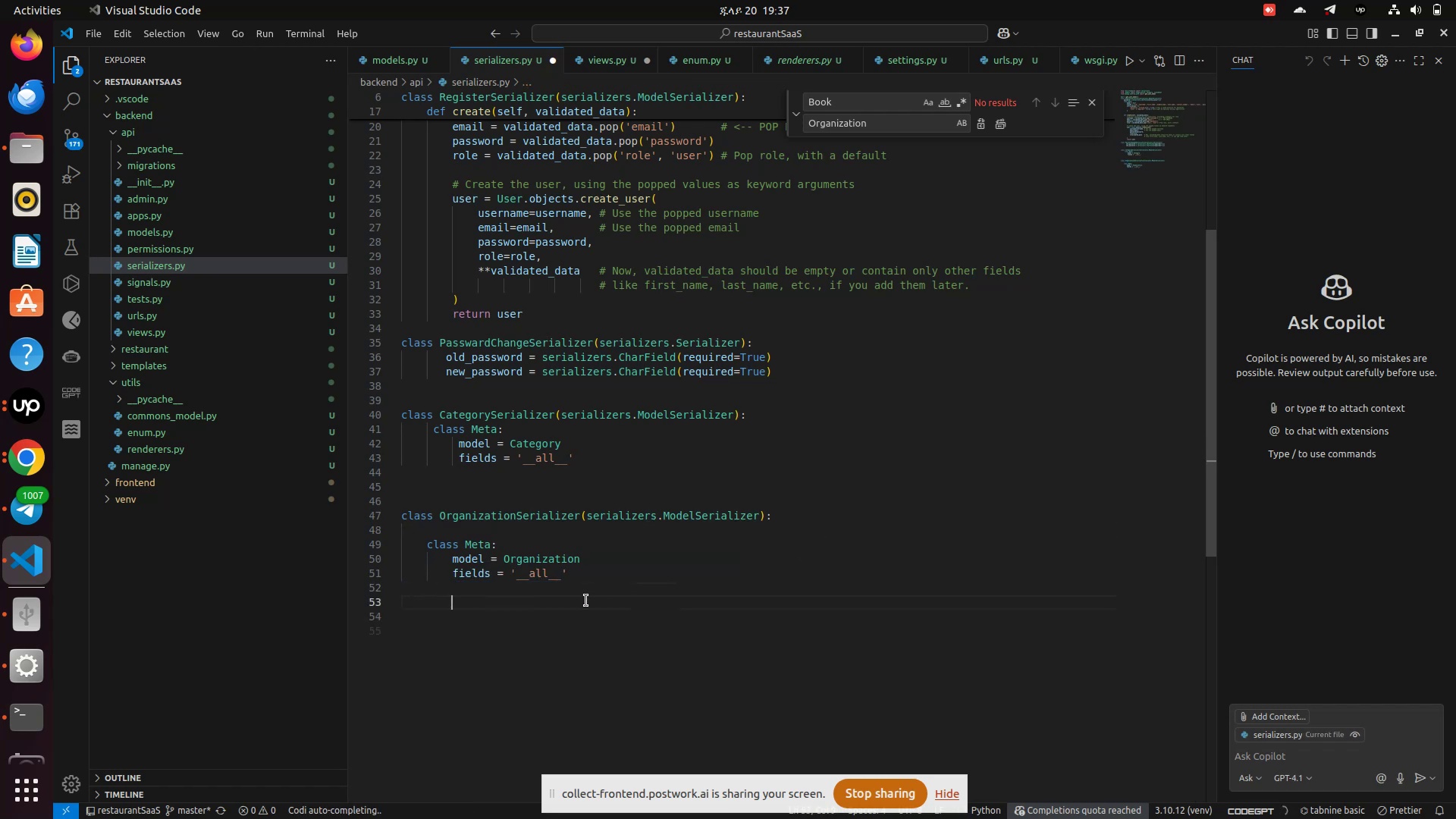 
key(Enter)
 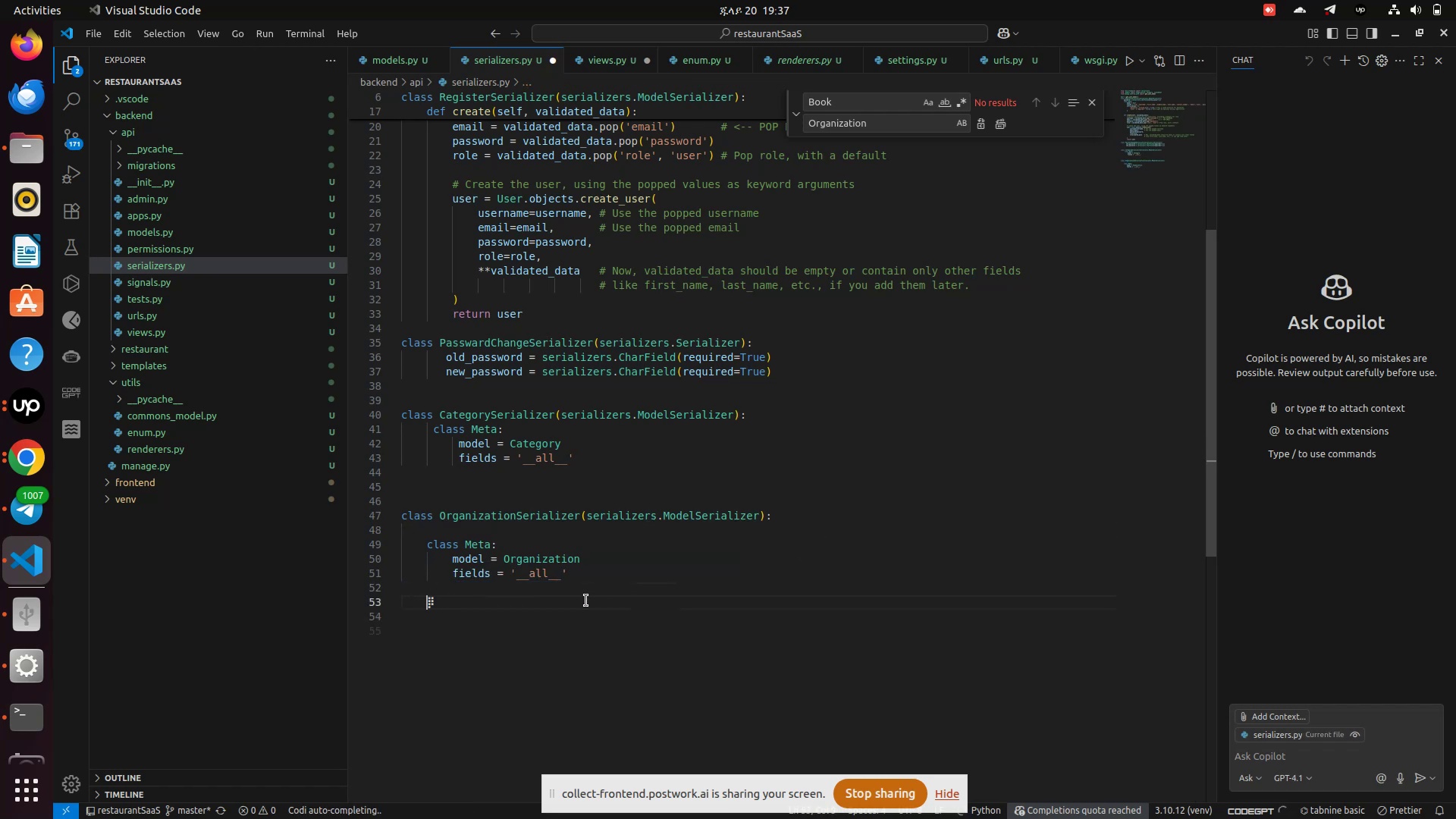 
key(Backspace)
key(Backspace)
type(class ShopSerializer(serializers.Mo)
 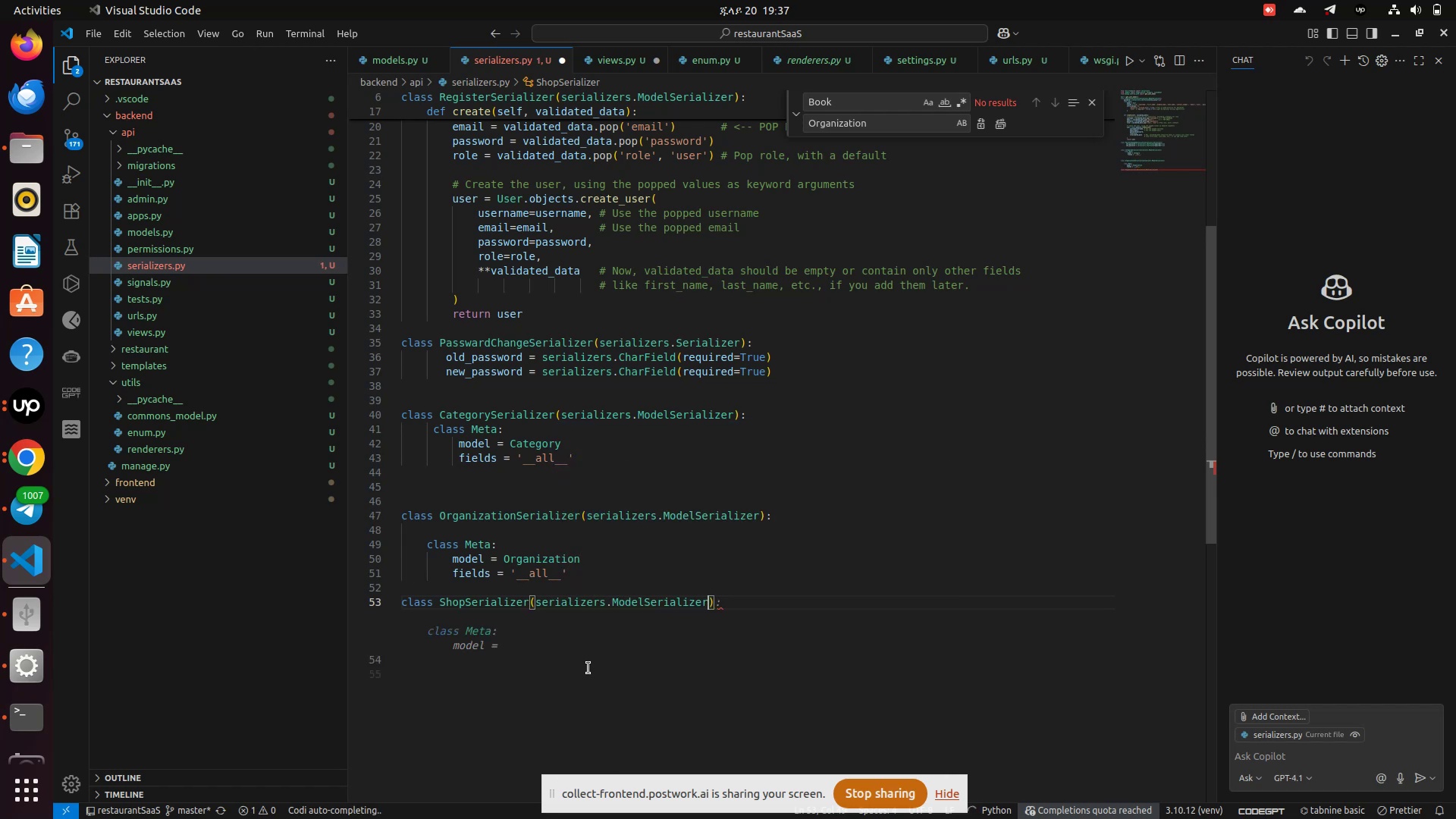 
key(Enter)
 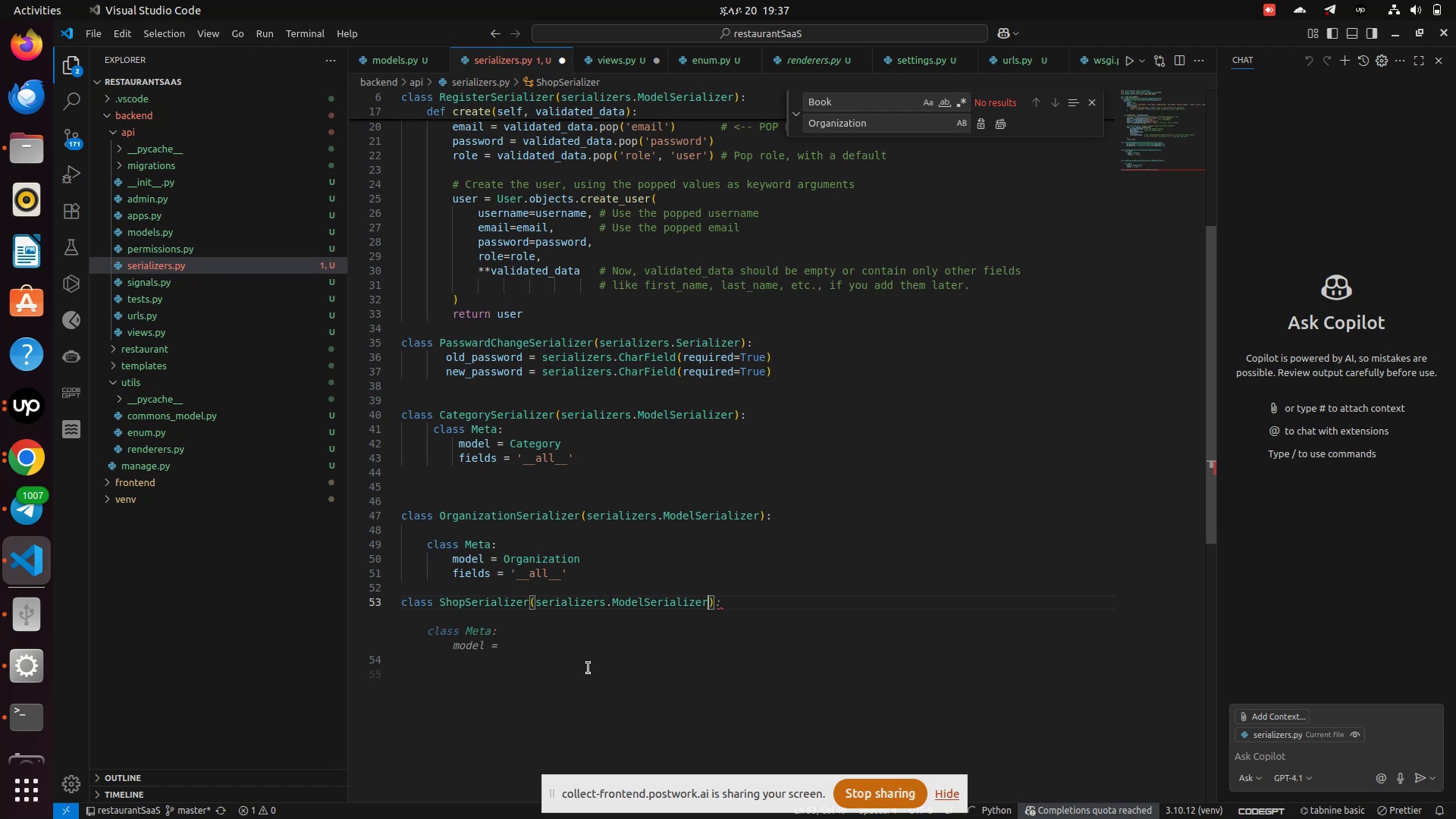 
key(Shift+0)
 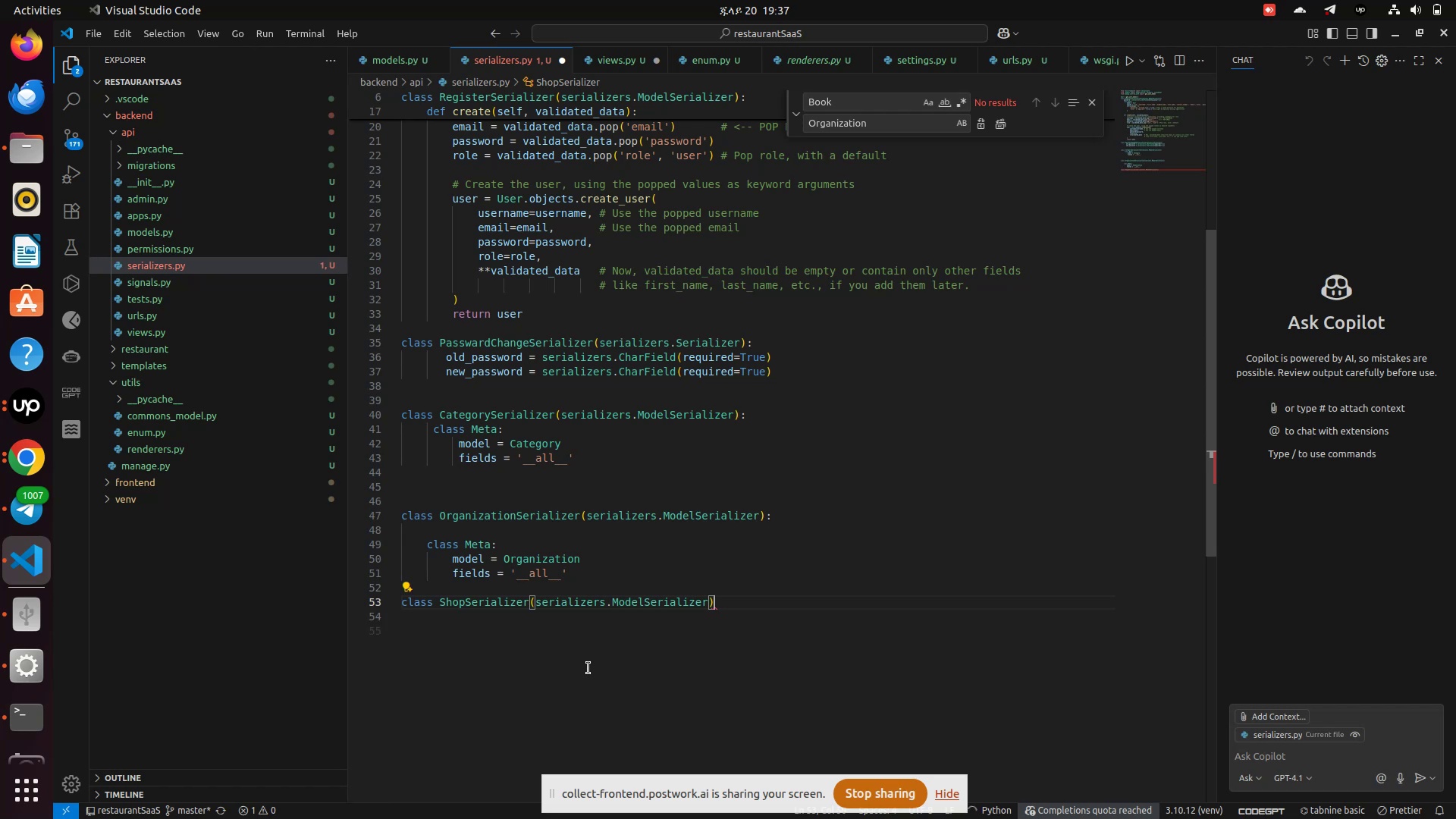 
key(Shift+ShiftRight)
 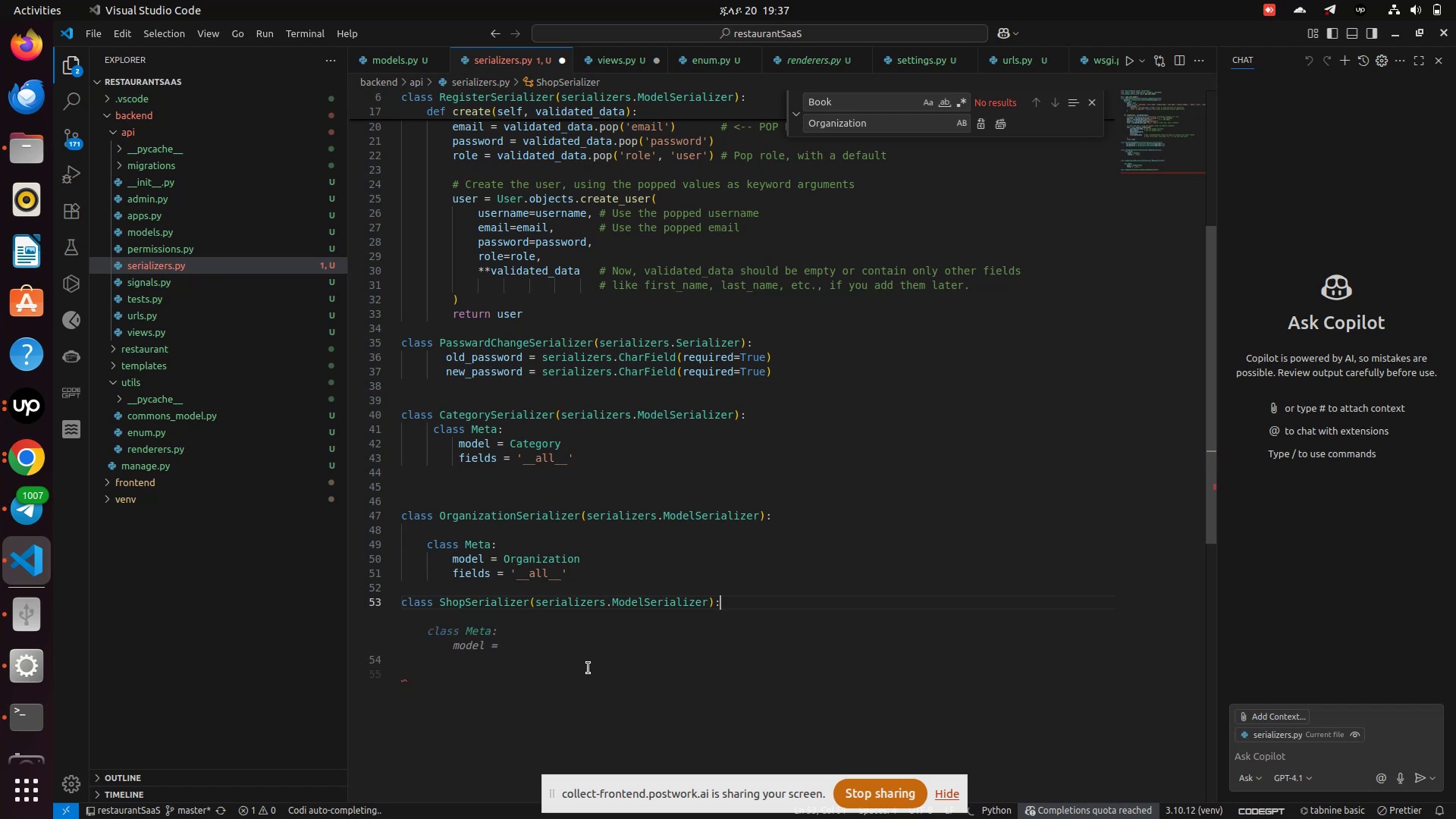 
key(Shift+Semicolon)
 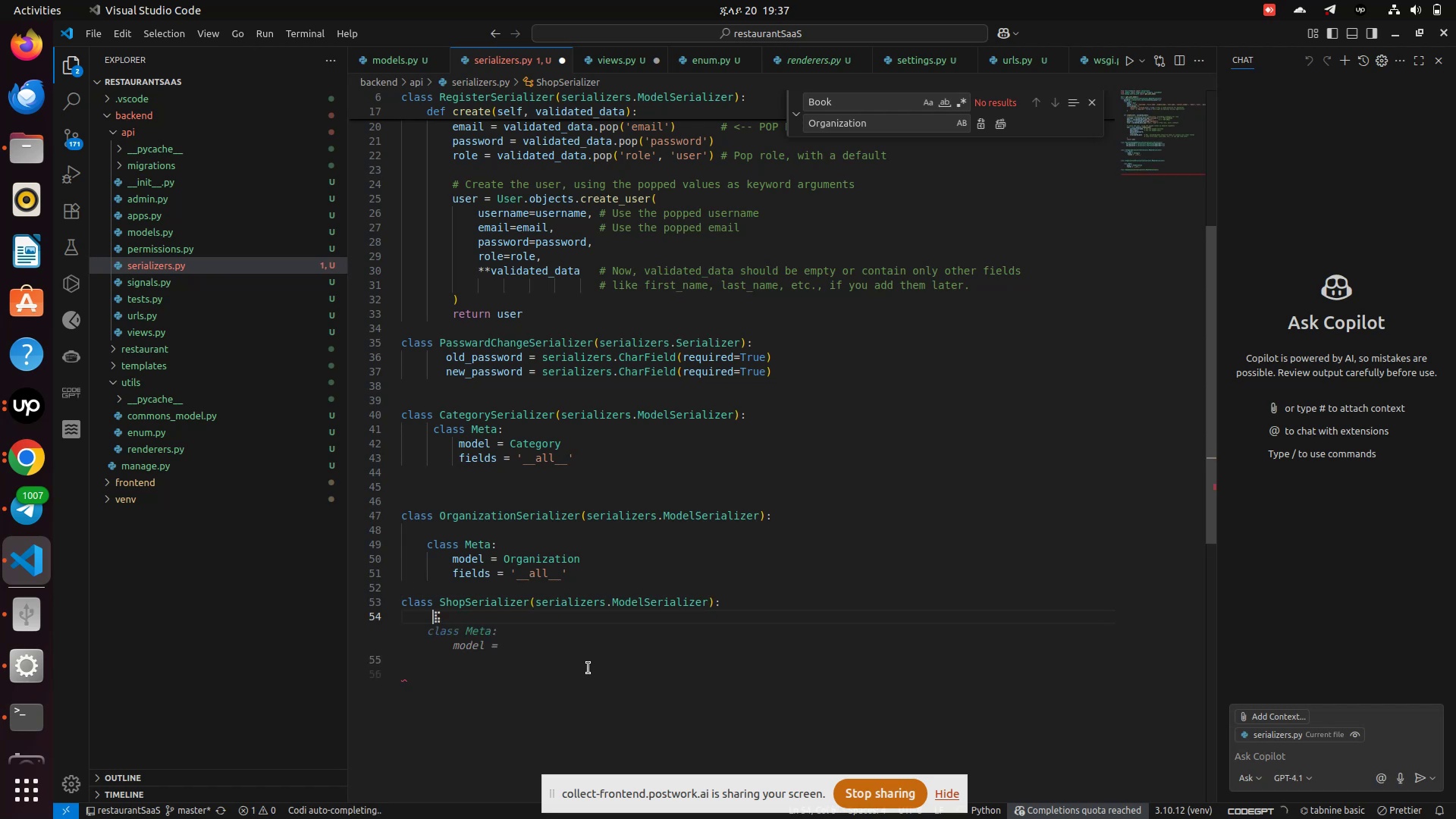 
key(Enter)
 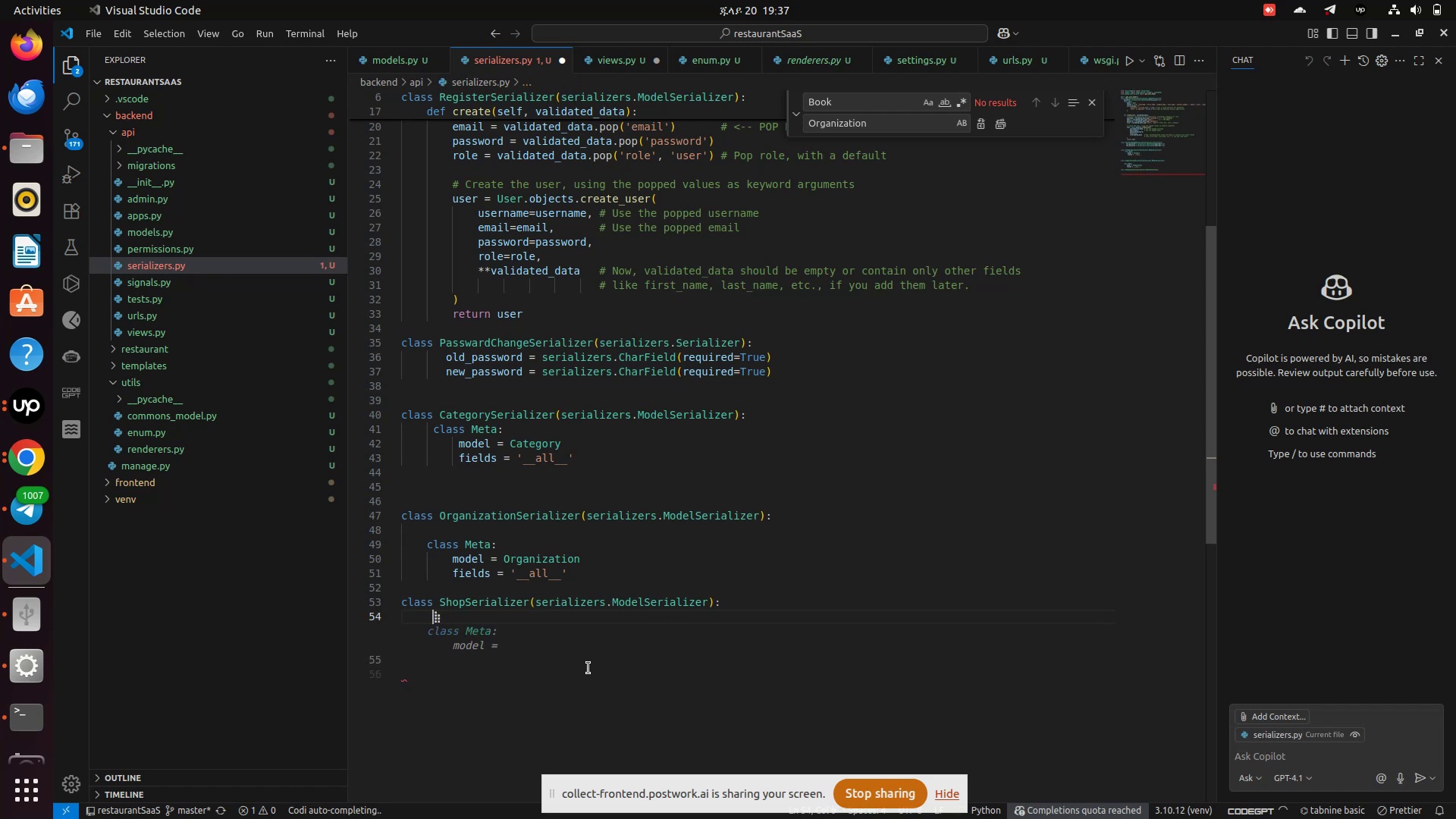 
type(org)
key(Backspace)
key(Backspace)
 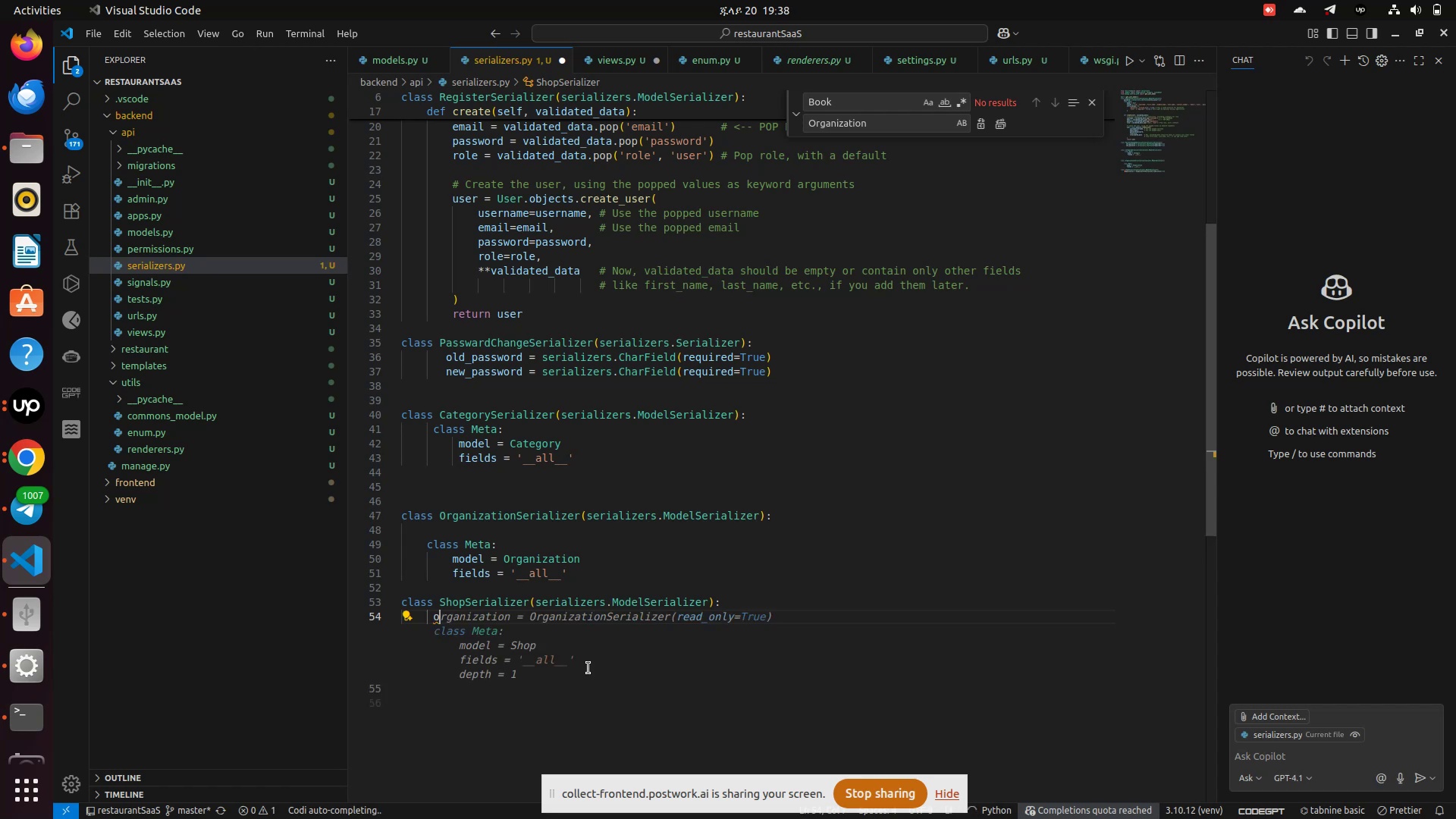 
type(rganization))
key(Backspace)
type(_name)
 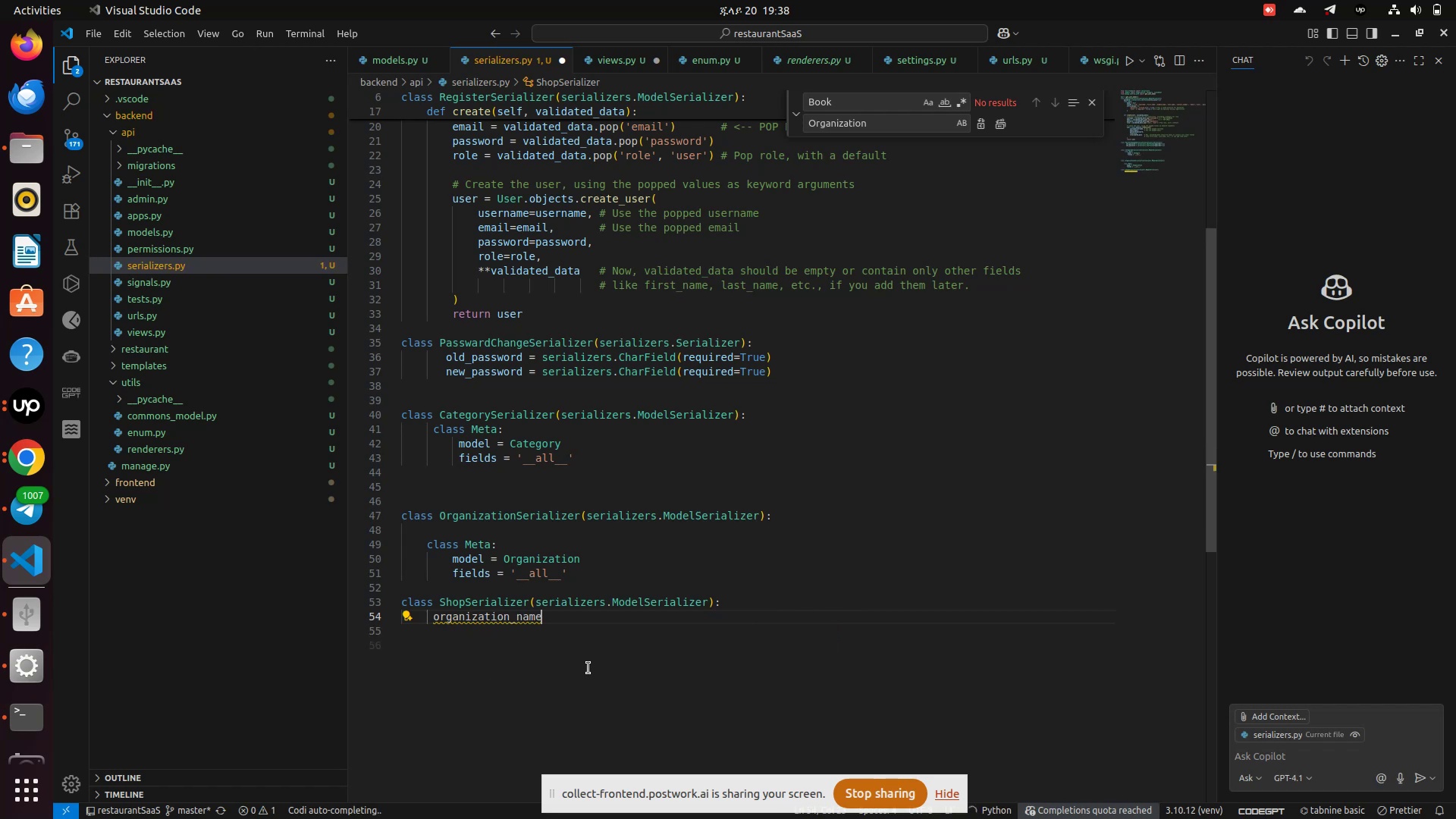 
key(Control+Z)
 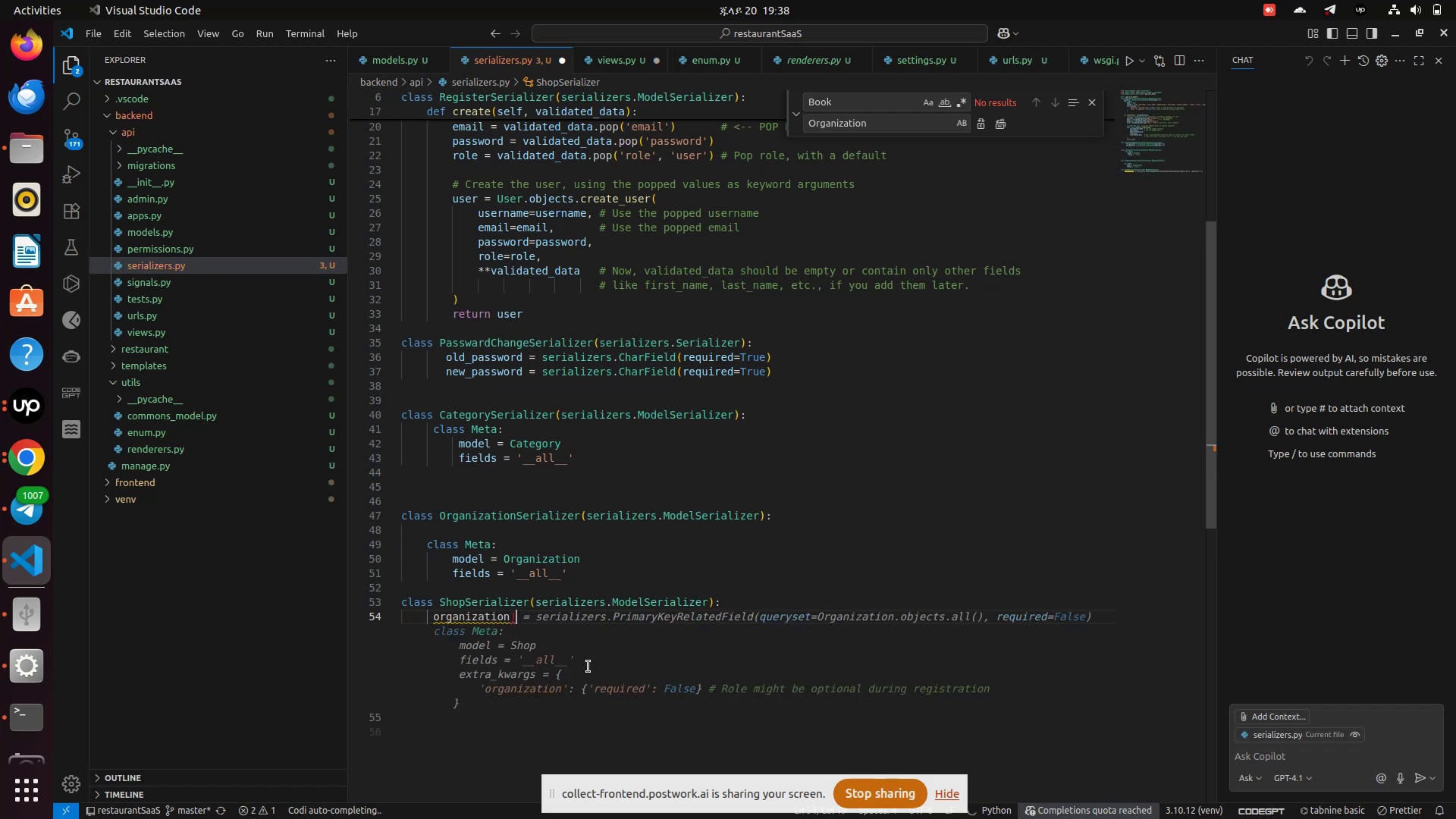 
key(Control+Z)
 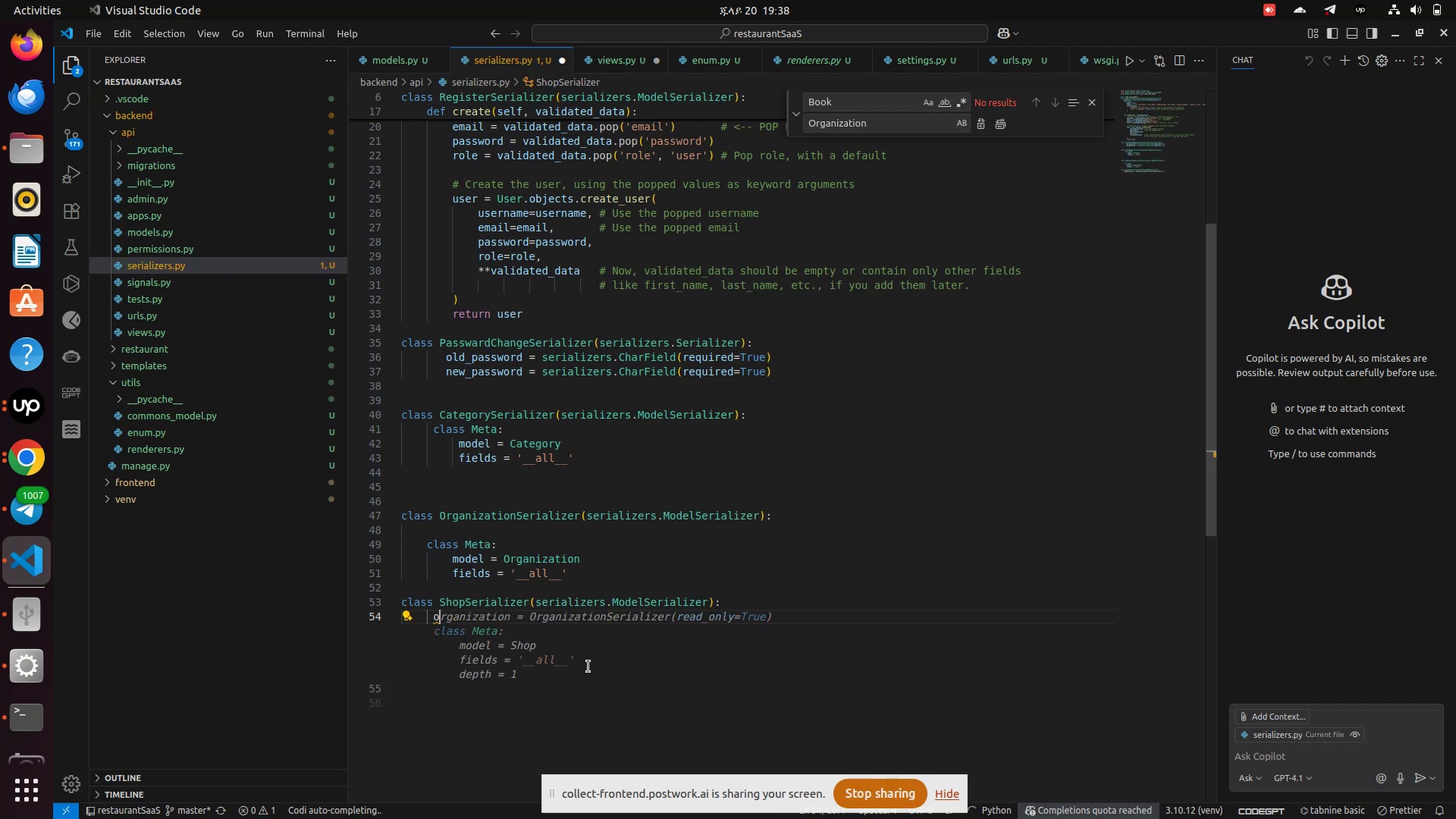 
key(Control+Z)
 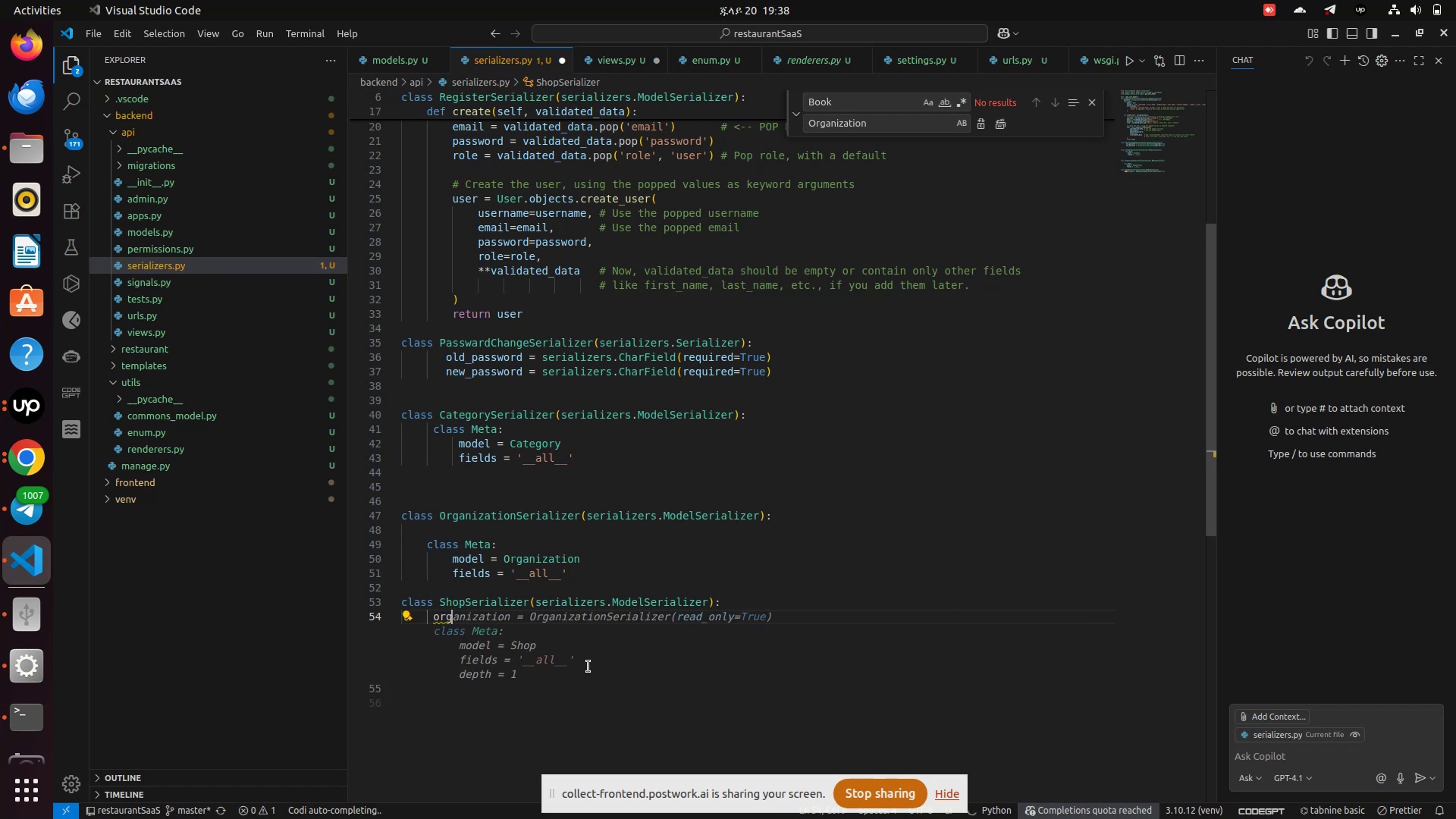 
key(Control+Z)
 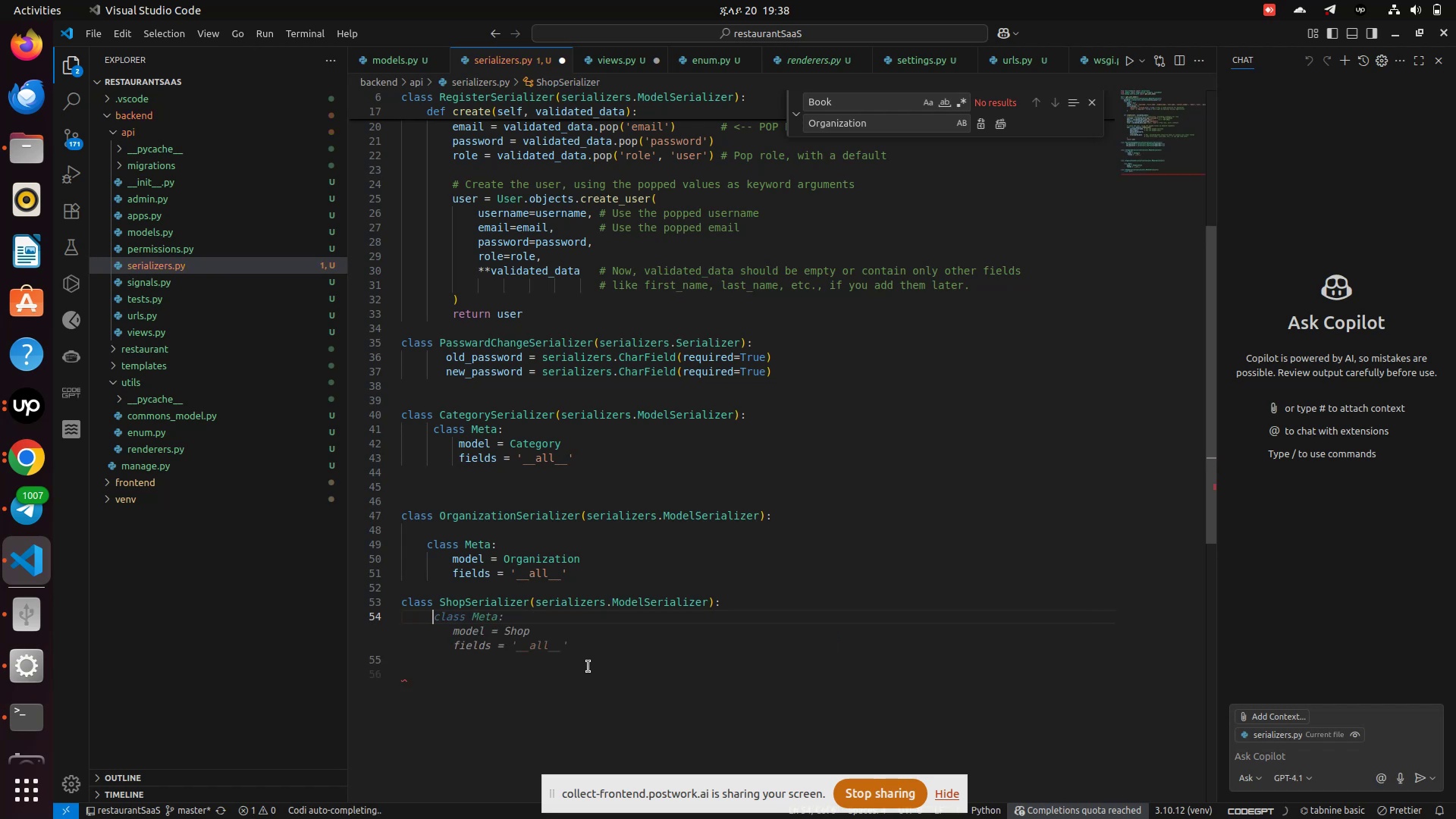 
key(Control+Z)
 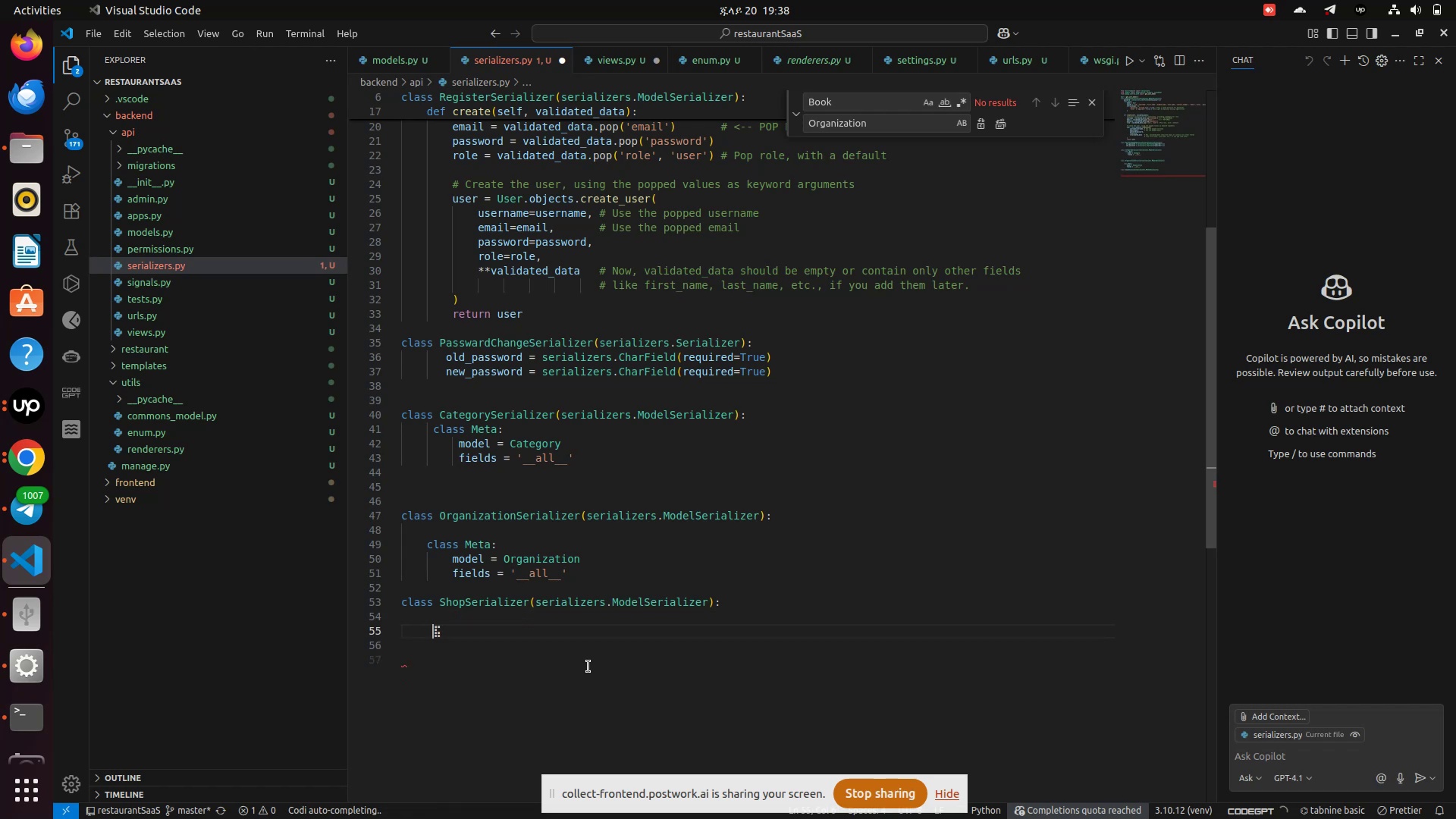 
key(Enter)
 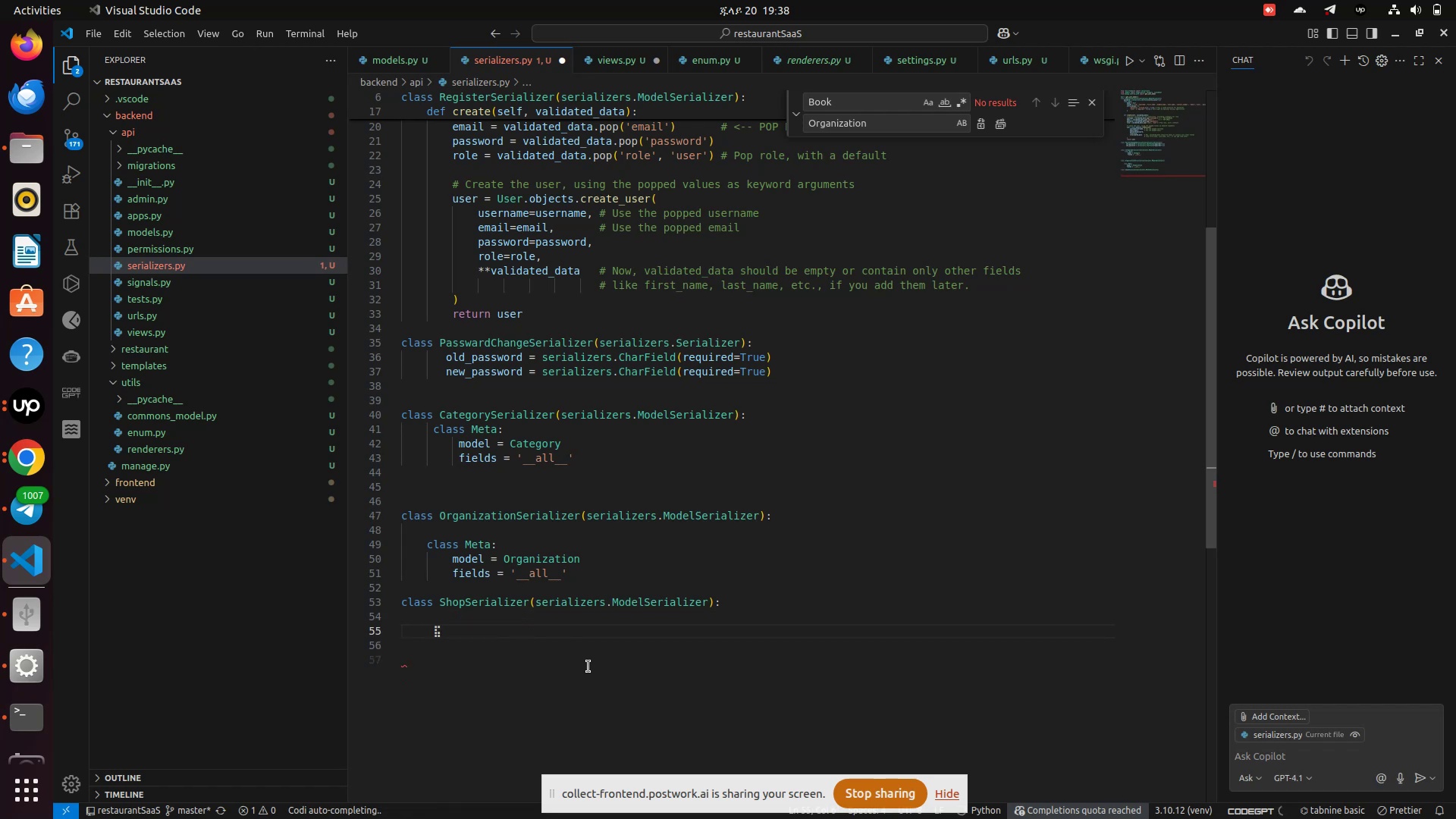 
key(Control+Z)
 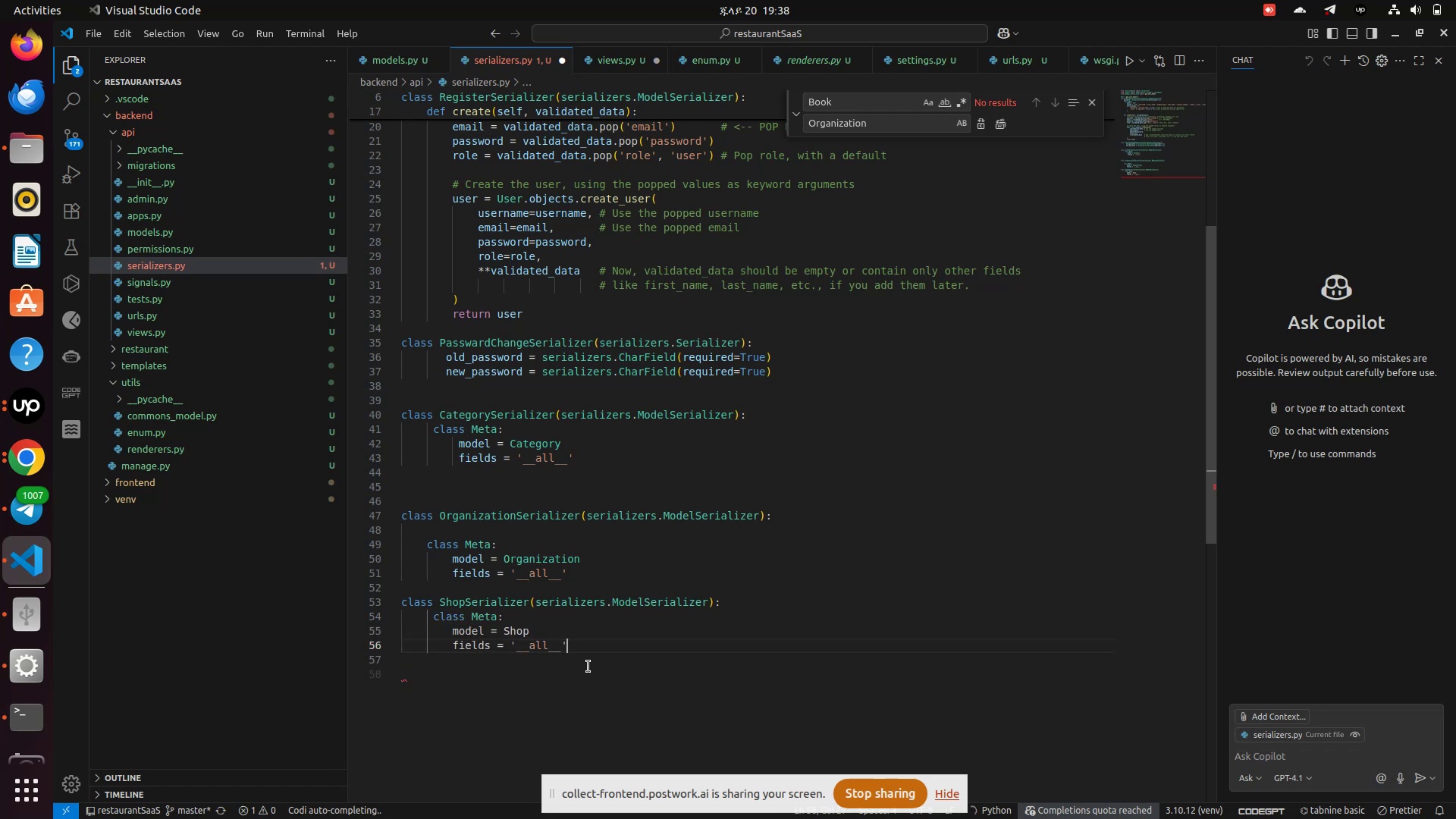 
key(Tab)
 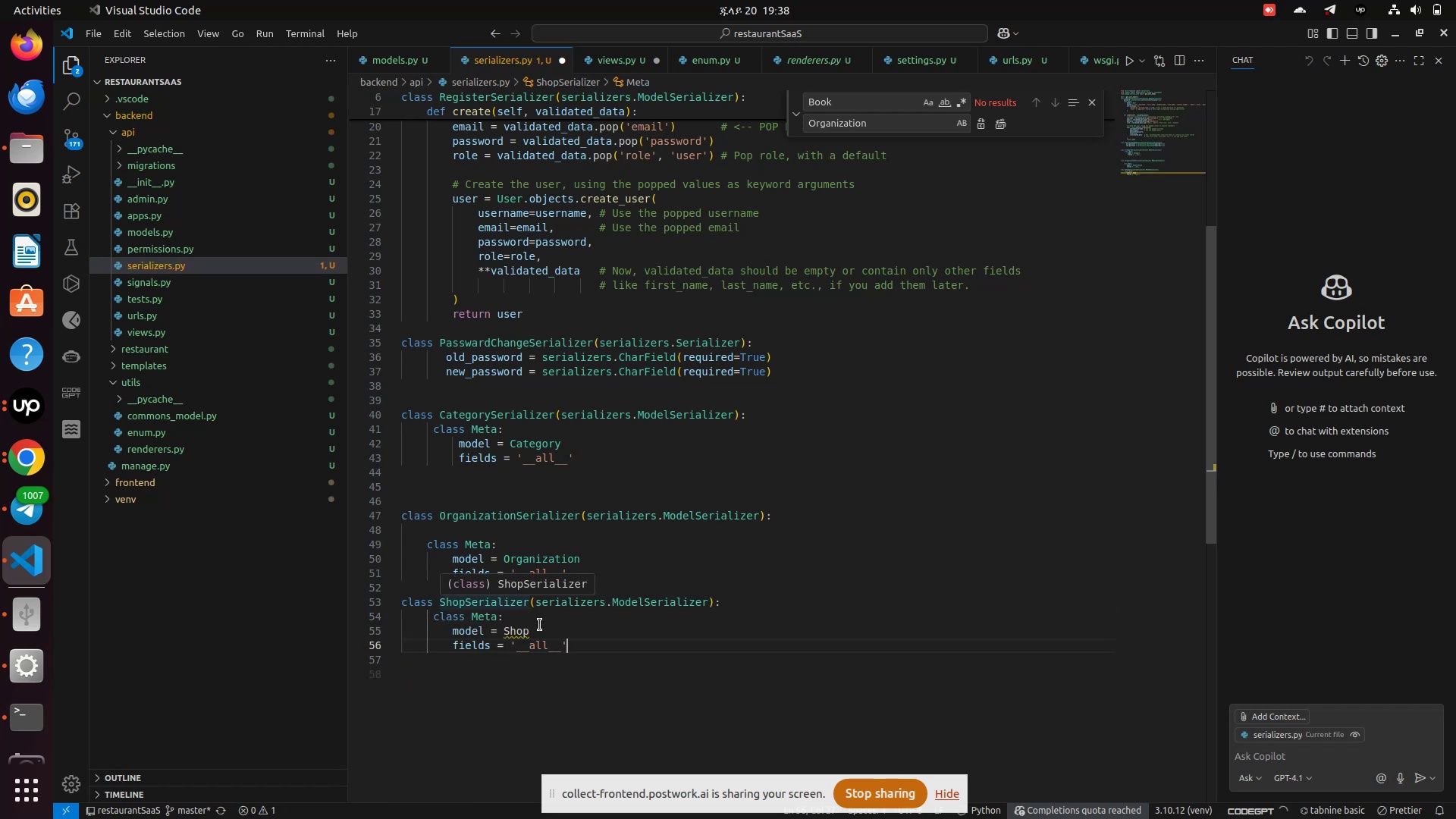 
mouse_move([553, 623])
 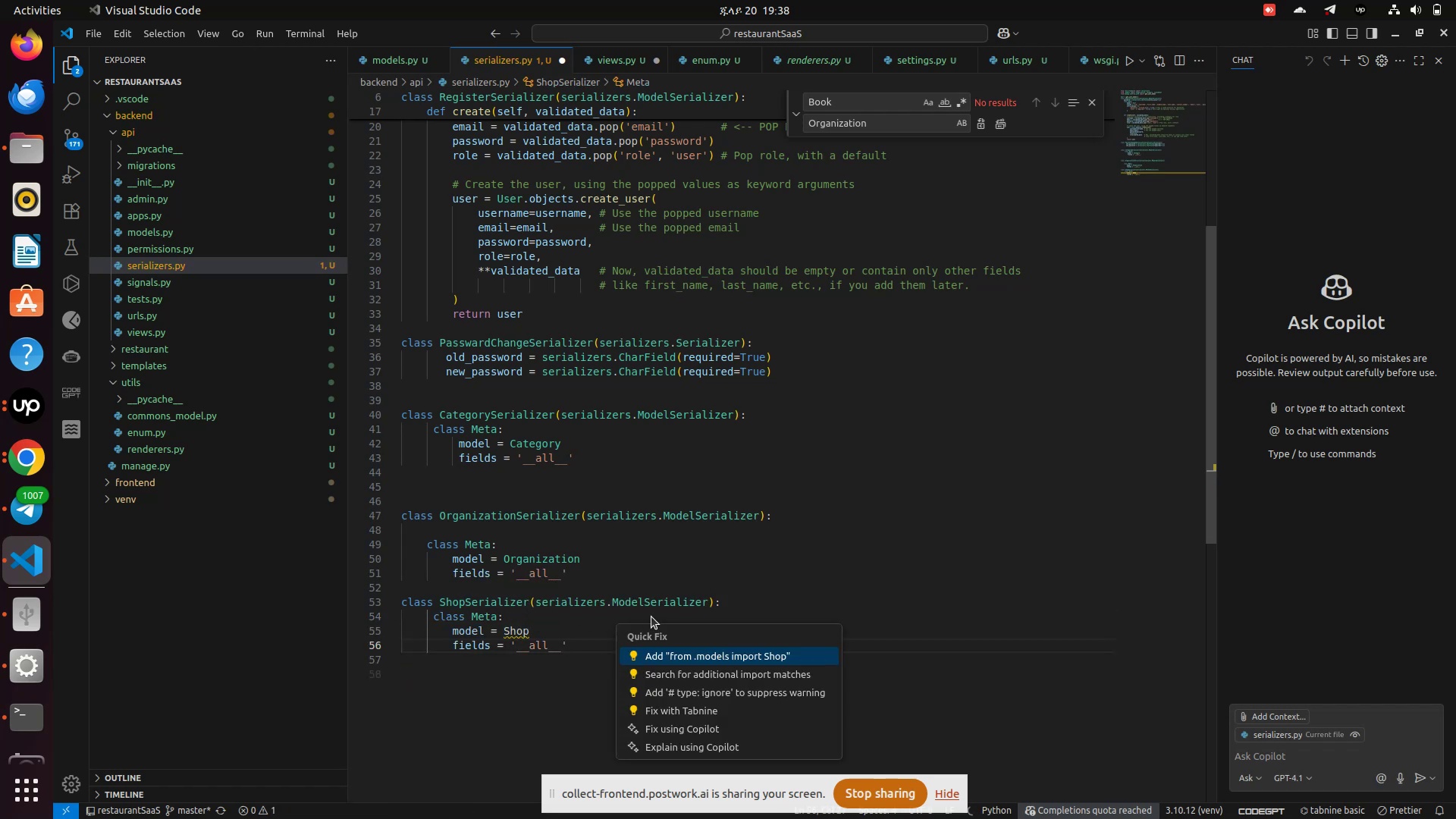 
left_click([647, 617])
 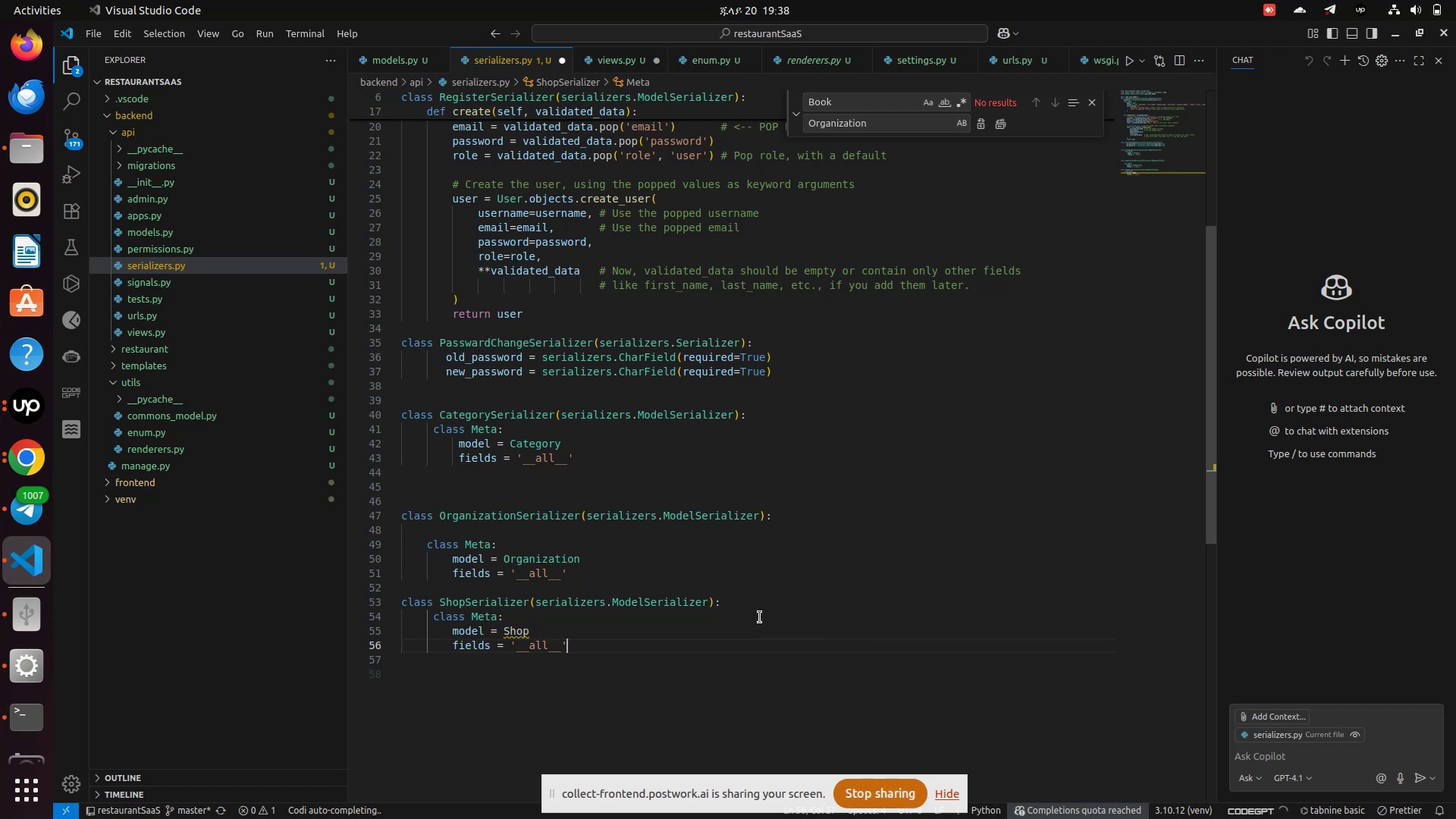 
left_click([716, 657])
 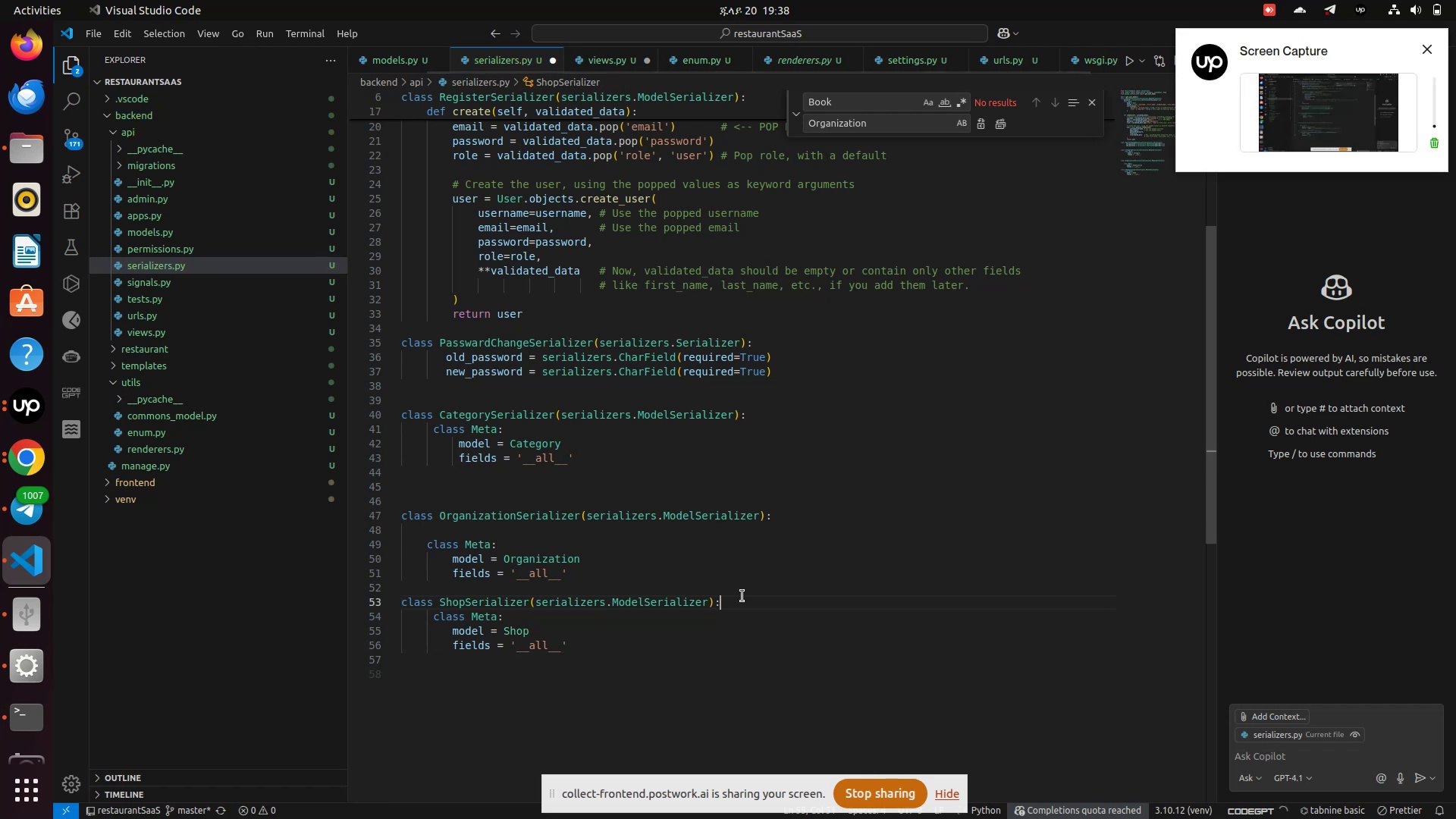 
left_click([746, 596])
 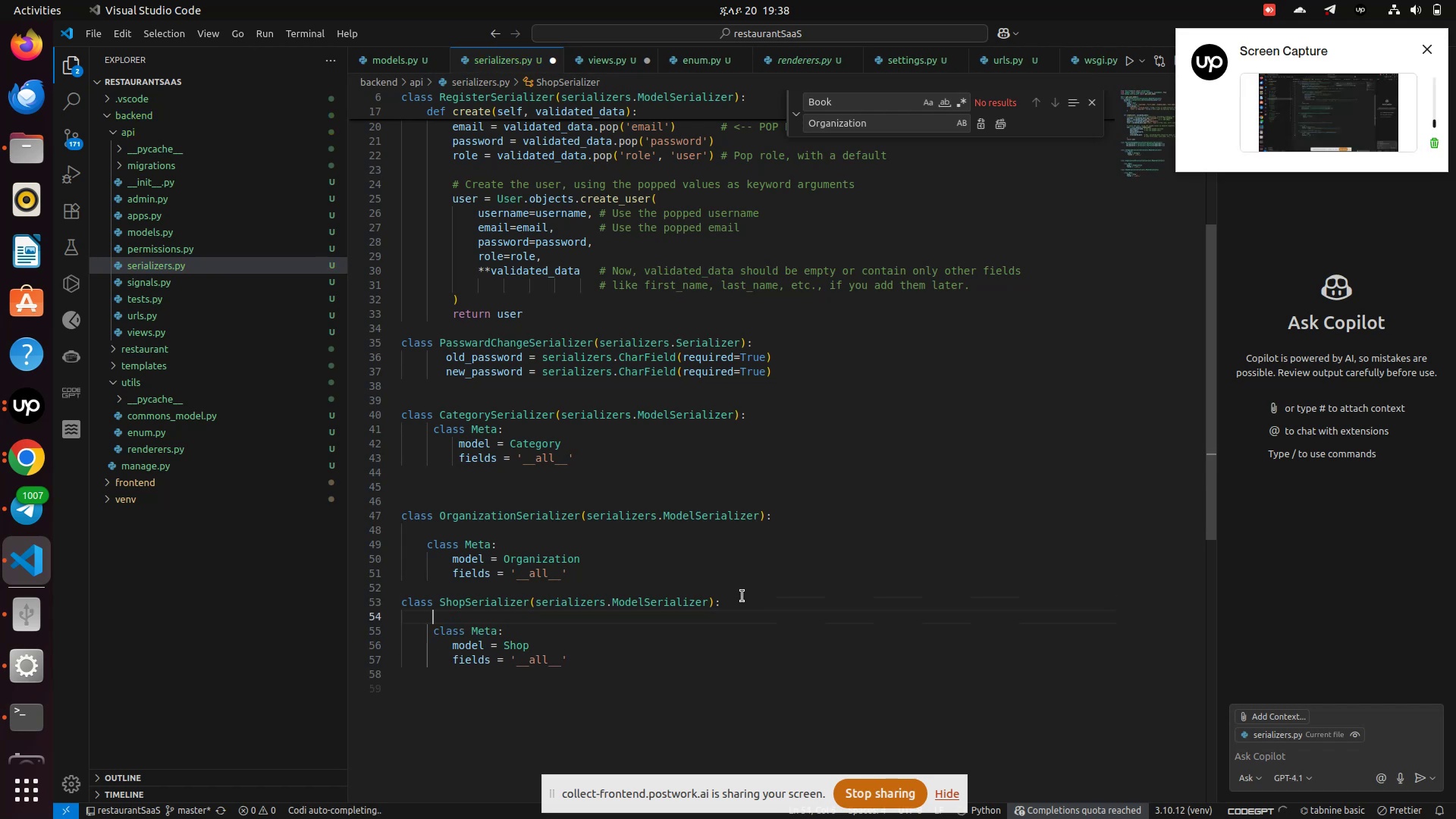 
key(Enter)
 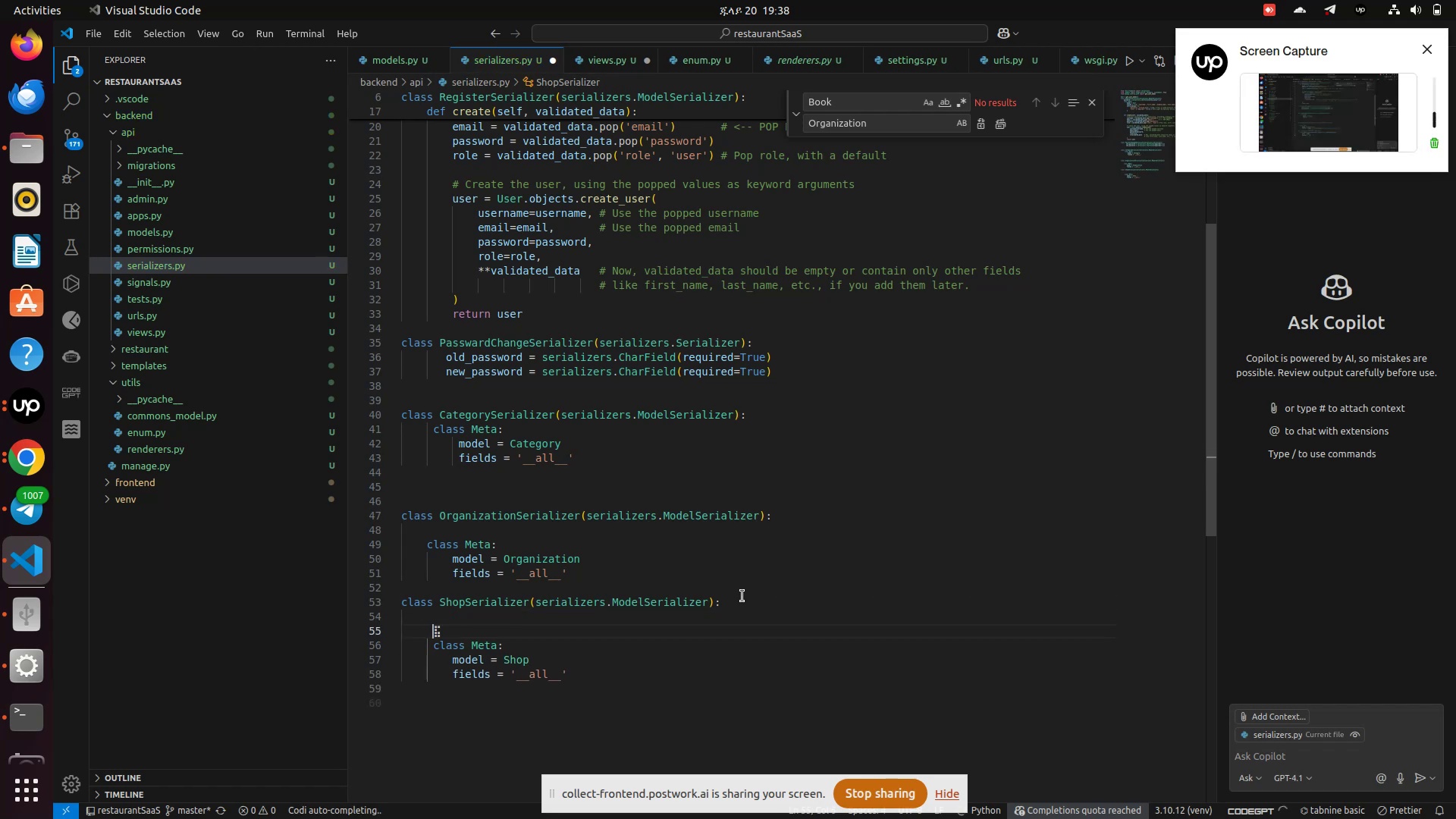 
key(Enter)
 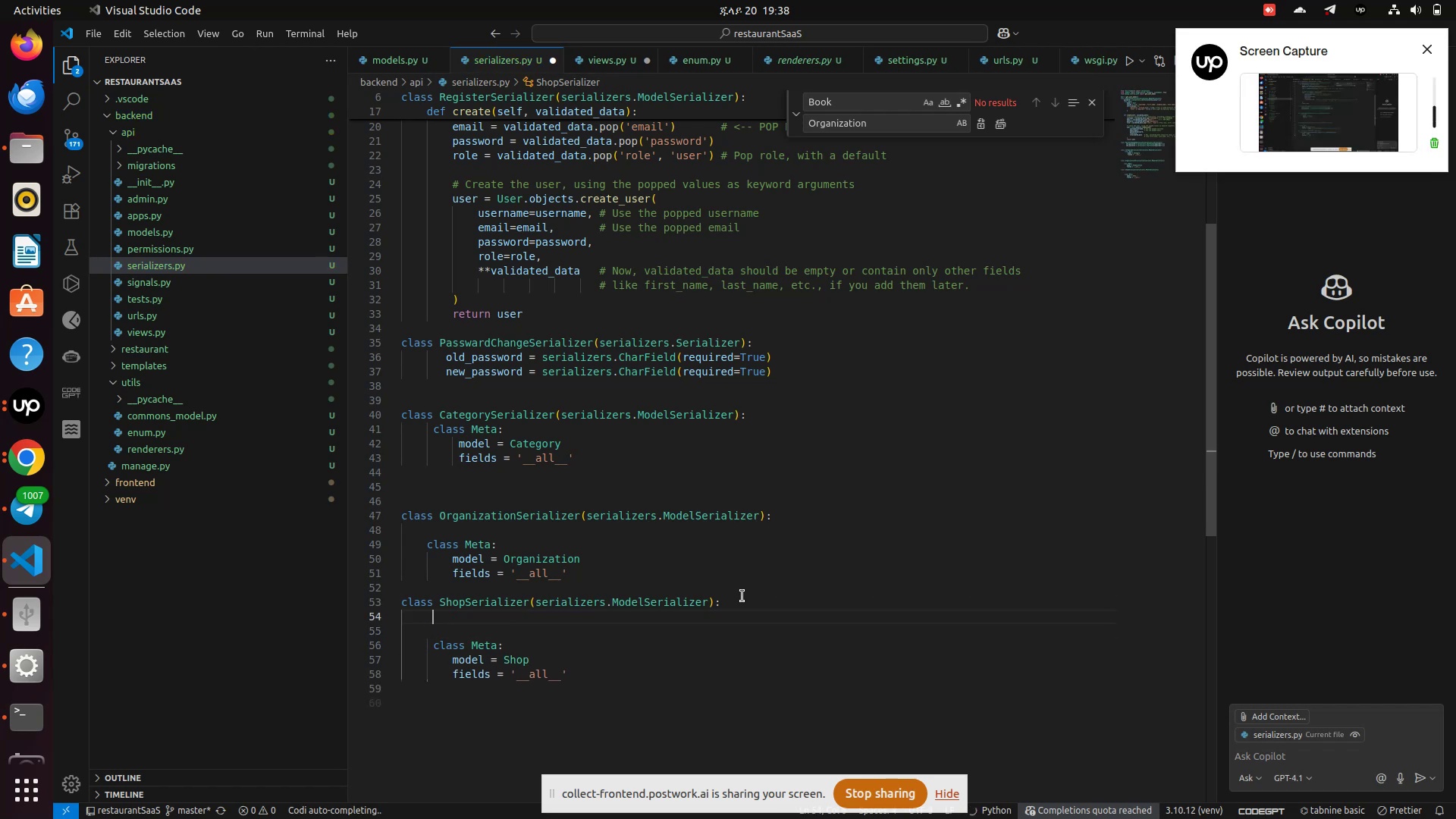 
key(ArrowUp)
 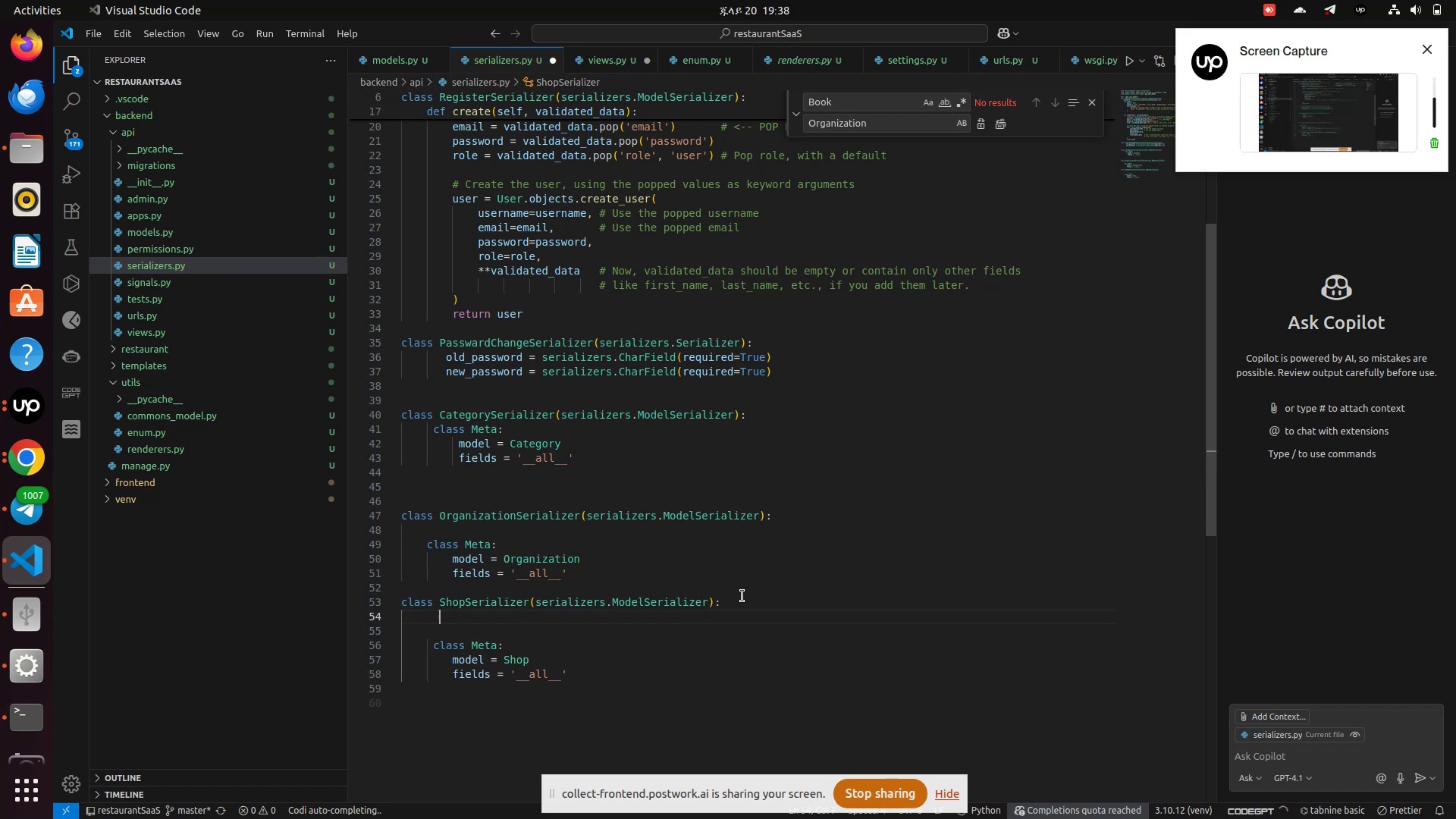 
type( )
key(Backspace)
type(organization_name = se)
key(Tab)
 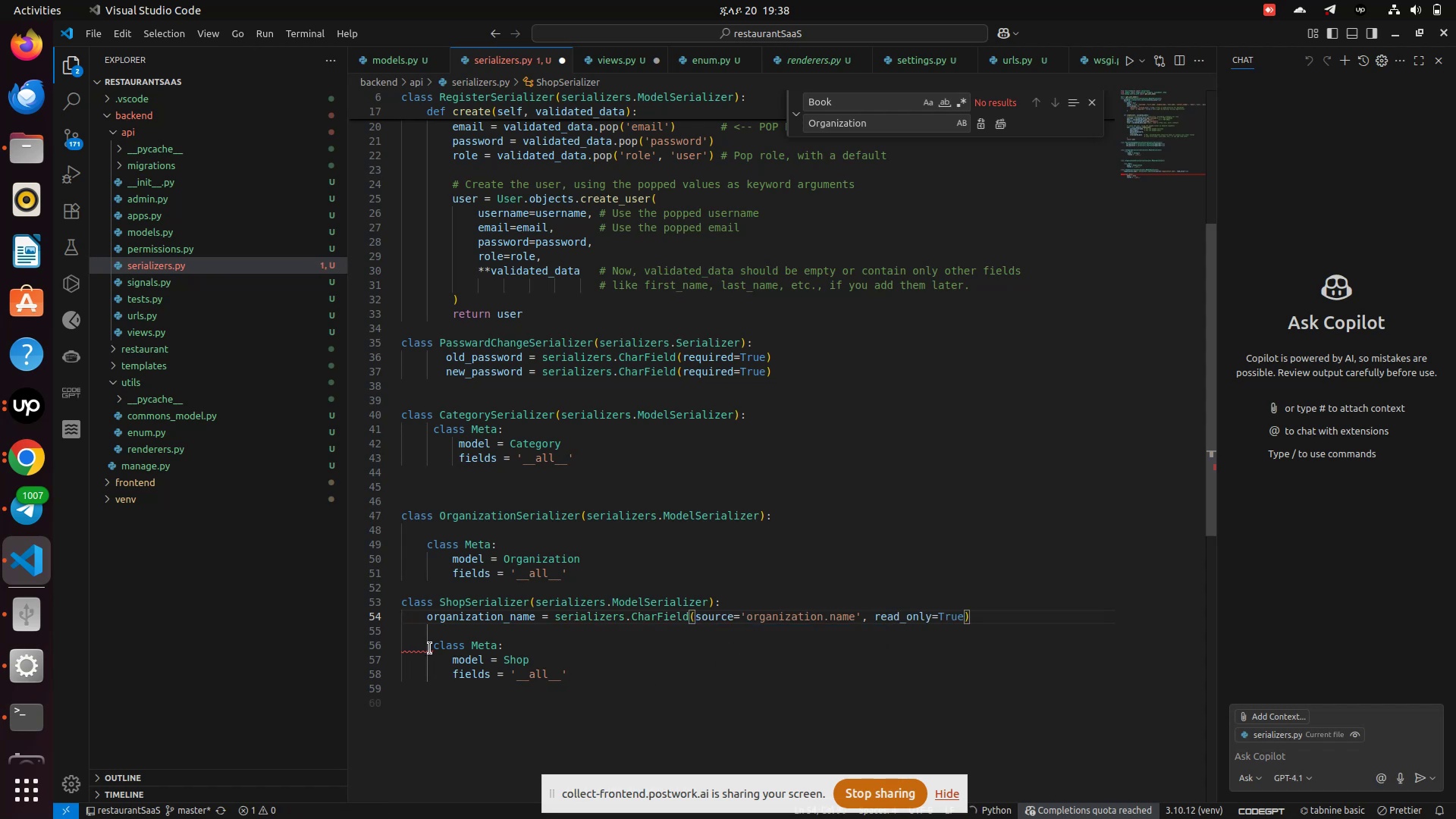 
left_click([430, 648])
 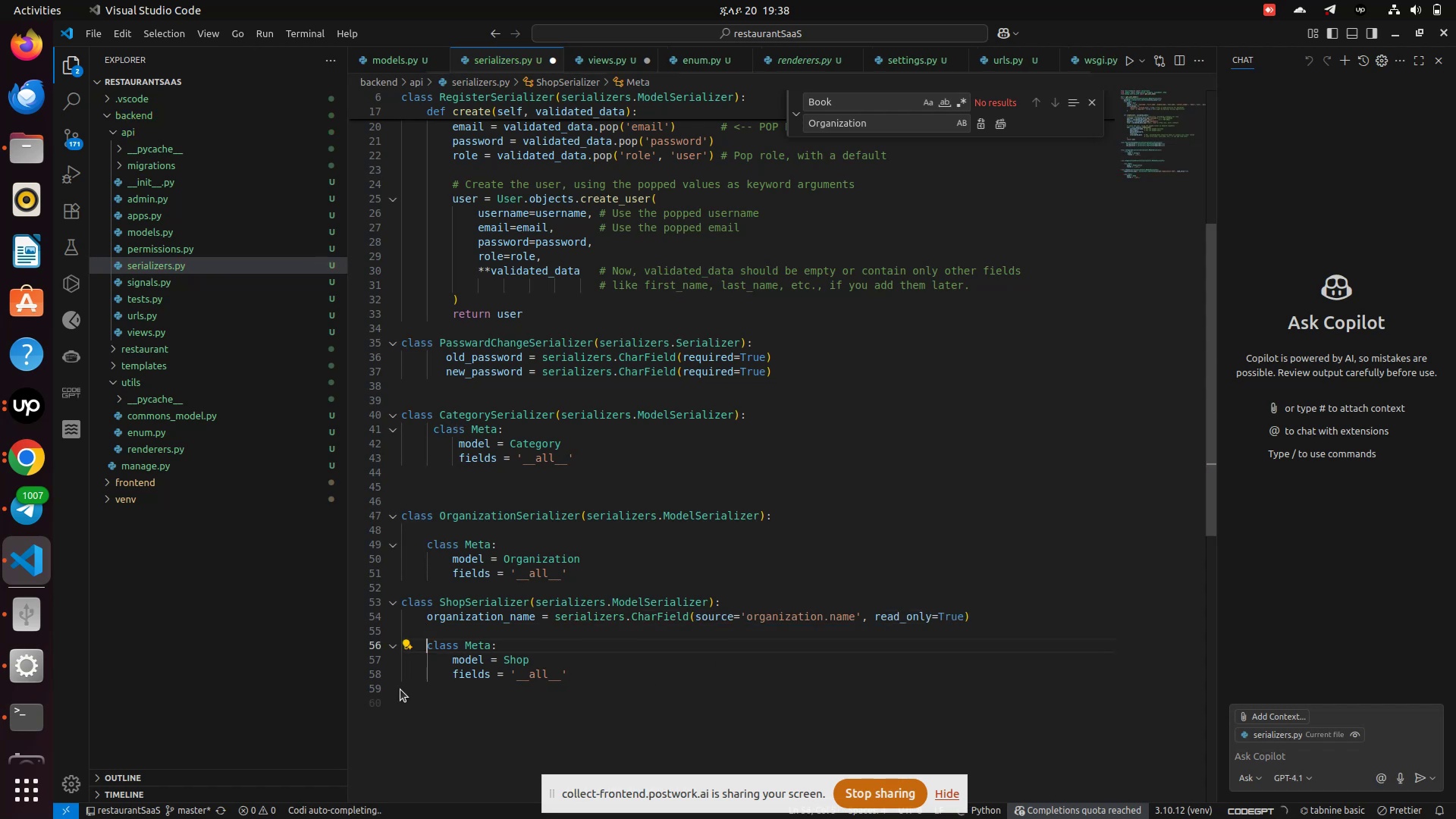 
key(Backspace)
 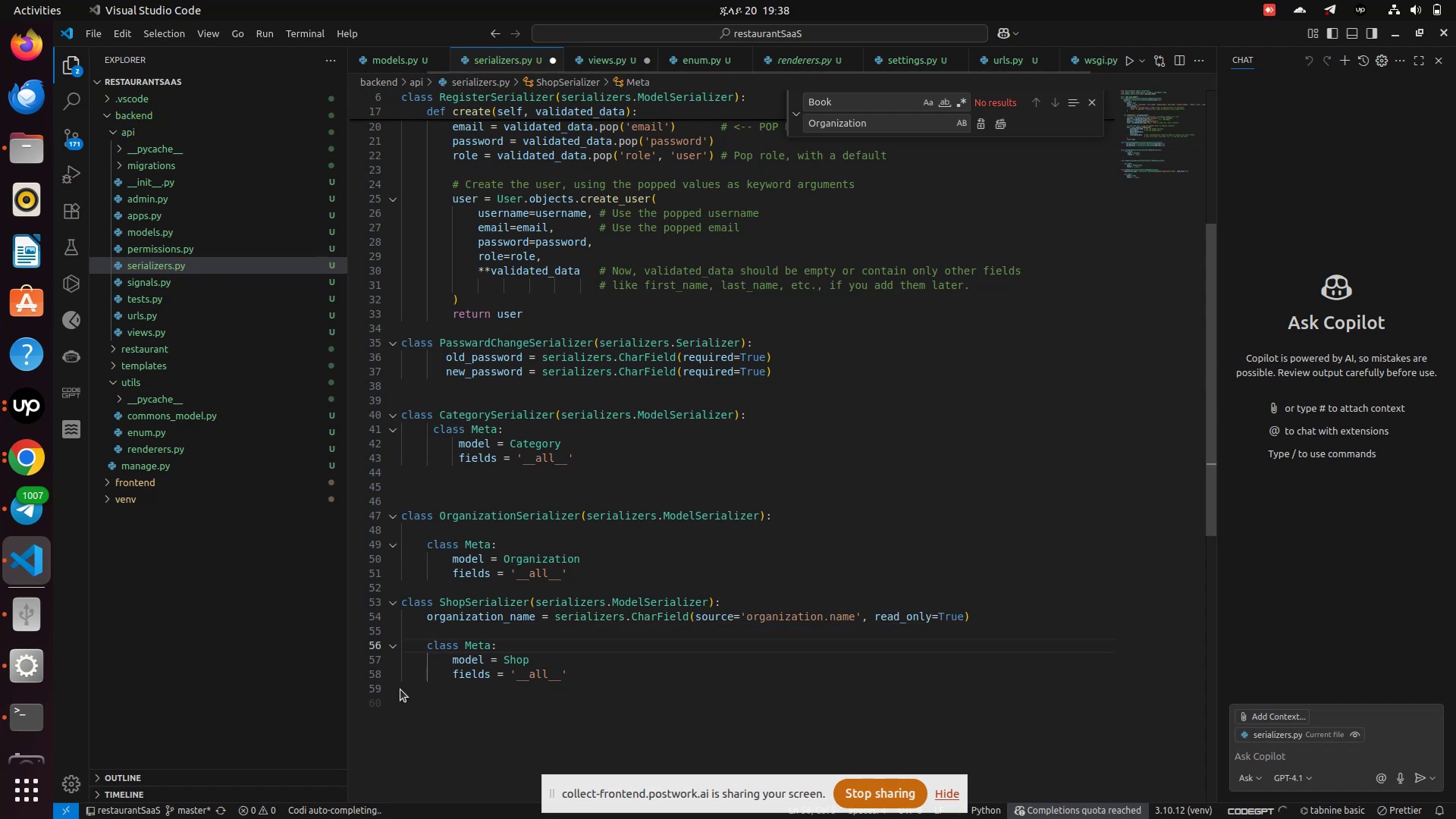 
key(Control+S)
 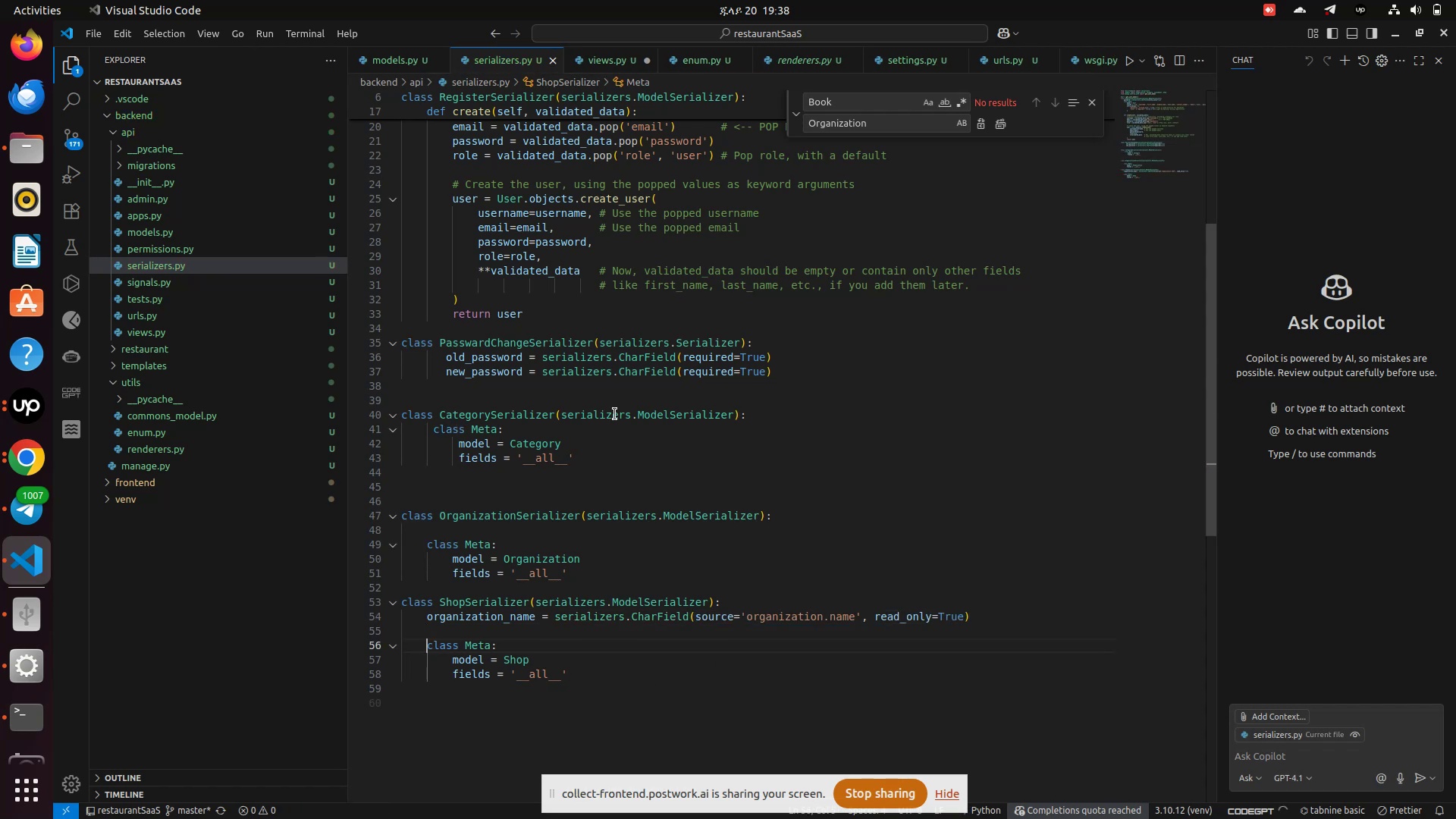 
key(Control+S)
 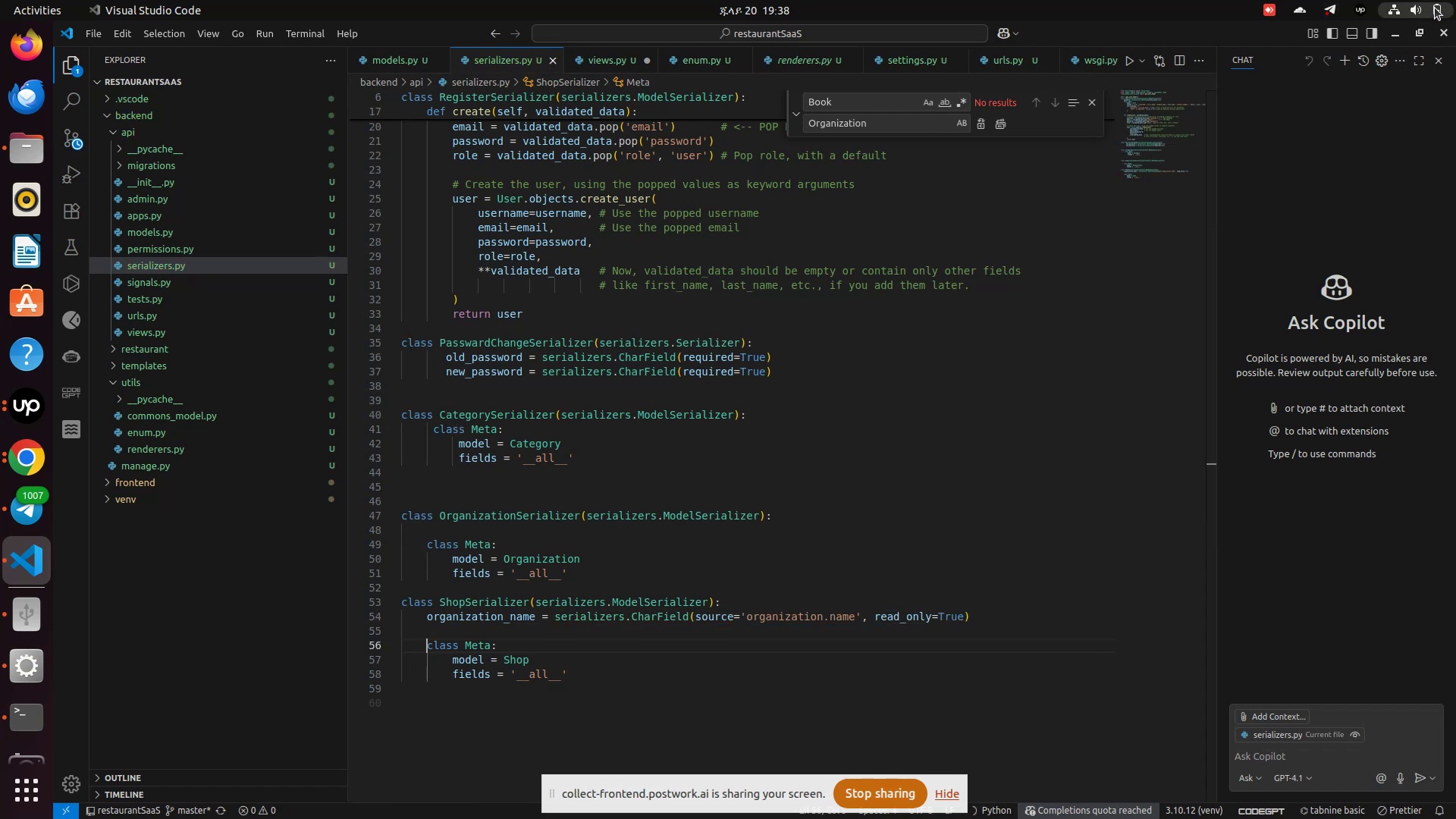 
left_click([1435, 8])
 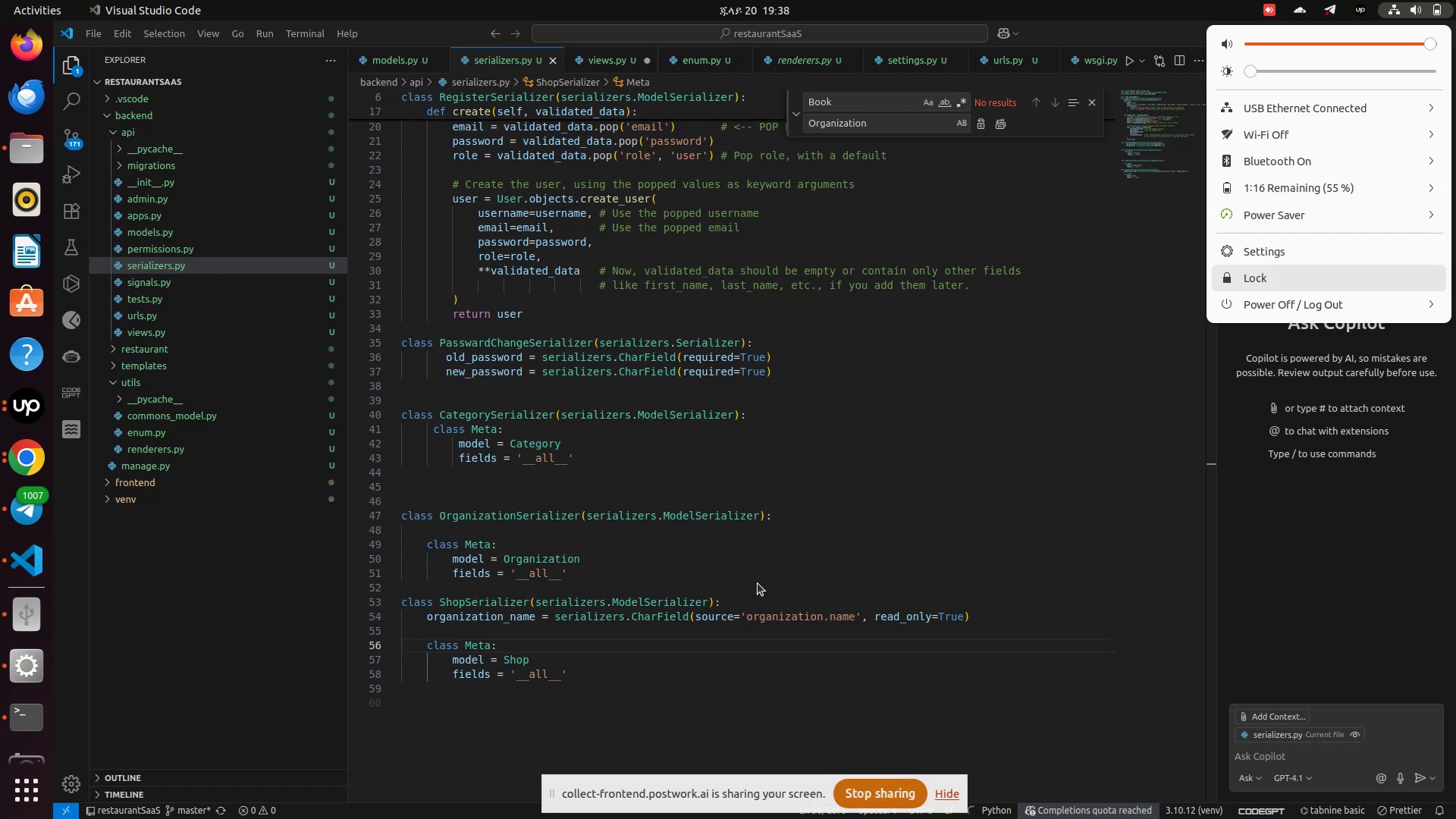 
left_click([749, 590])
 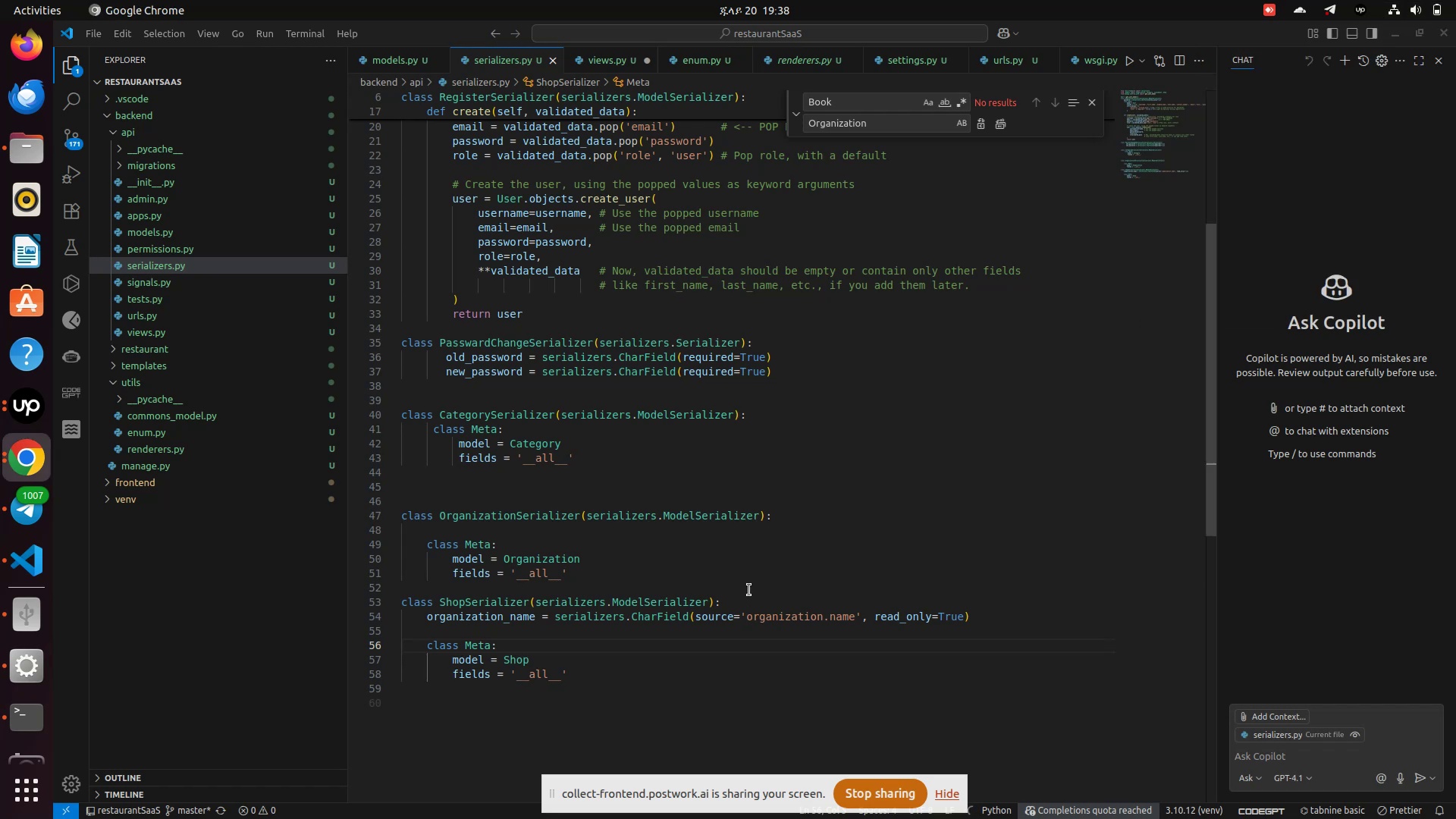 
key(Unknown)
 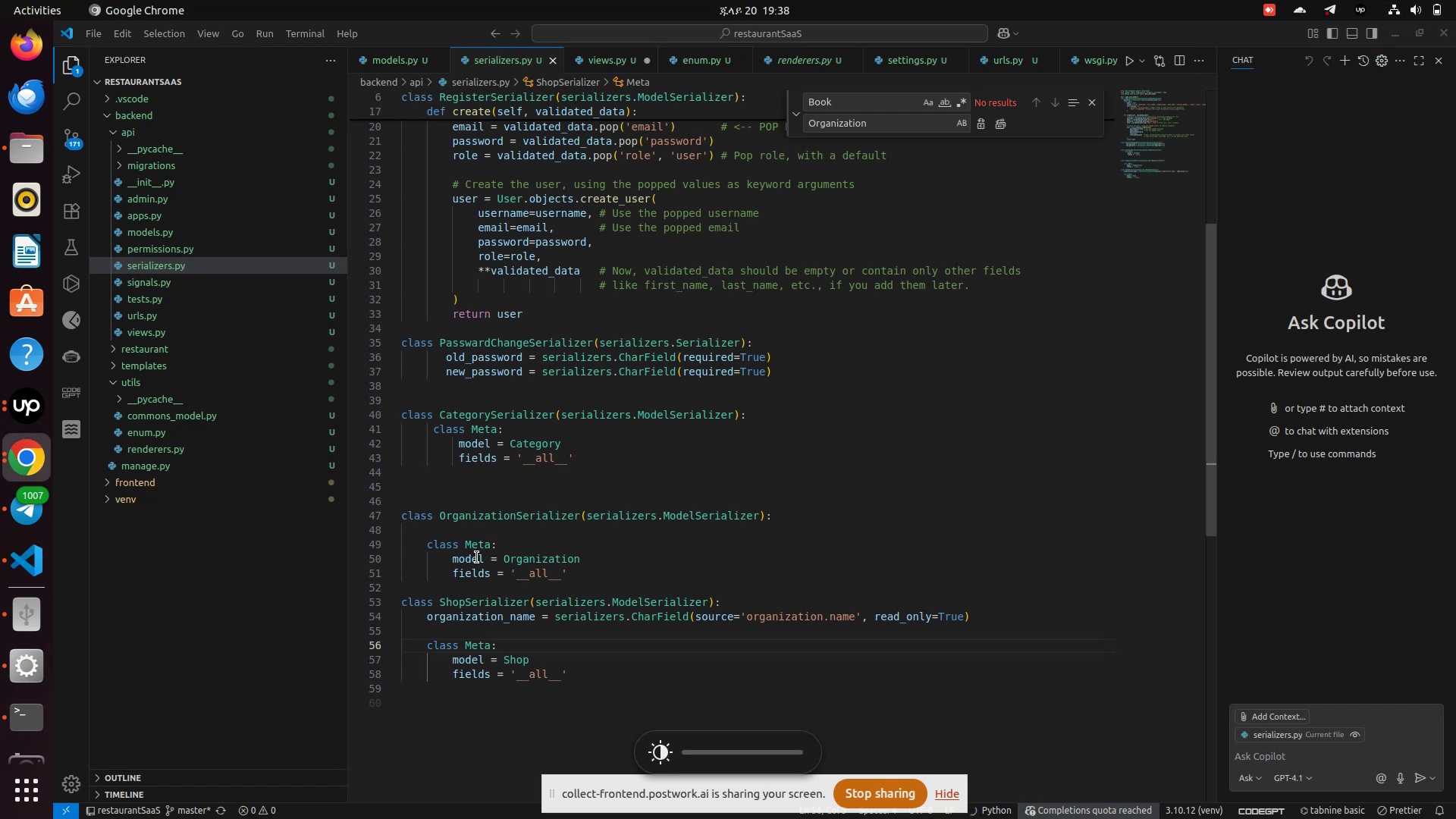 
key(Unknown)
 